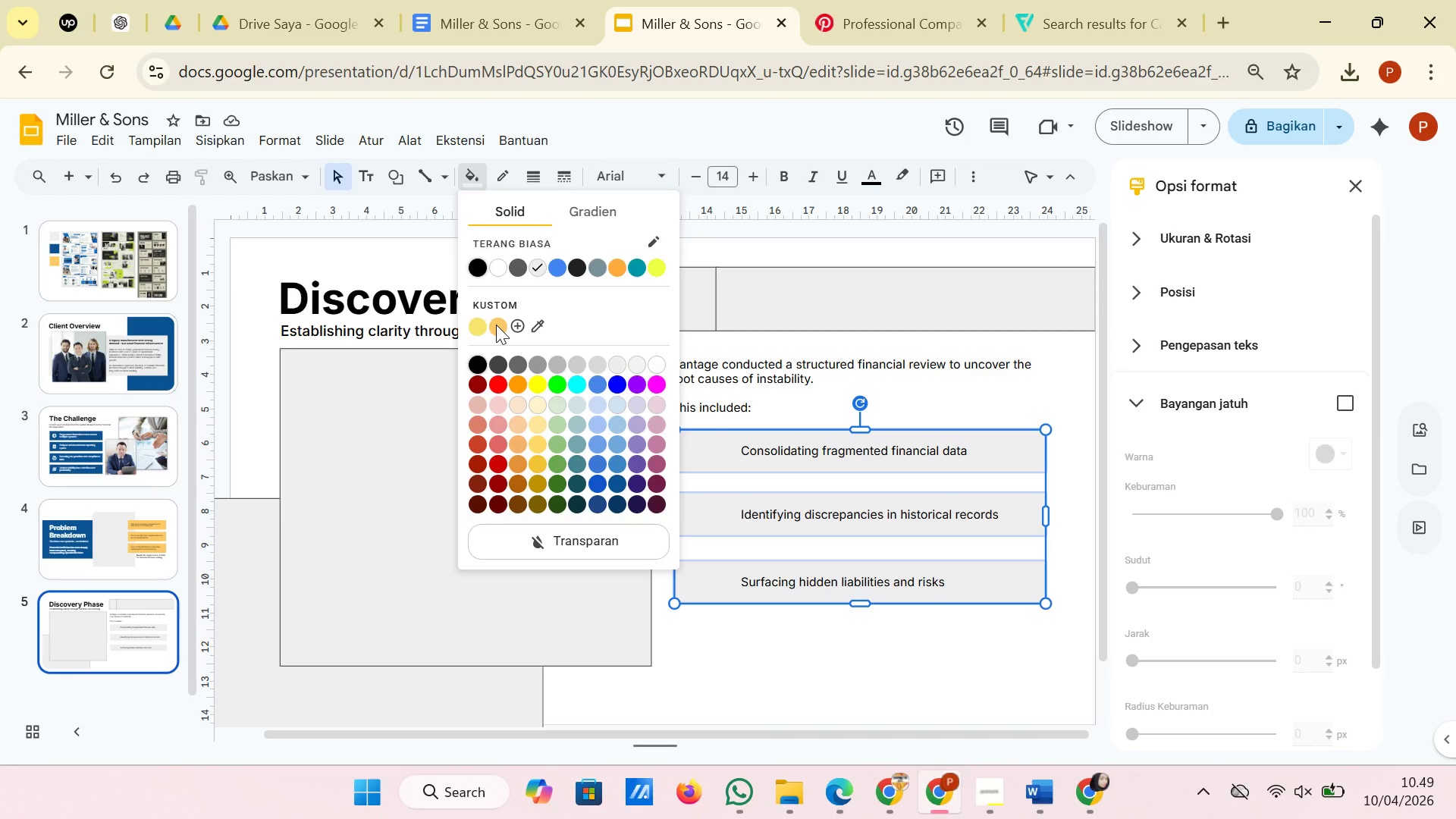 
double_click([496, 325])
 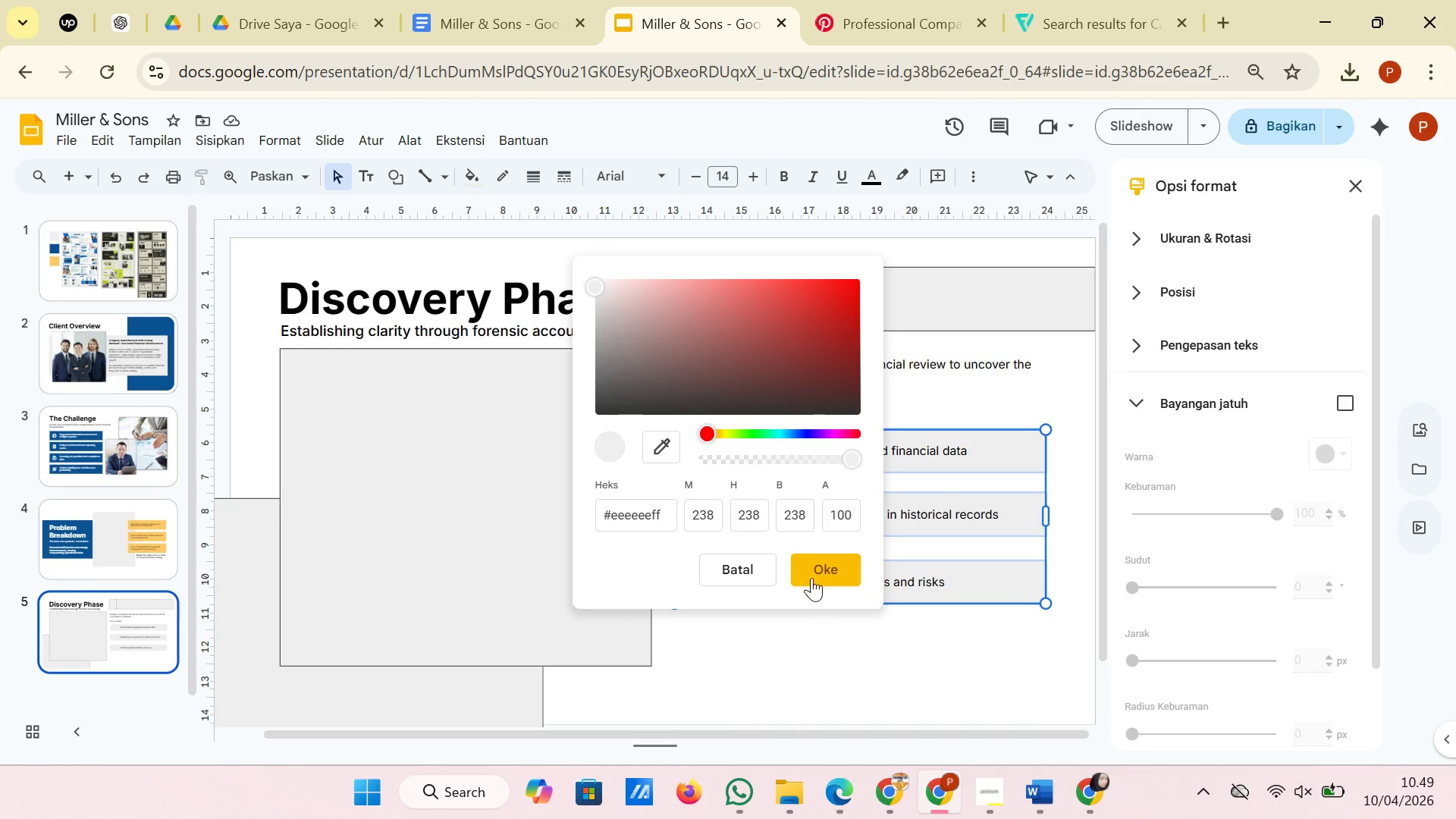 
left_click([757, 570])
 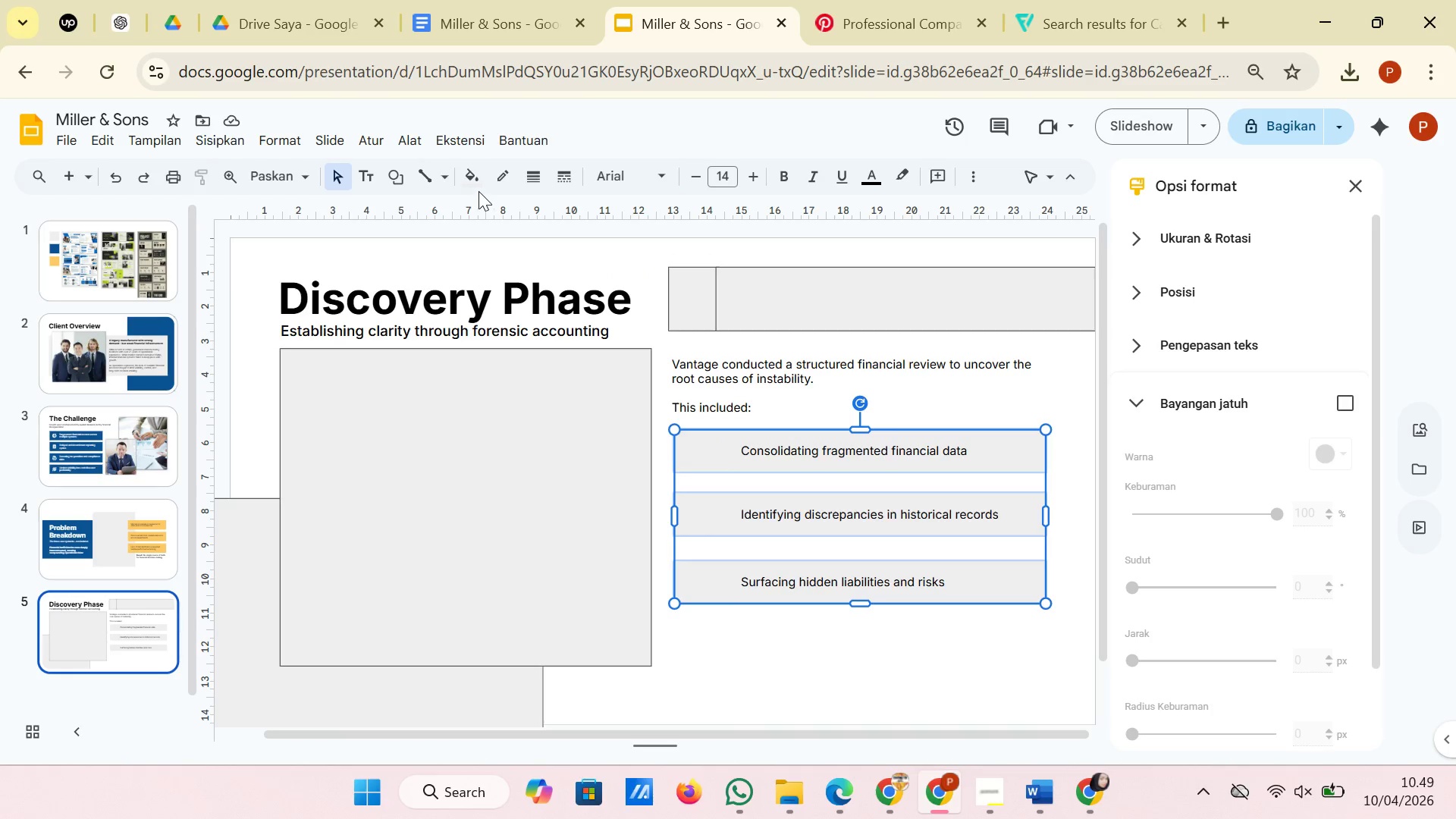 
left_click([477, 184])
 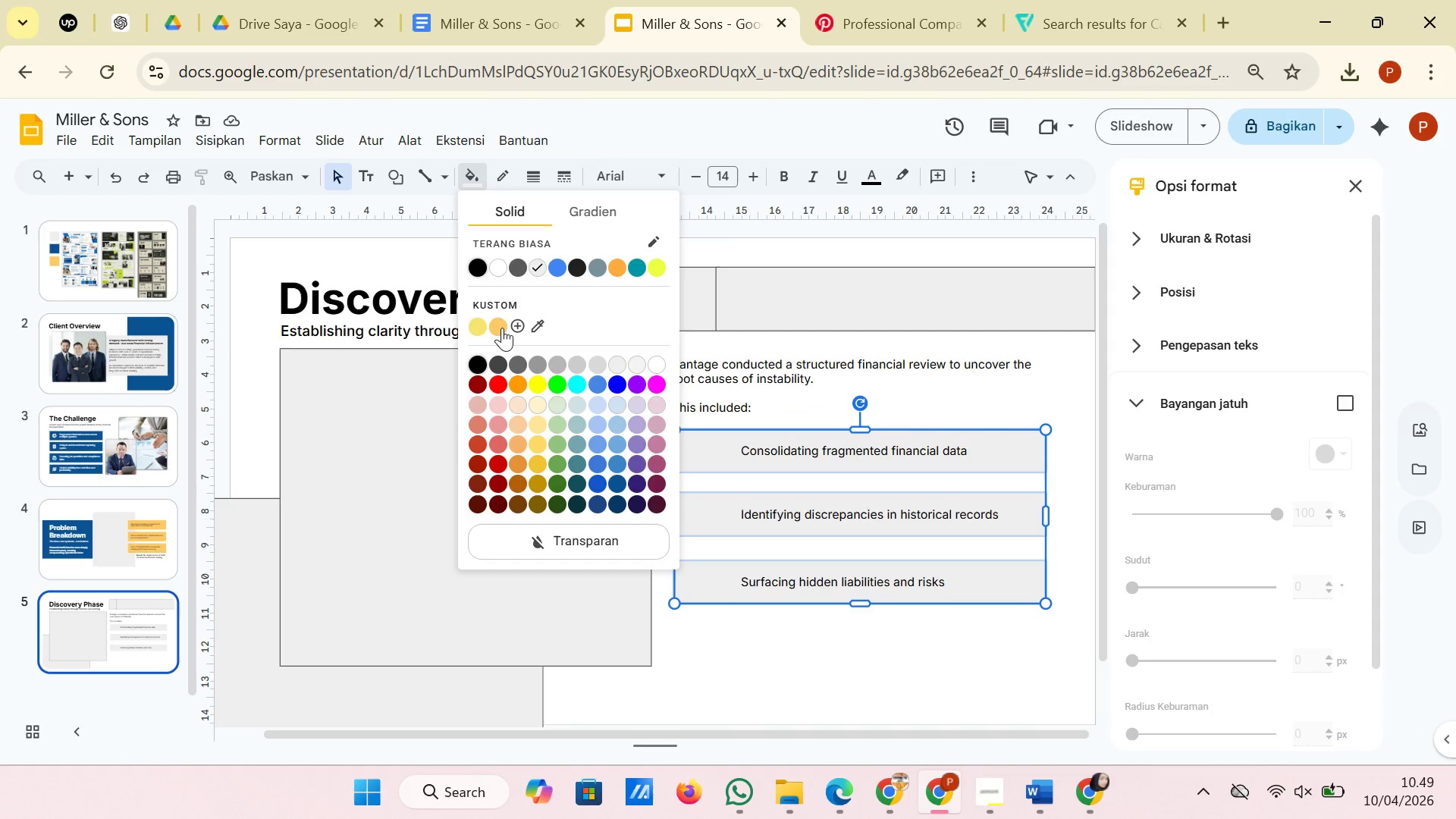 
left_click([502, 328])
 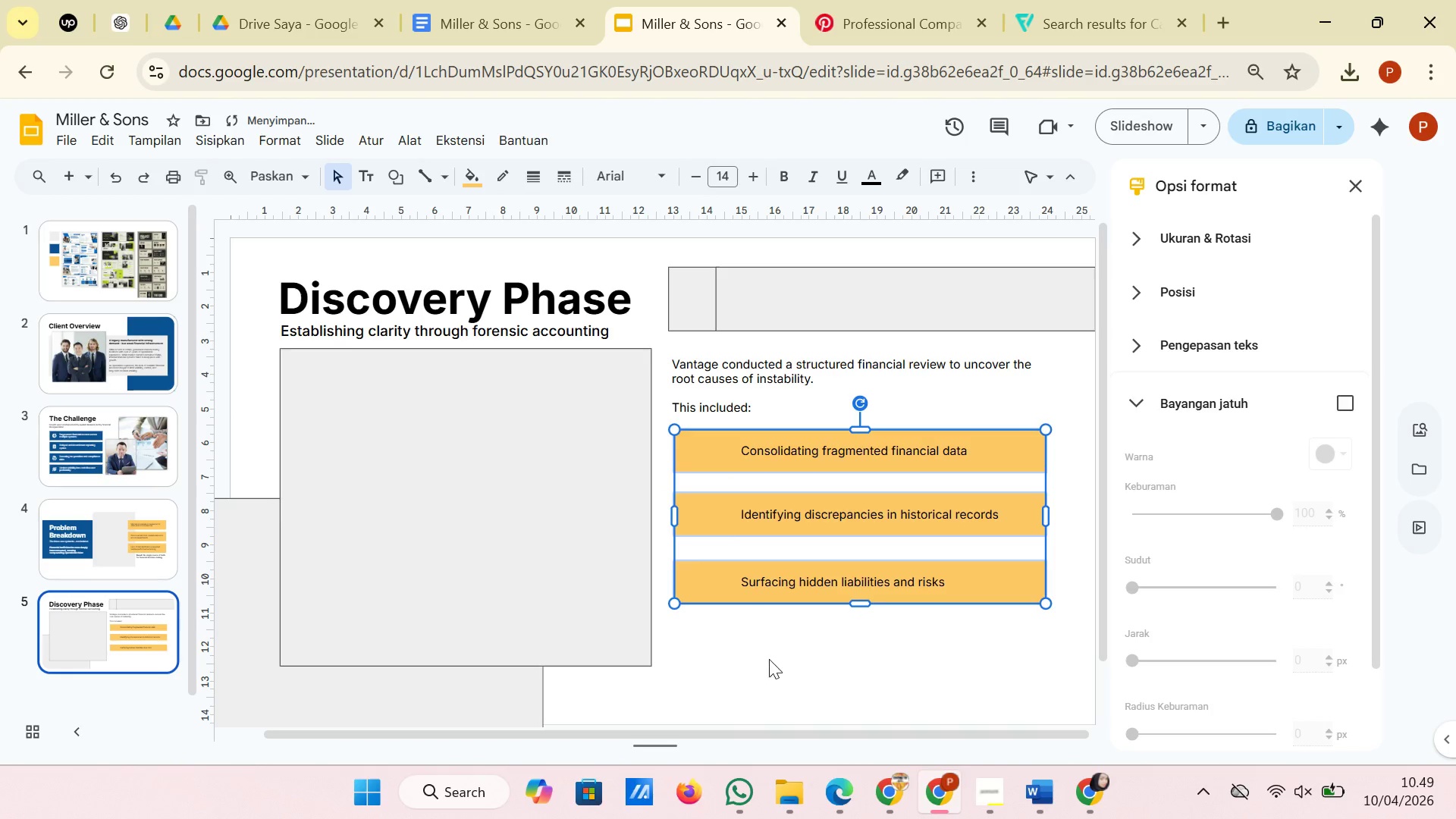 
left_click([770, 661])
 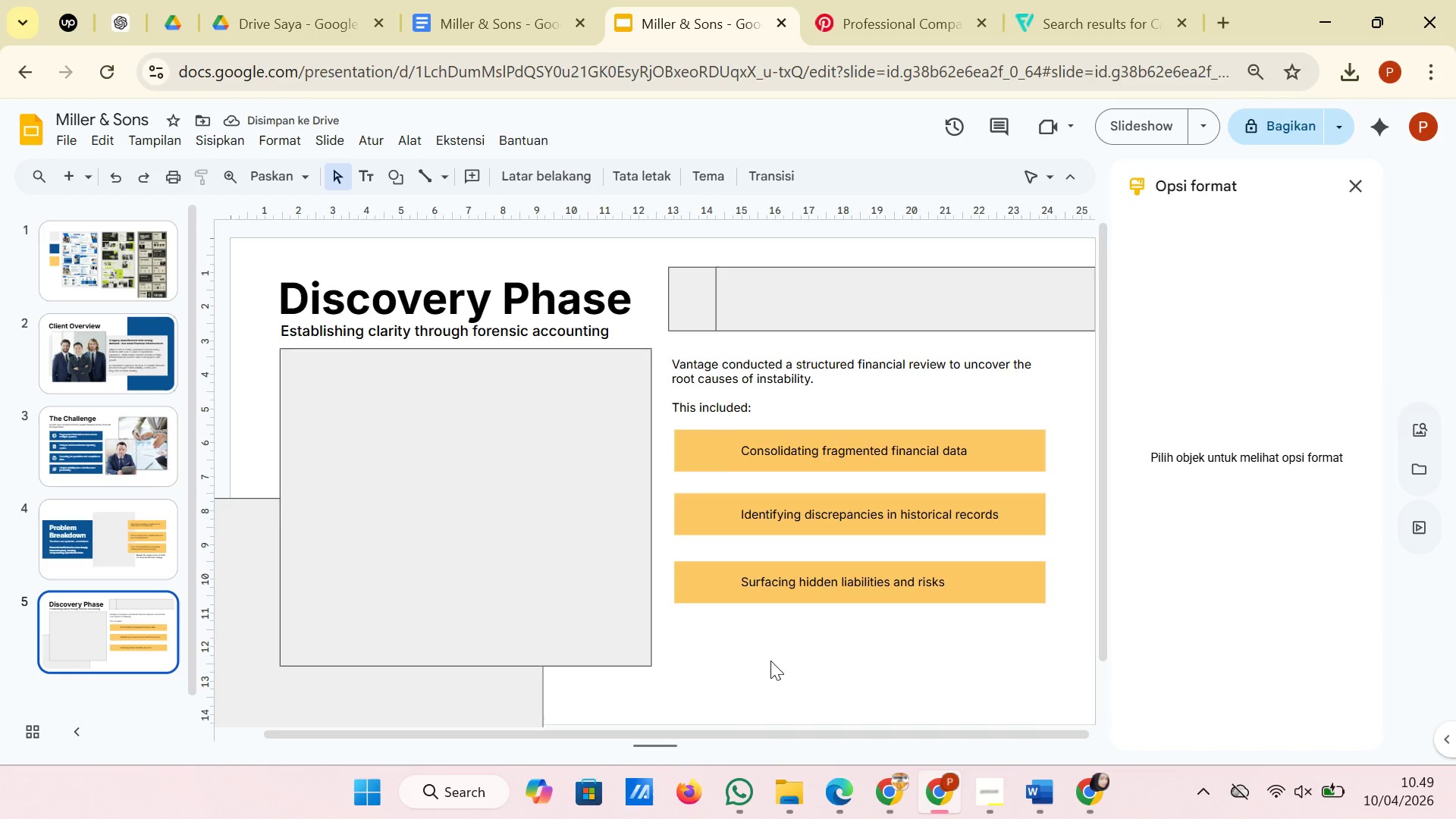 
left_click([799, 306])
 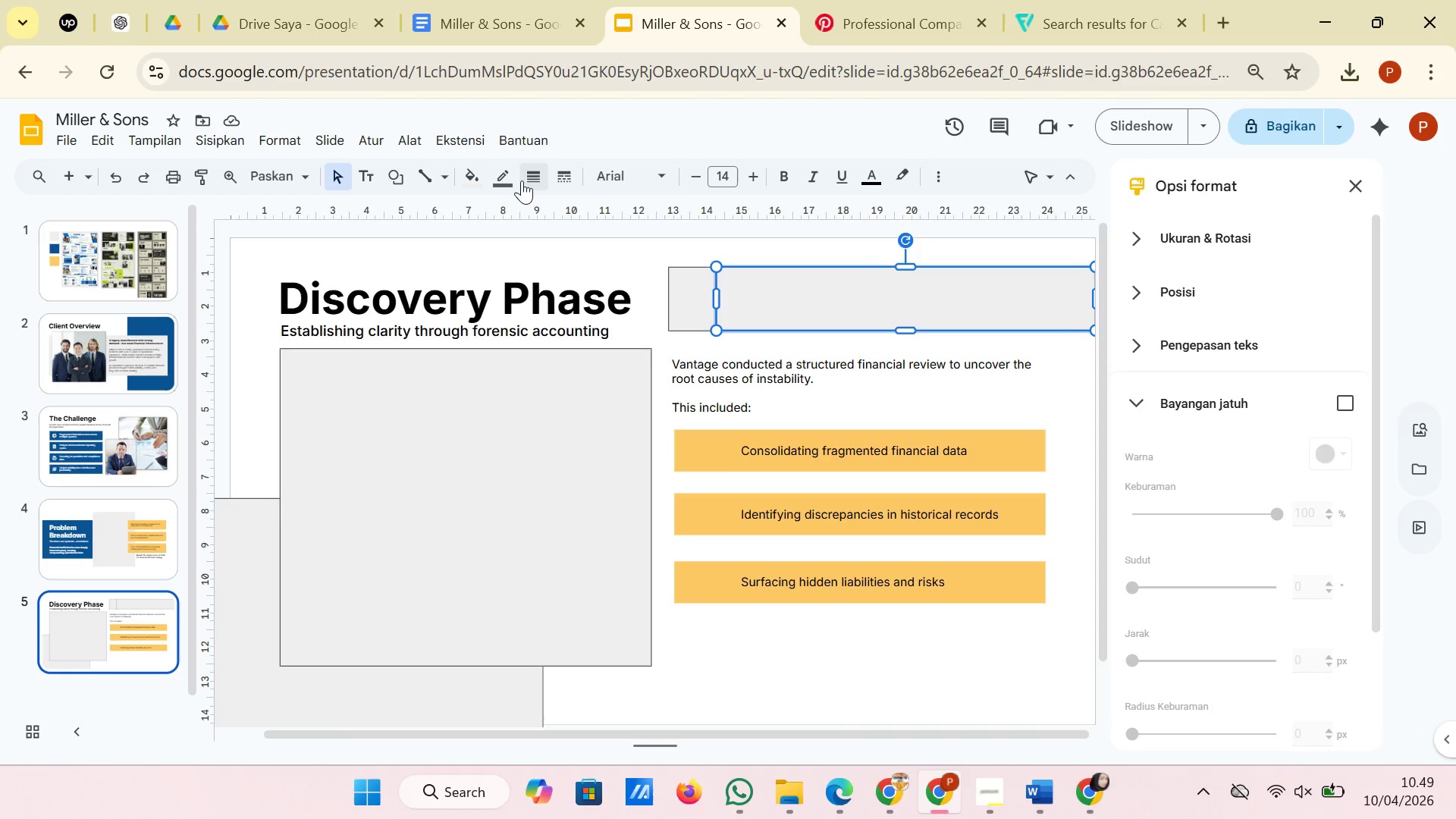 
left_click([511, 175])
 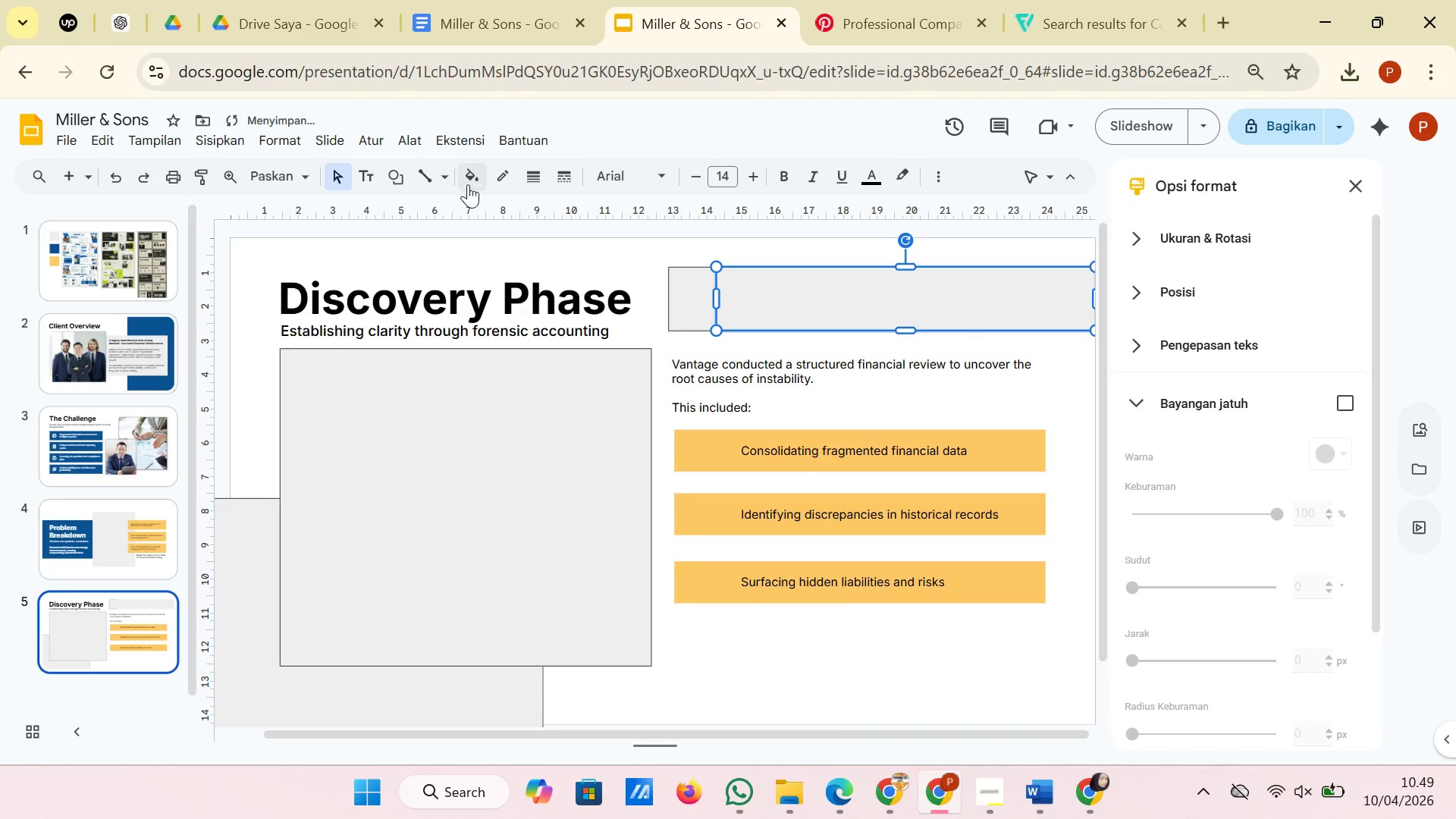 
left_click([466, 182])
 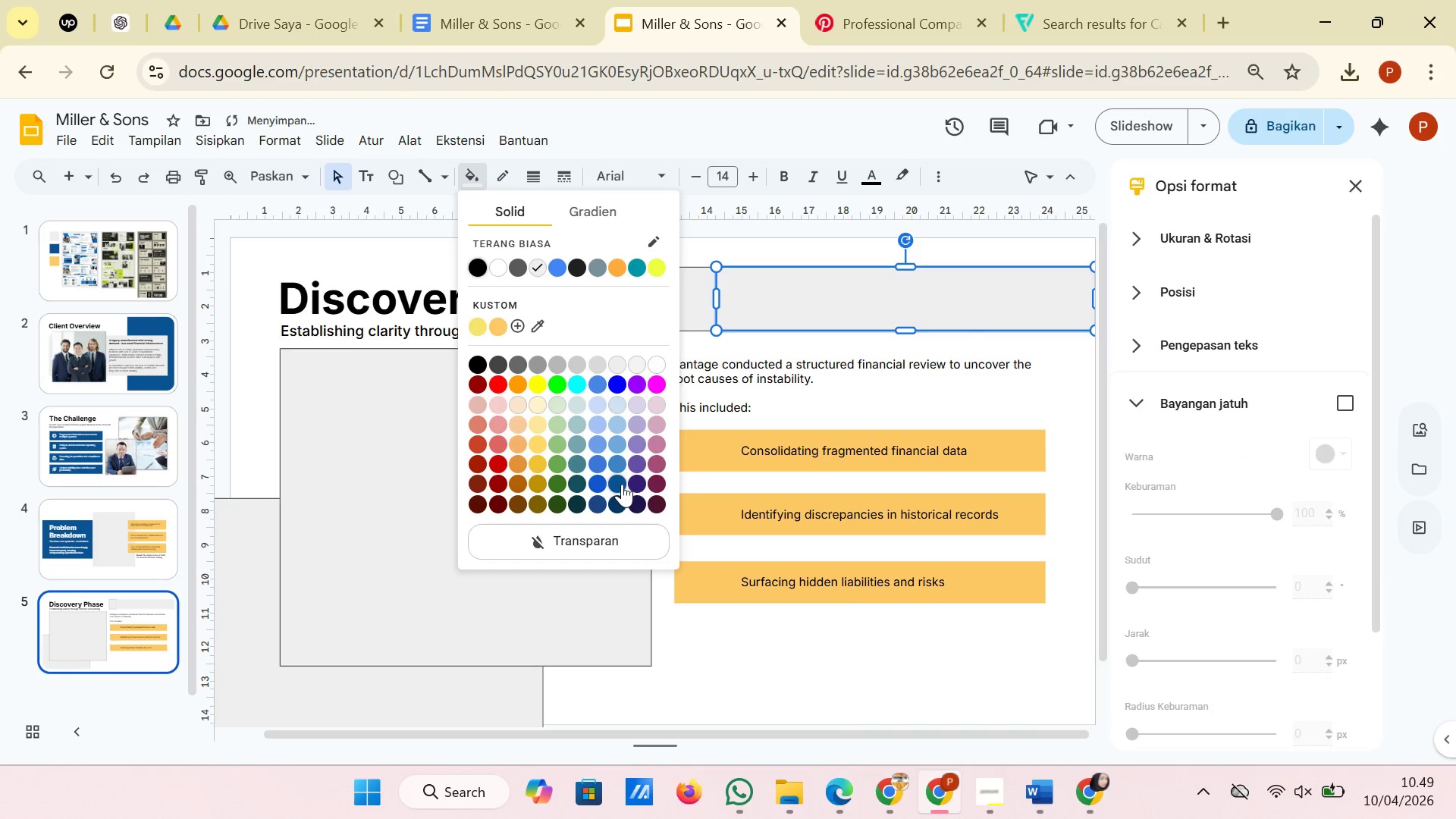 
left_click([623, 487])
 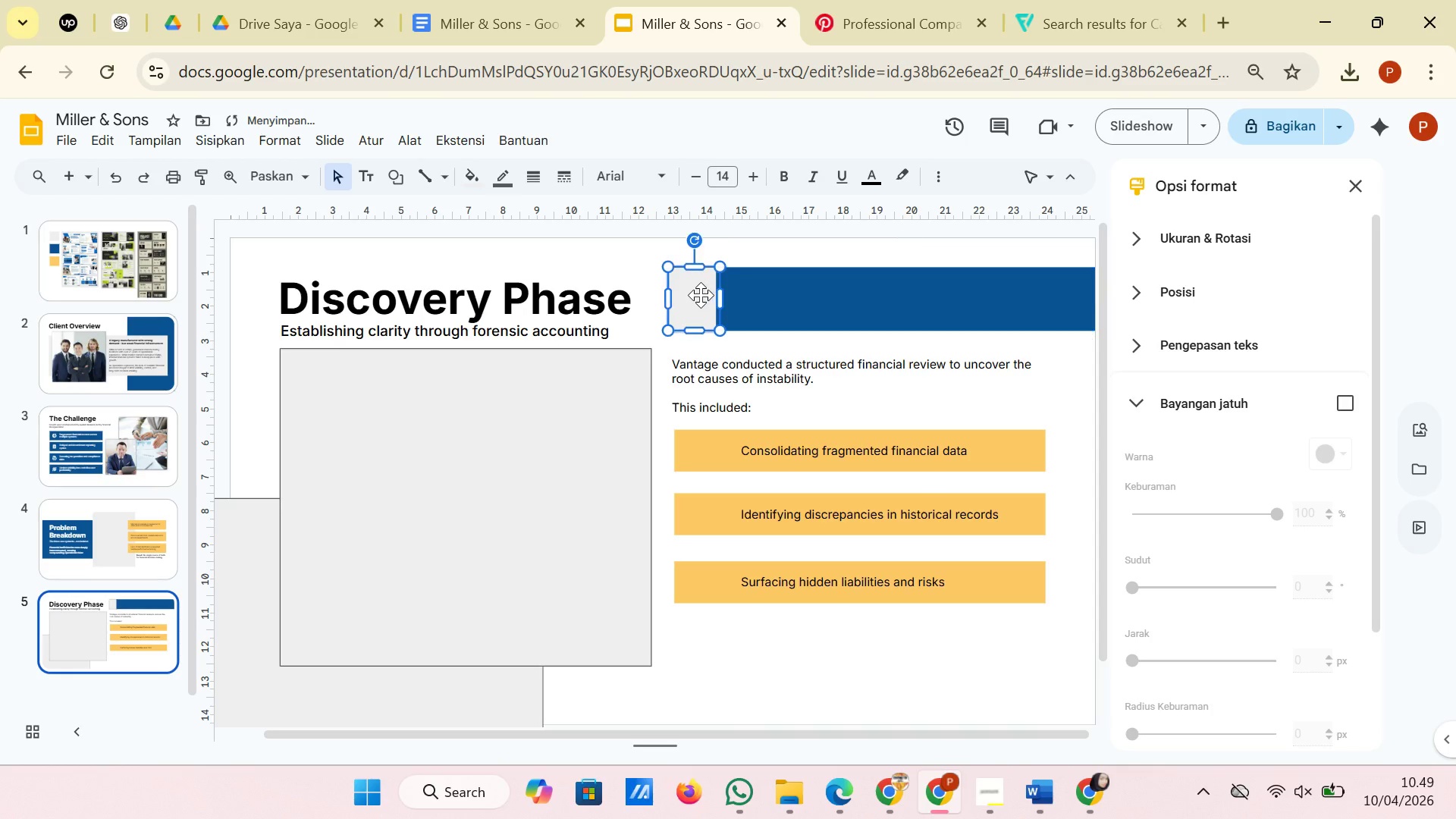 
left_click([701, 295])
 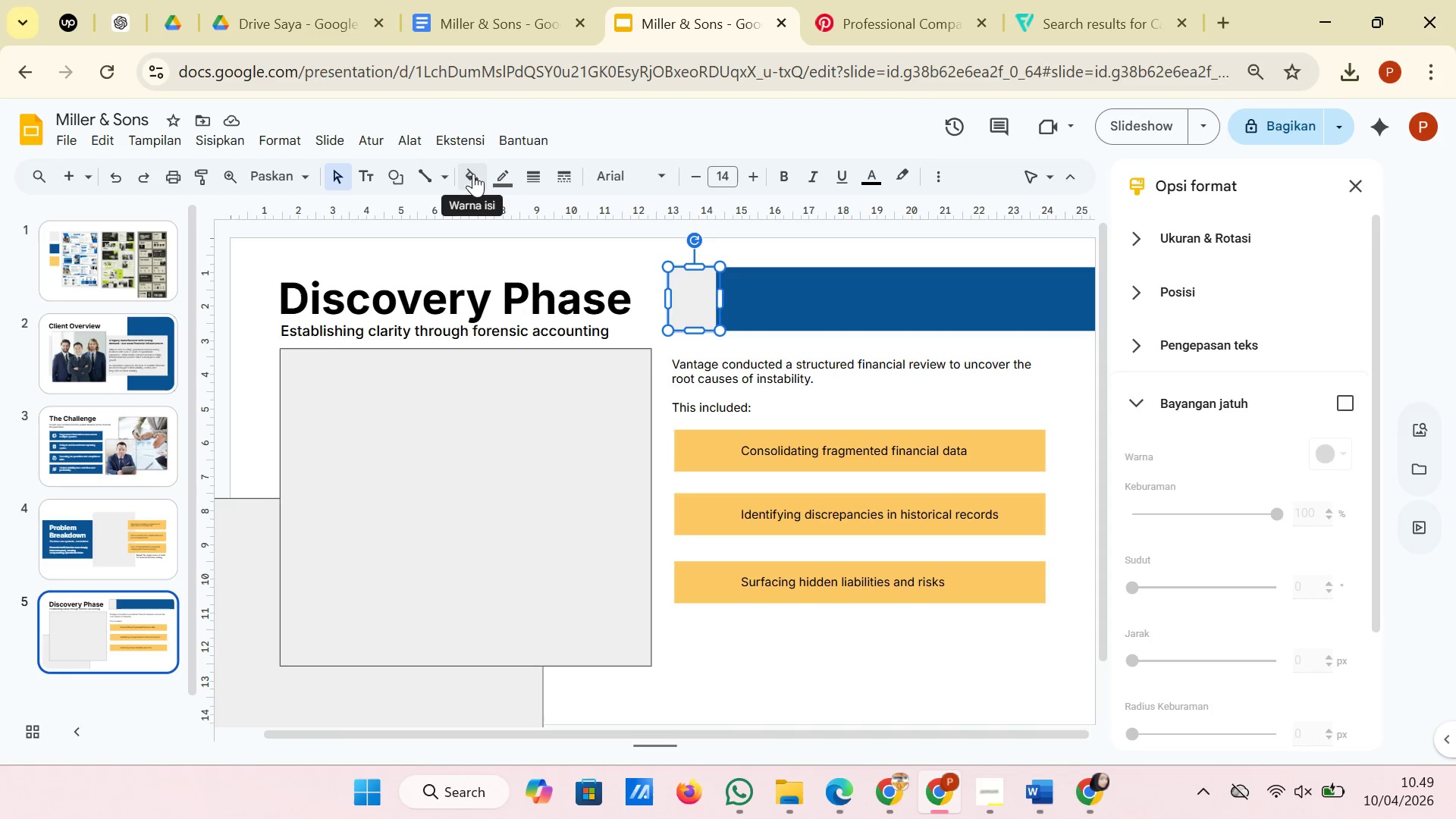 
wait(6.25)
 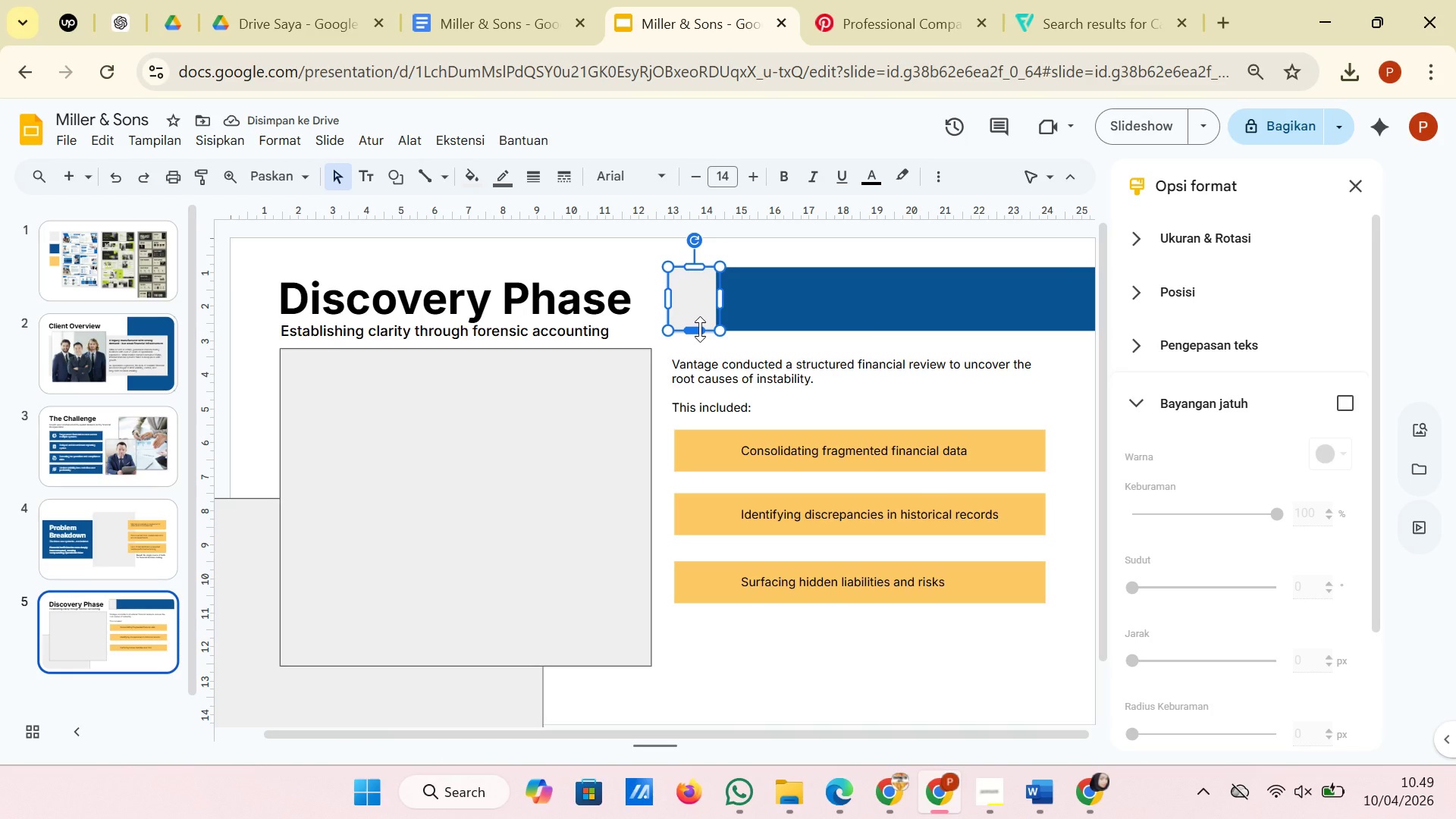 
left_click([495, 179])
 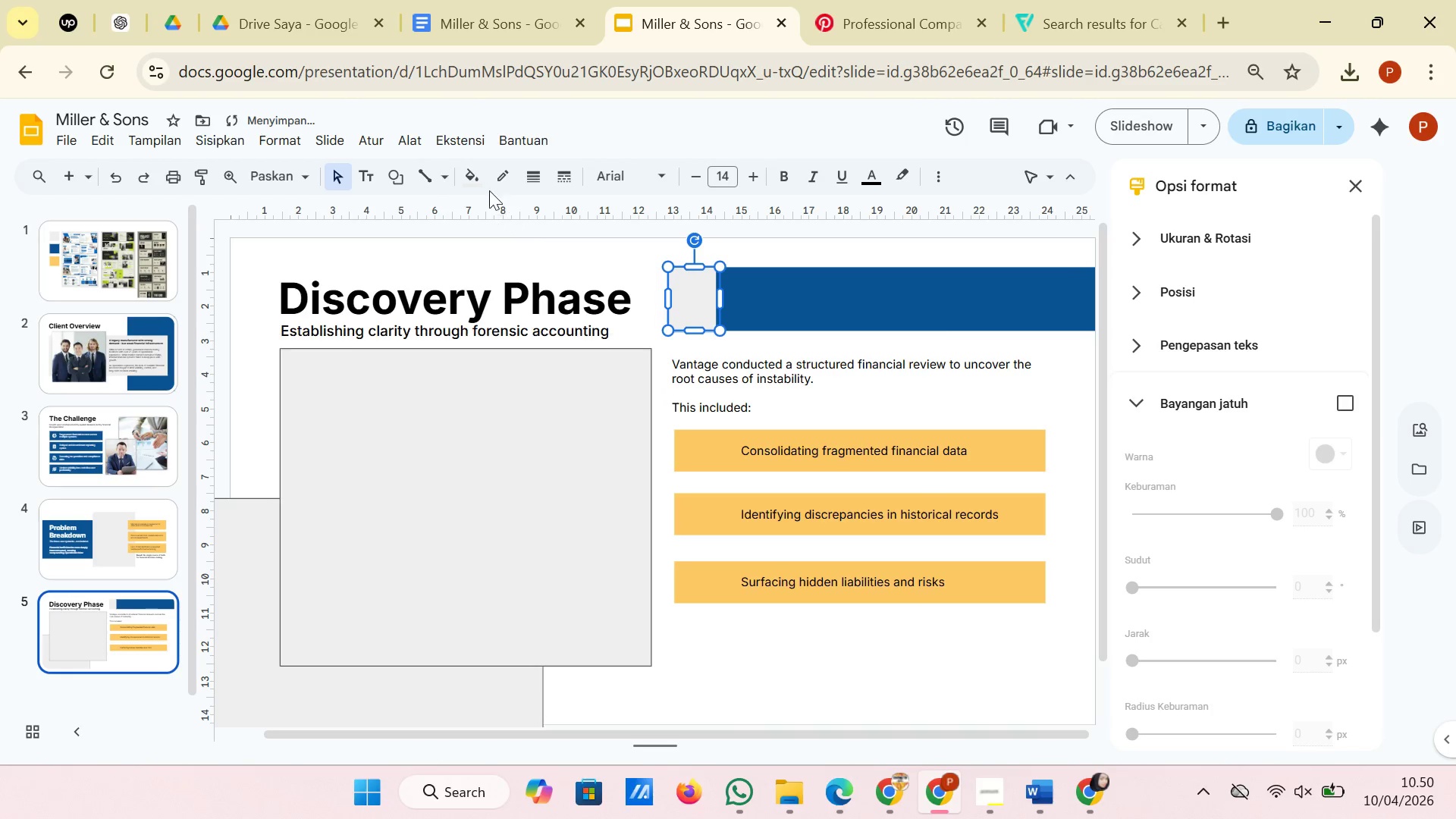 
left_click([482, 170])
 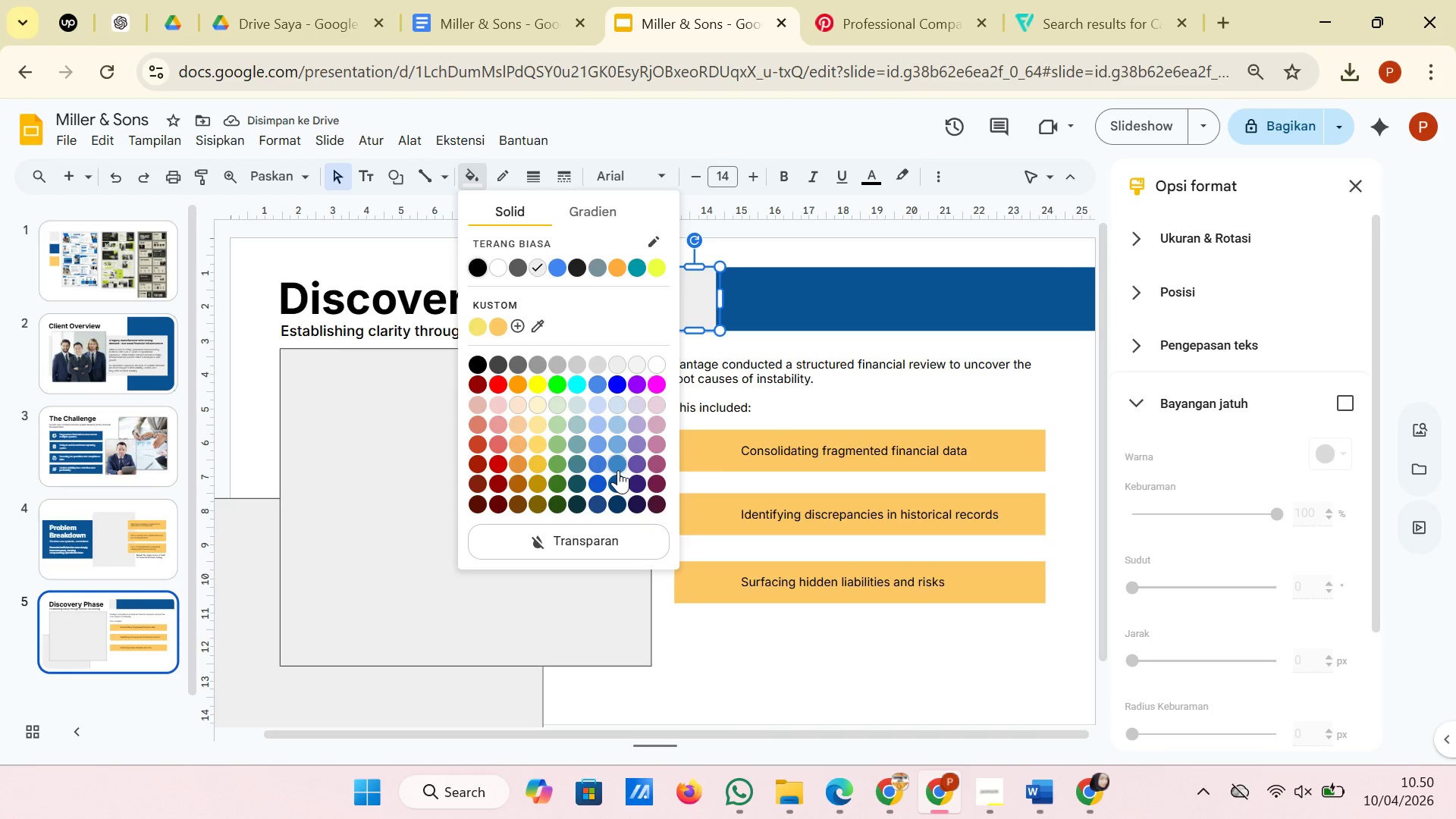 
left_click([618, 469])
 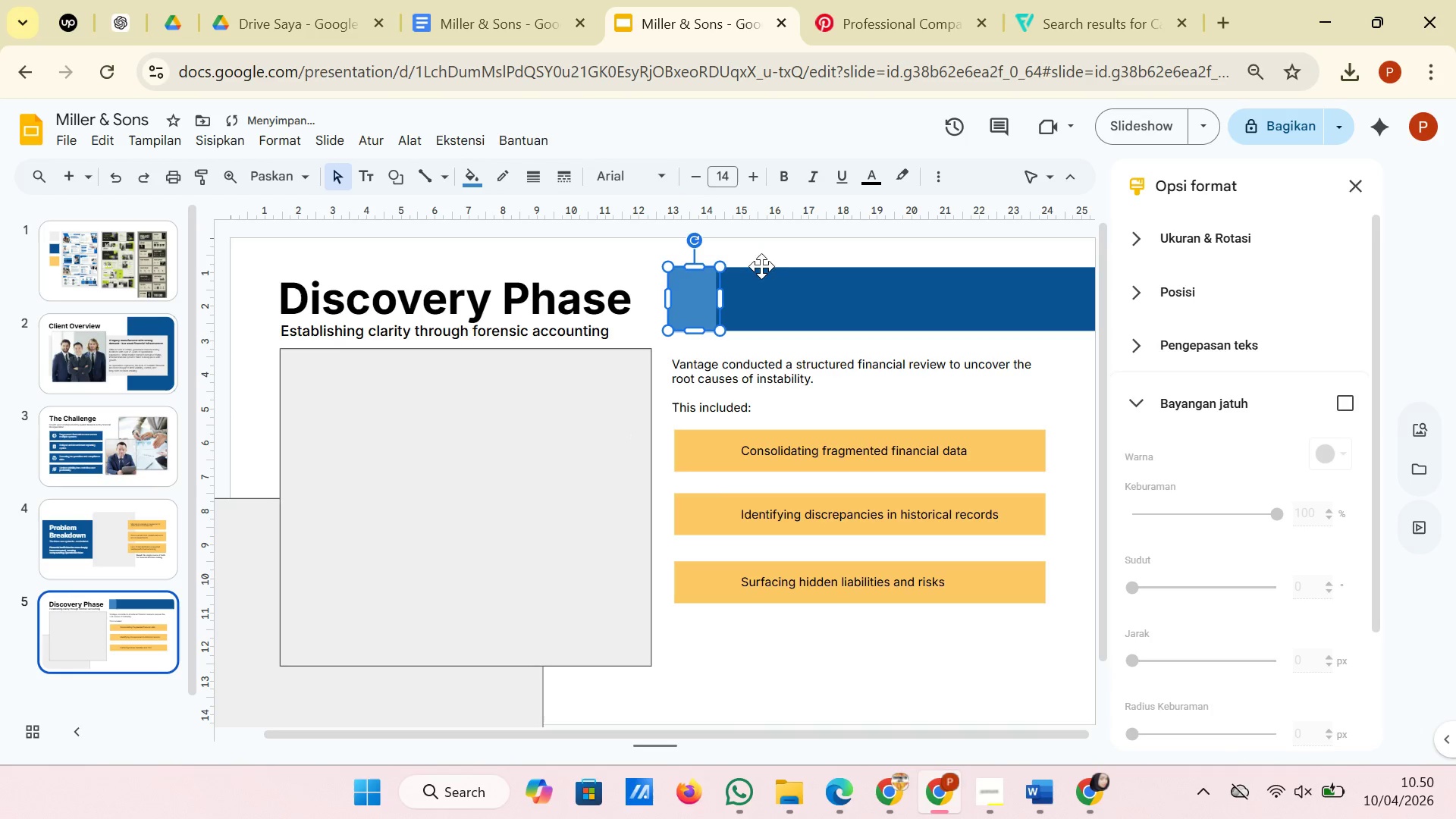 
left_click([788, 292])
 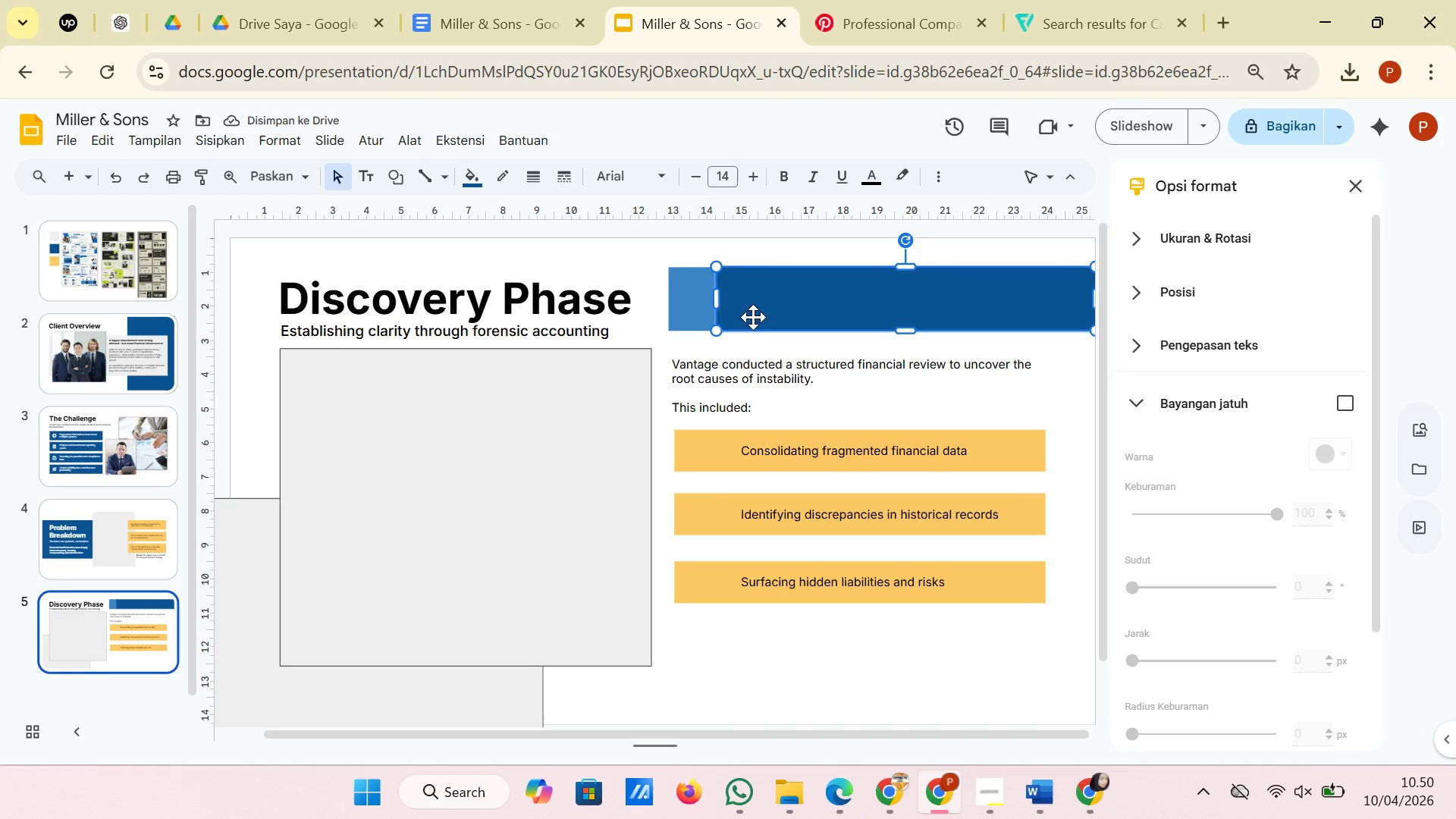 
left_click([689, 294])
 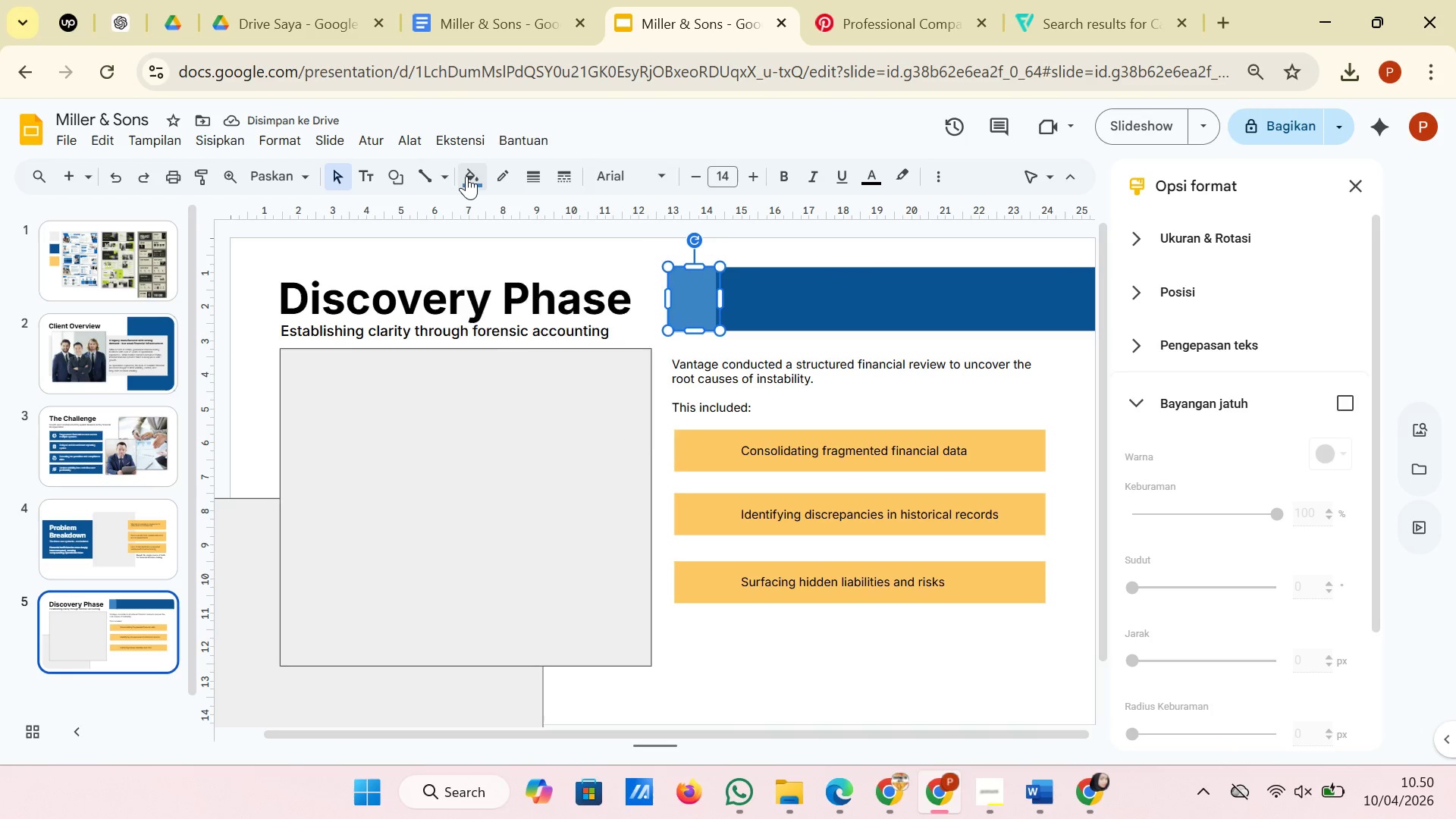 
left_click([466, 176])
 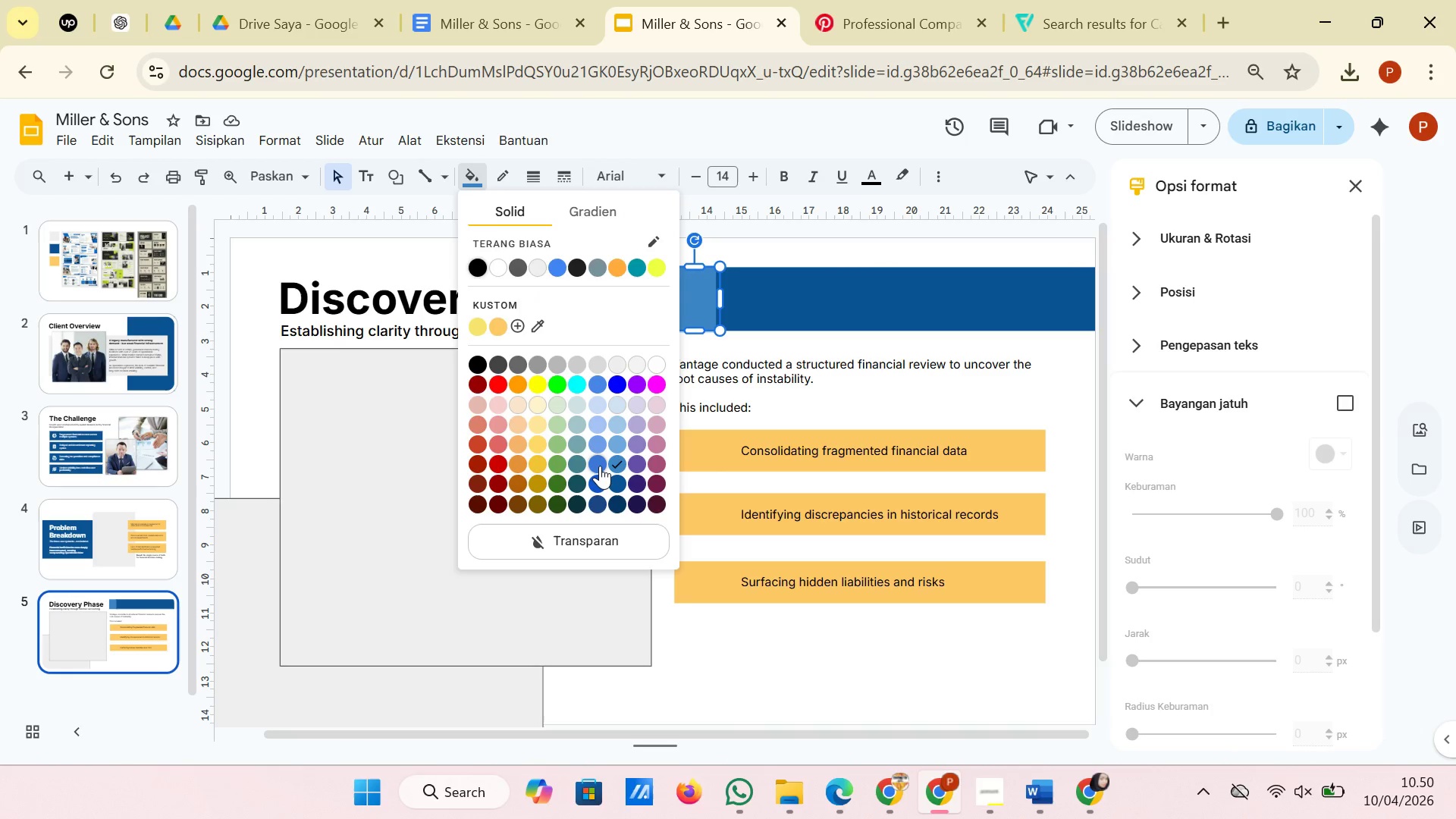 
left_click([600, 466])
 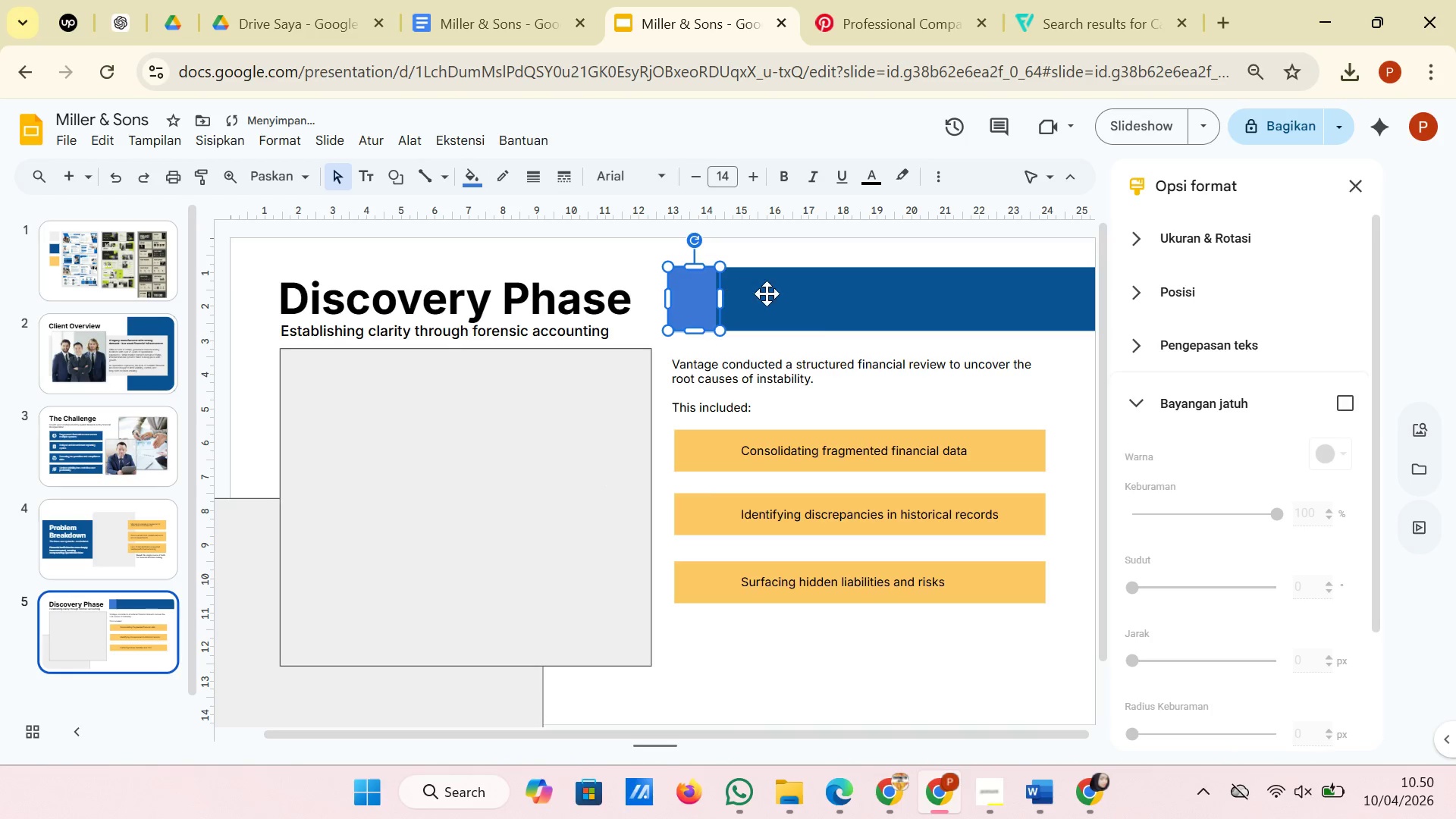 
left_click([792, 293])
 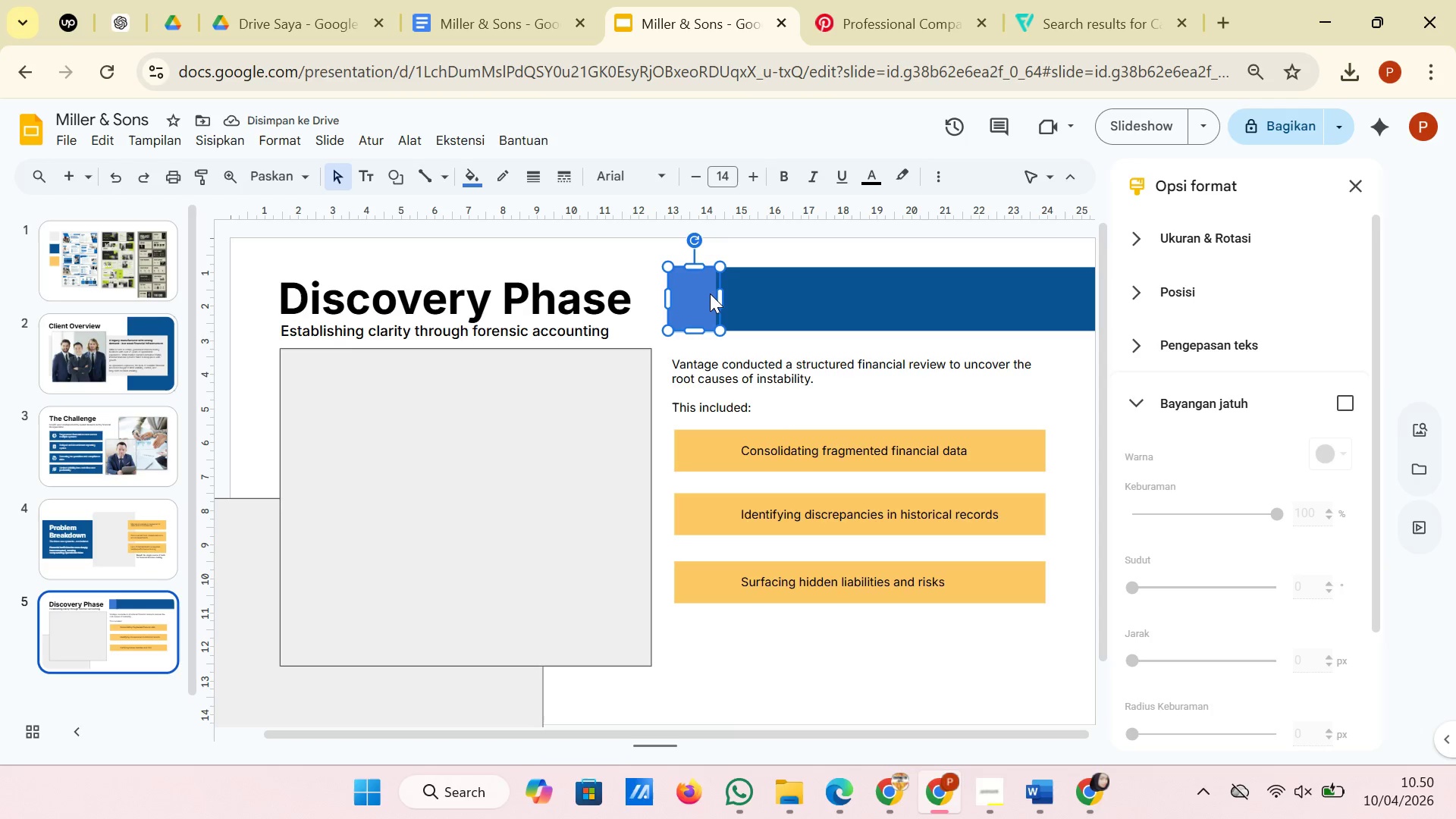 
left_click([710, 293])
 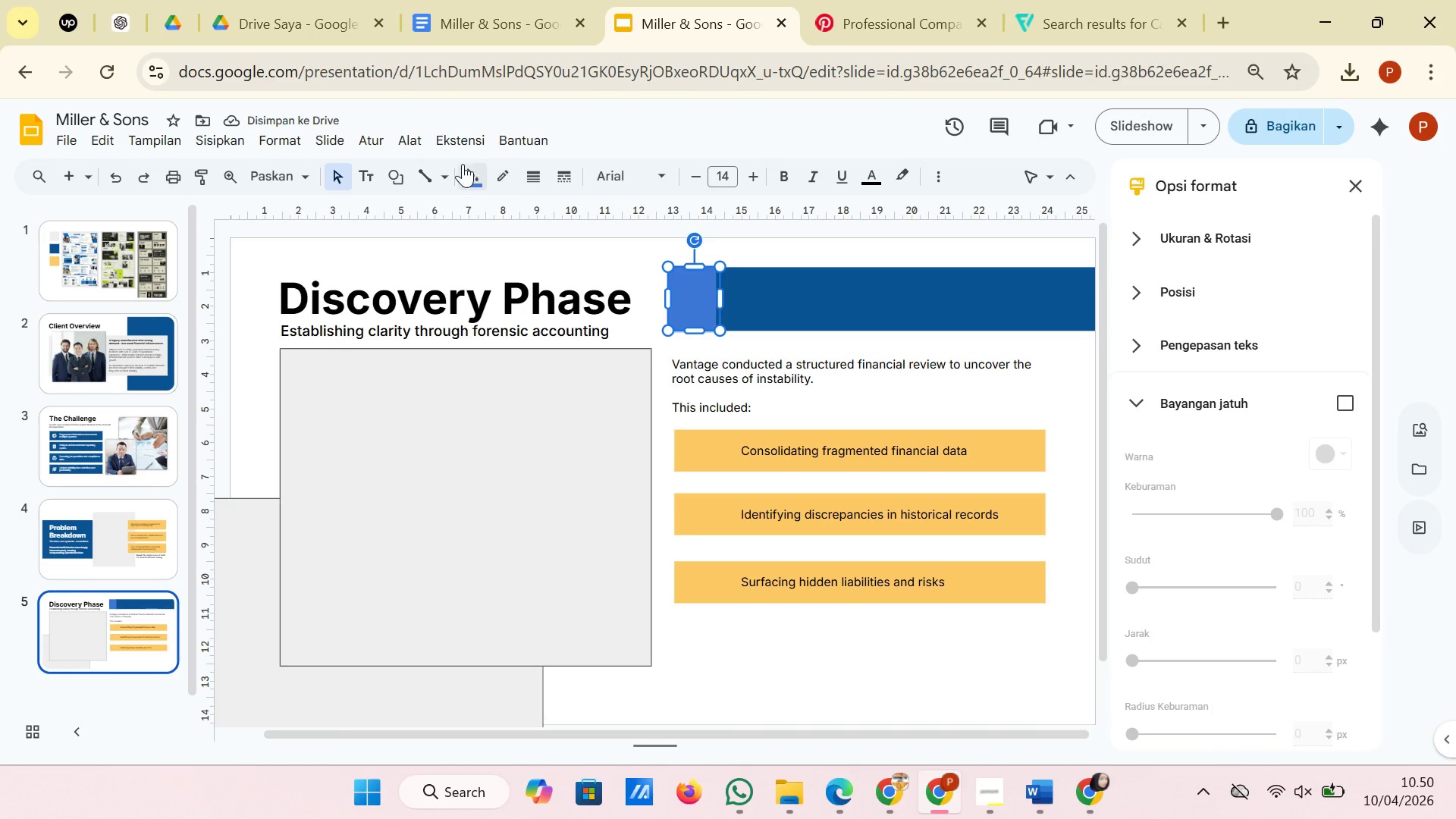 
left_click([463, 164])
 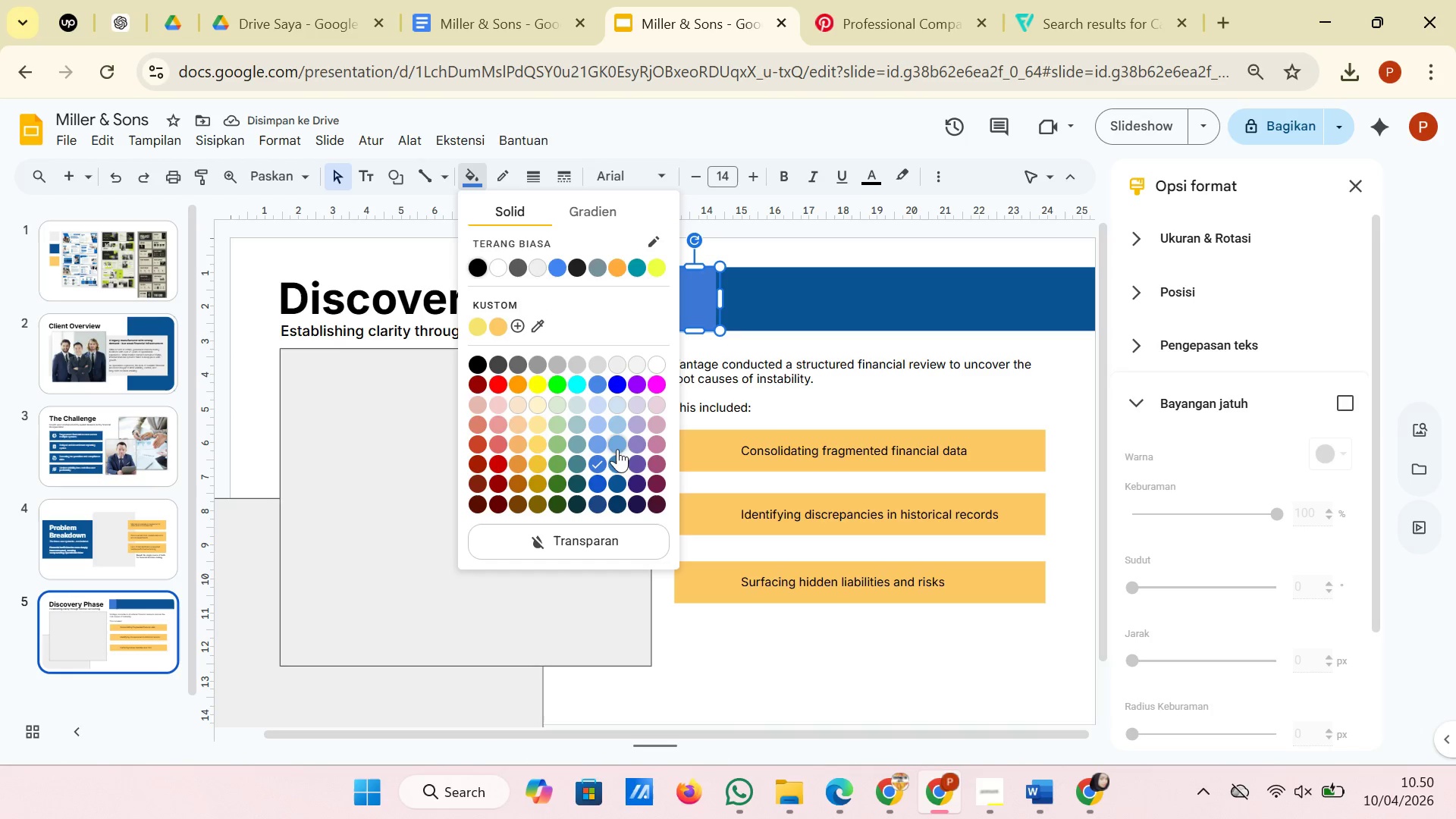 
left_click([617, 442])
 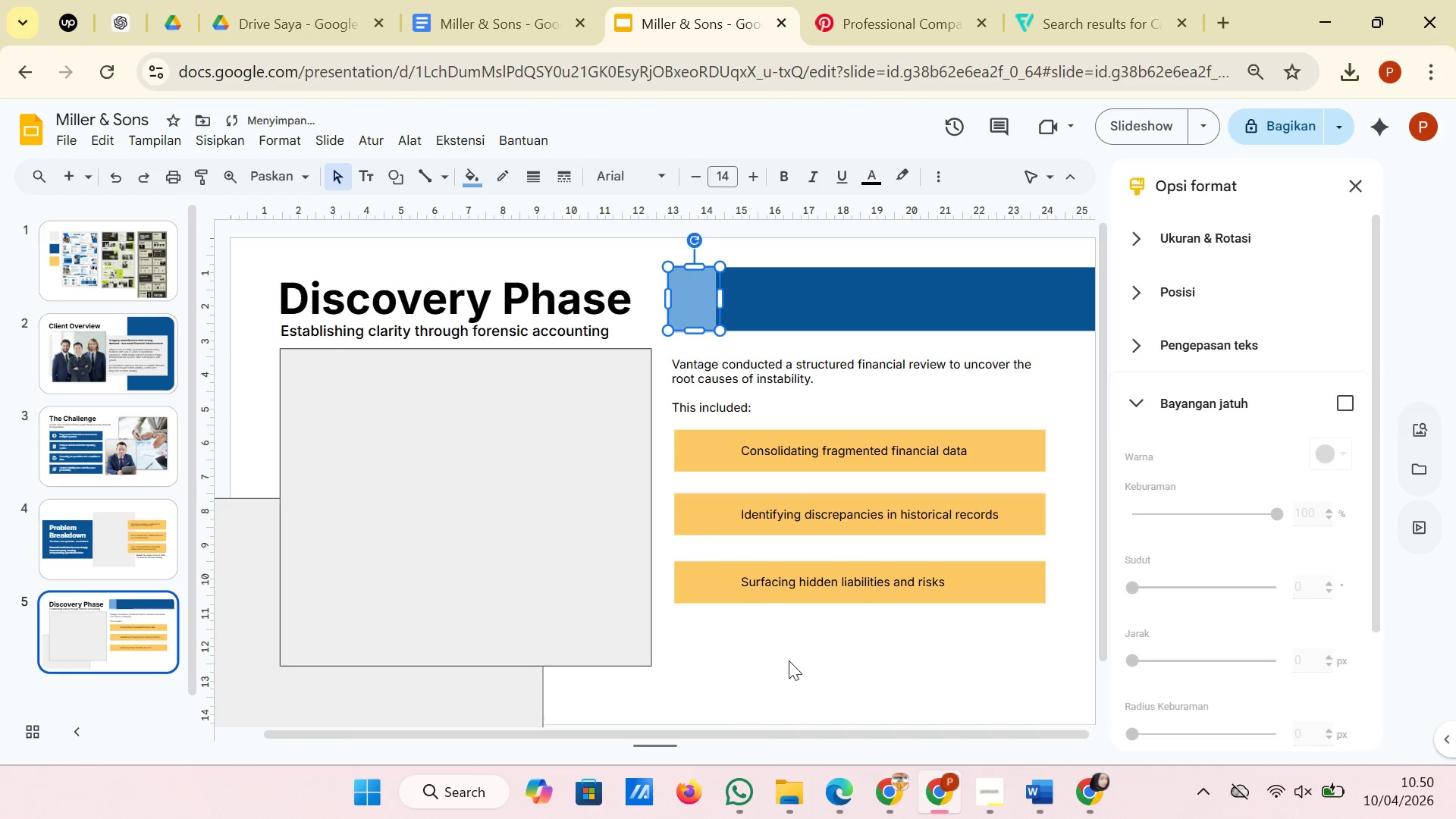 
left_click([789, 669])
 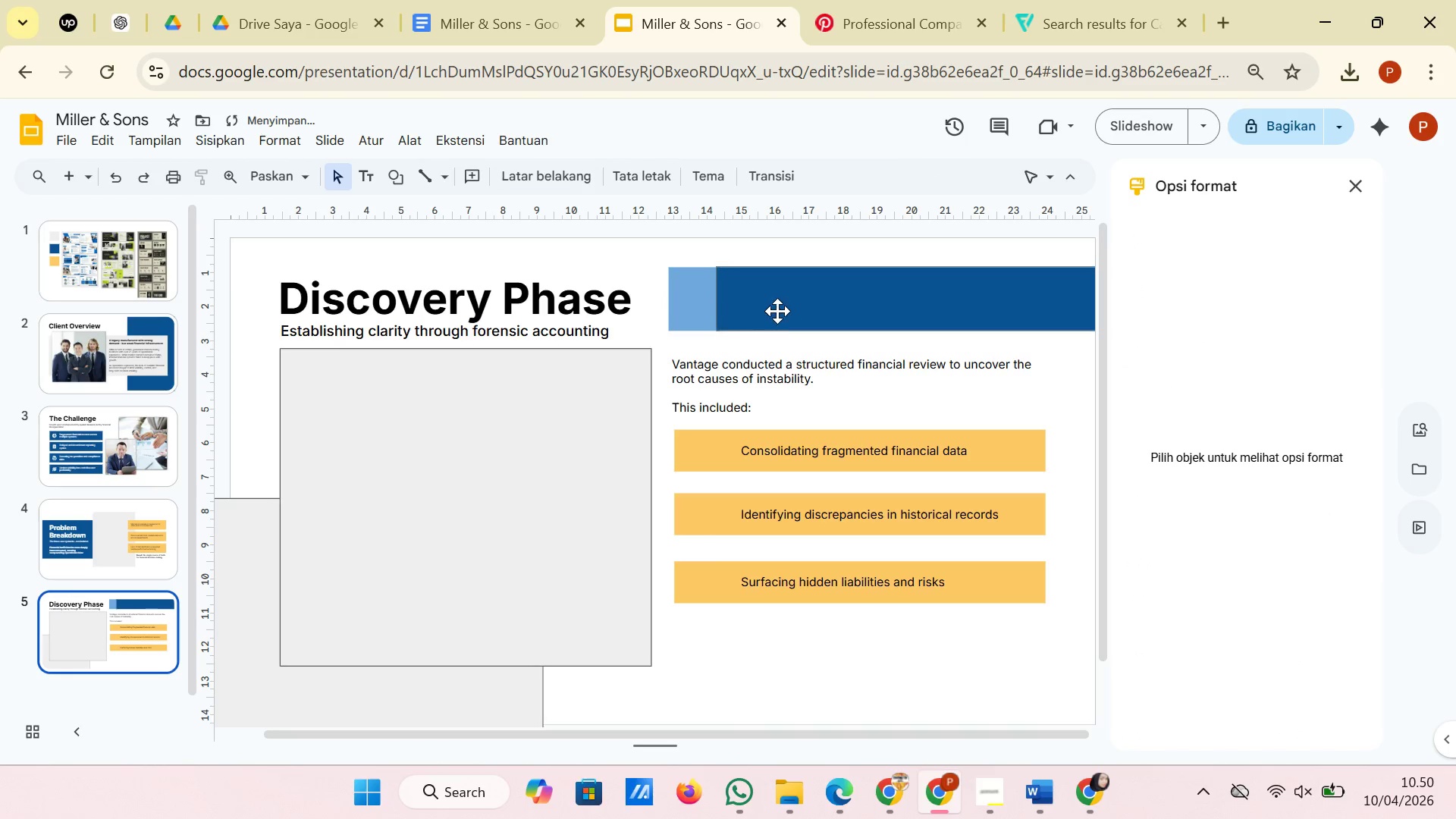 
left_click([777, 311])
 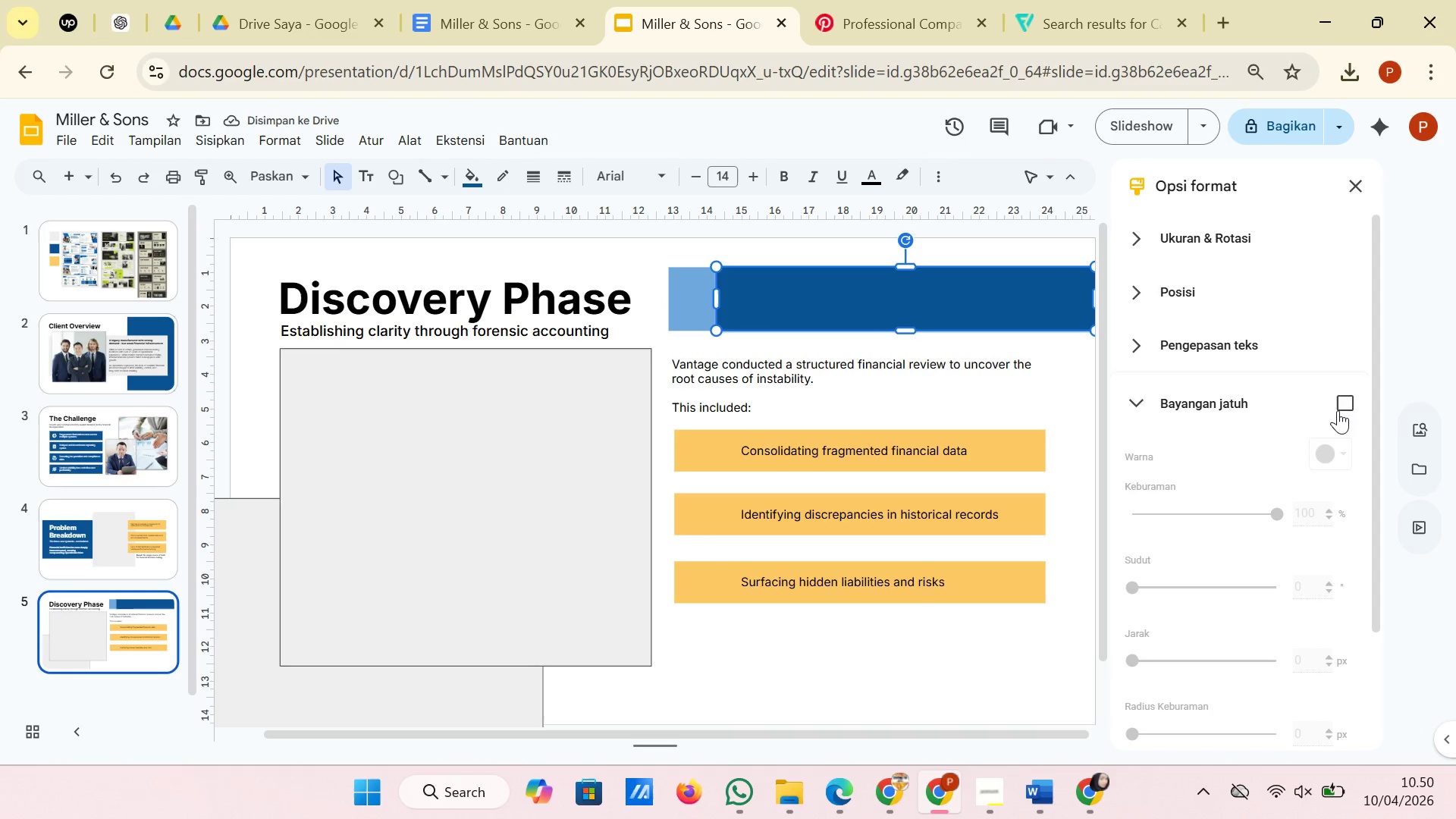 
left_click([1341, 397])
 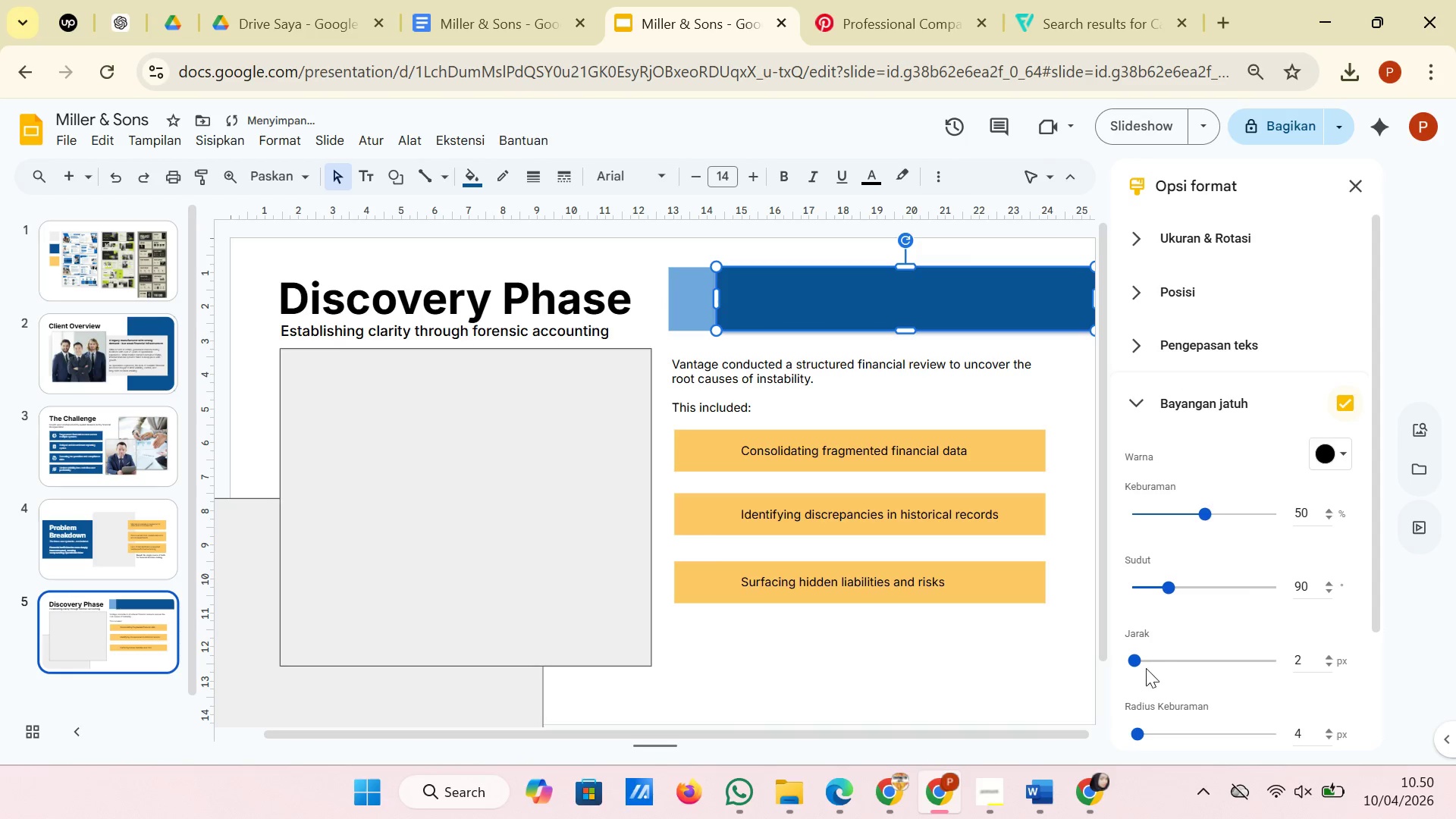 
left_click_drag(start_coordinate=[1131, 663], to_coordinate=[1109, 663])
 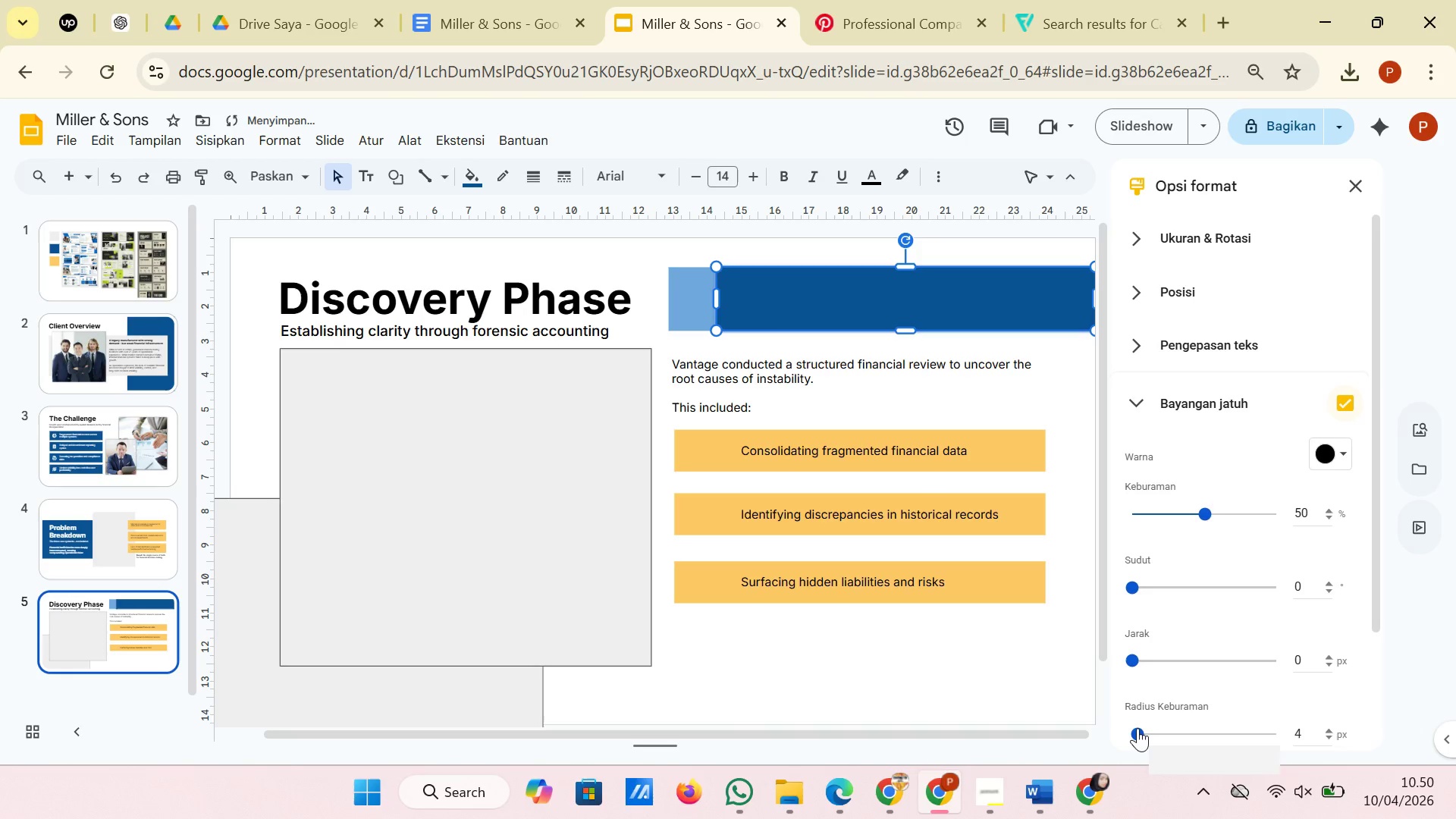 
left_click_drag(start_coordinate=[1138, 728], to_coordinate=[1094, 726])
 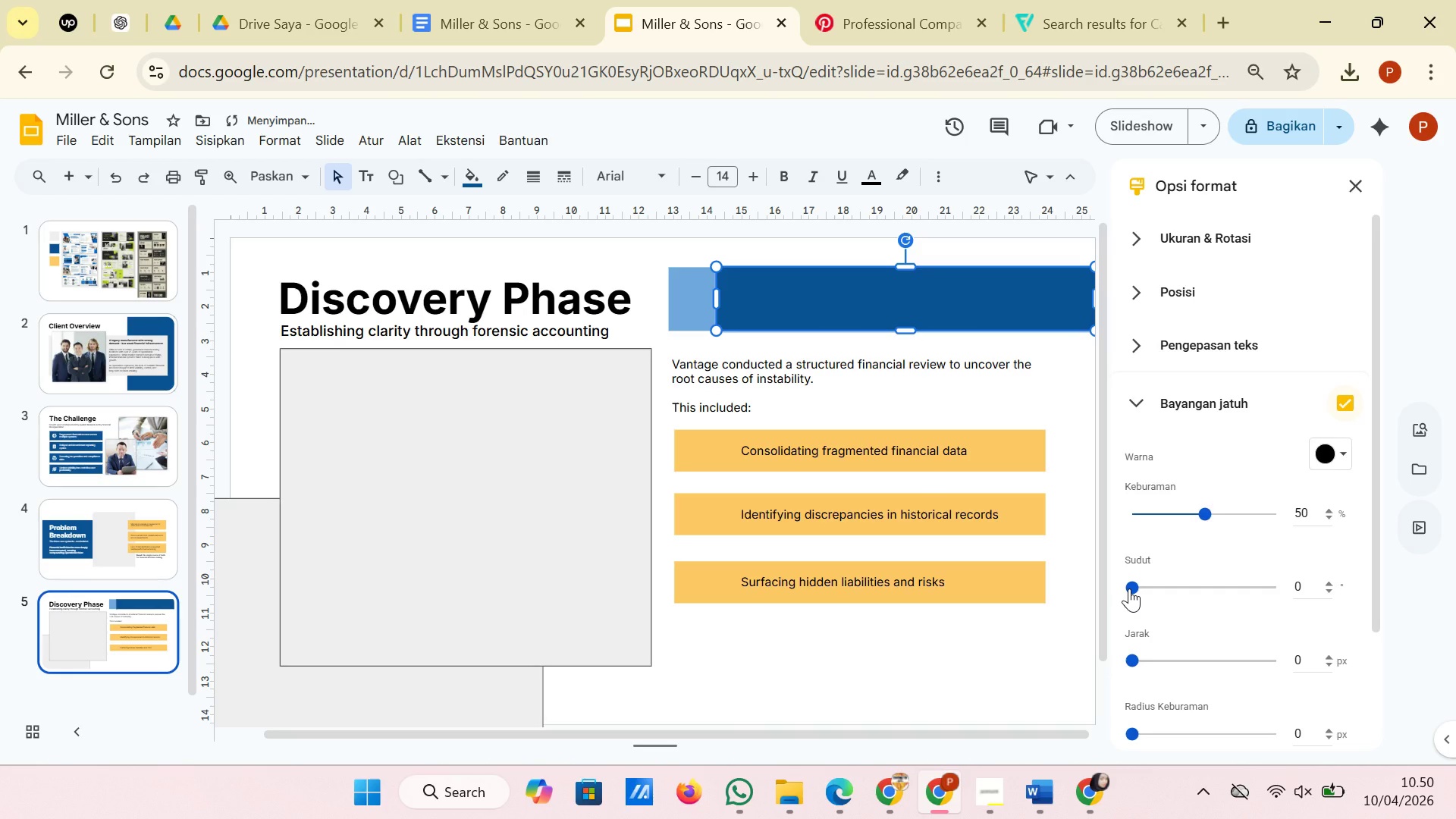 
left_click_drag(start_coordinate=[1129, 588], to_coordinate=[1109, 588])
 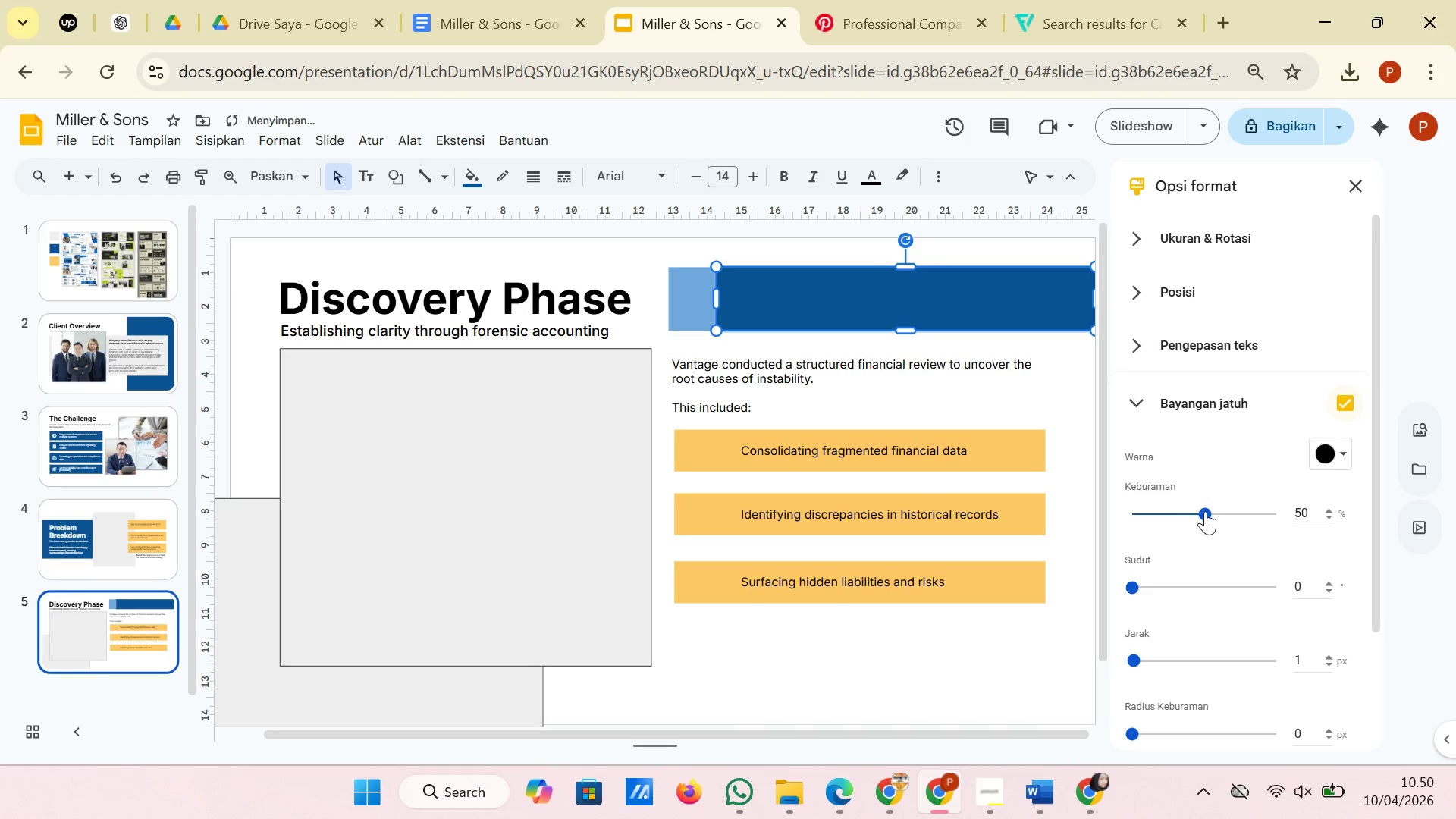 
left_click_drag(start_coordinate=[1204, 511], to_coordinate=[1227, 511])
 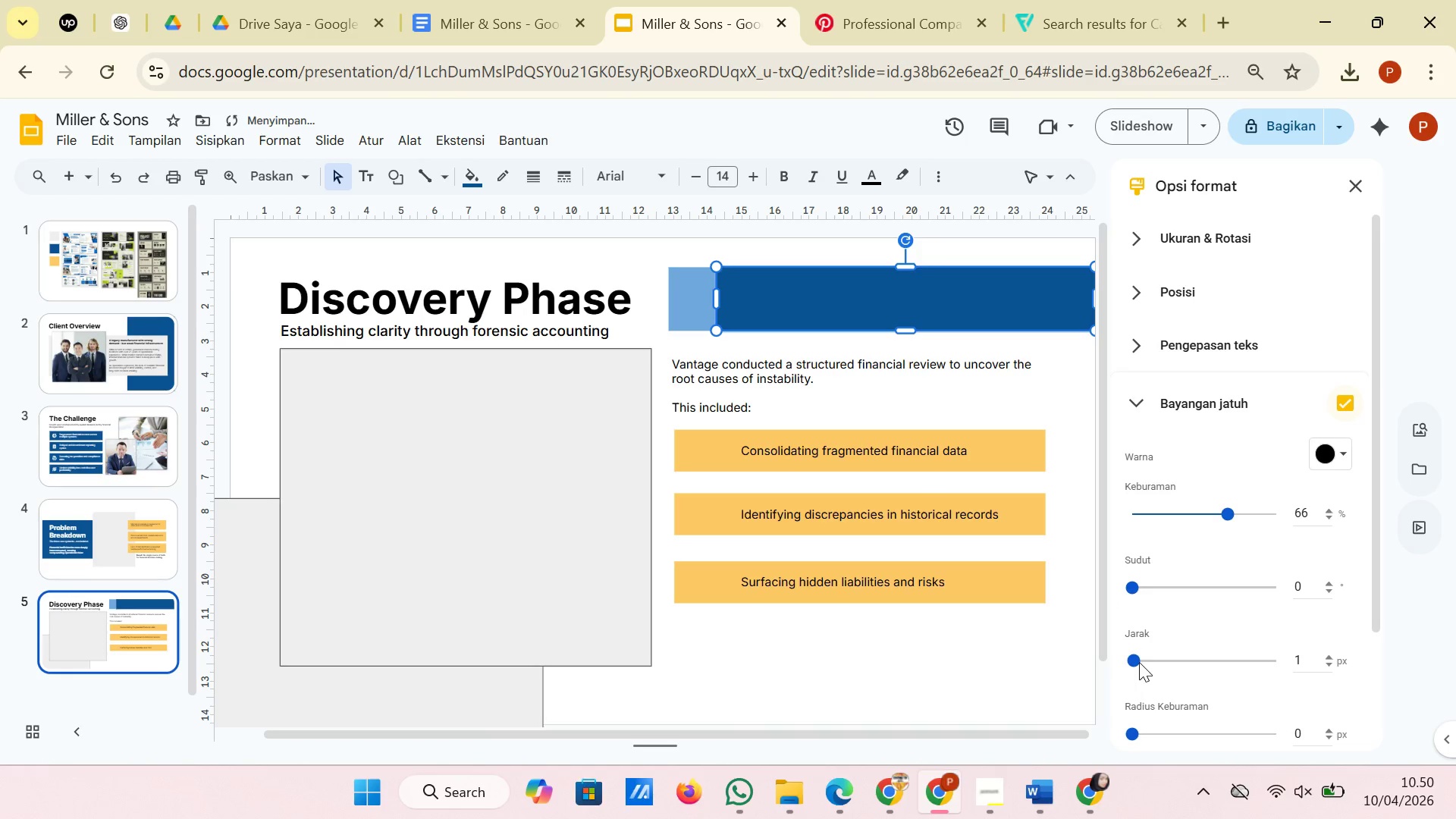 
left_click_drag(start_coordinate=[1133, 659], to_coordinate=[1125, 658])
 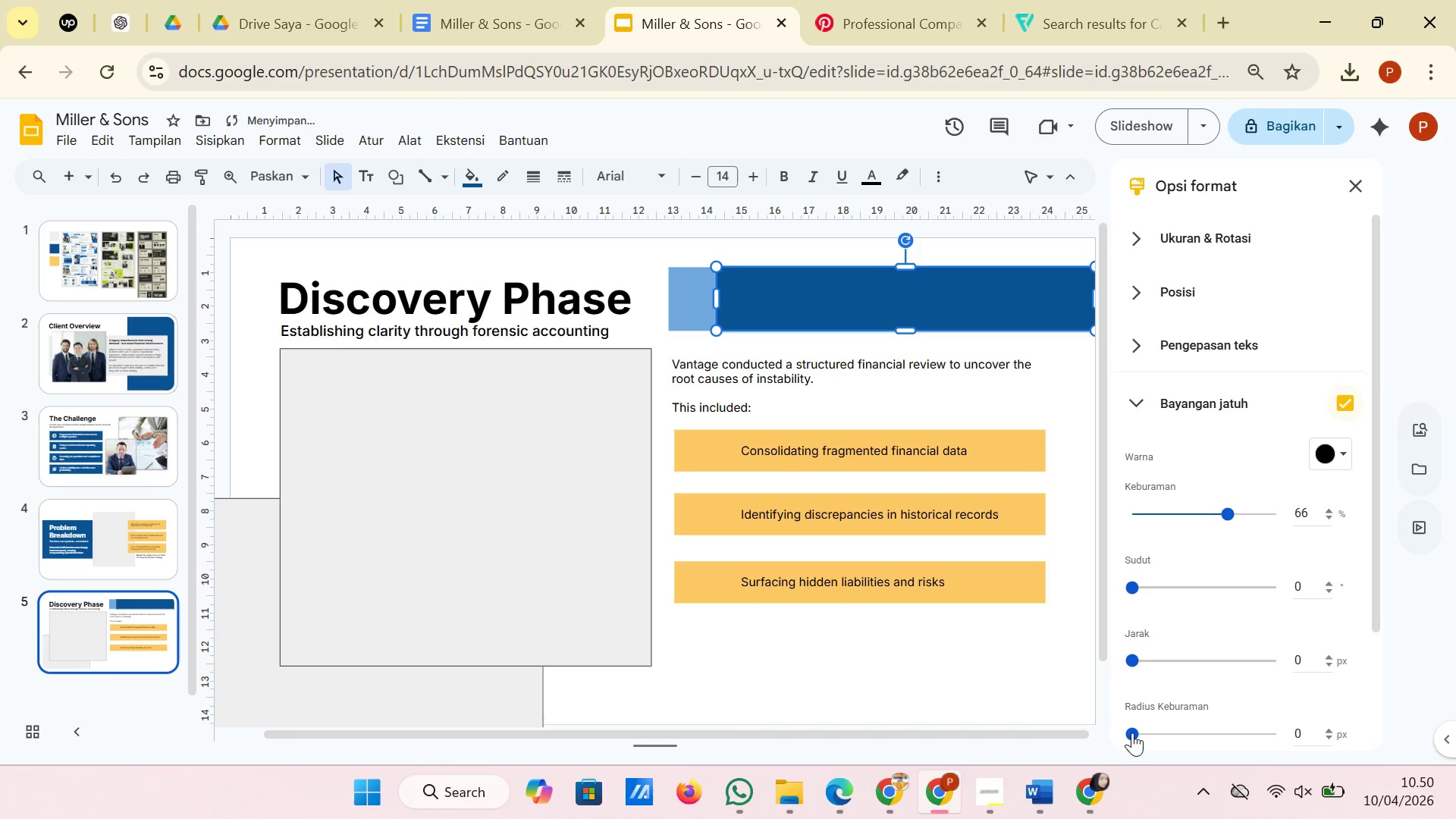 
left_click_drag(start_coordinate=[1132, 733], to_coordinate=[1144, 732])
 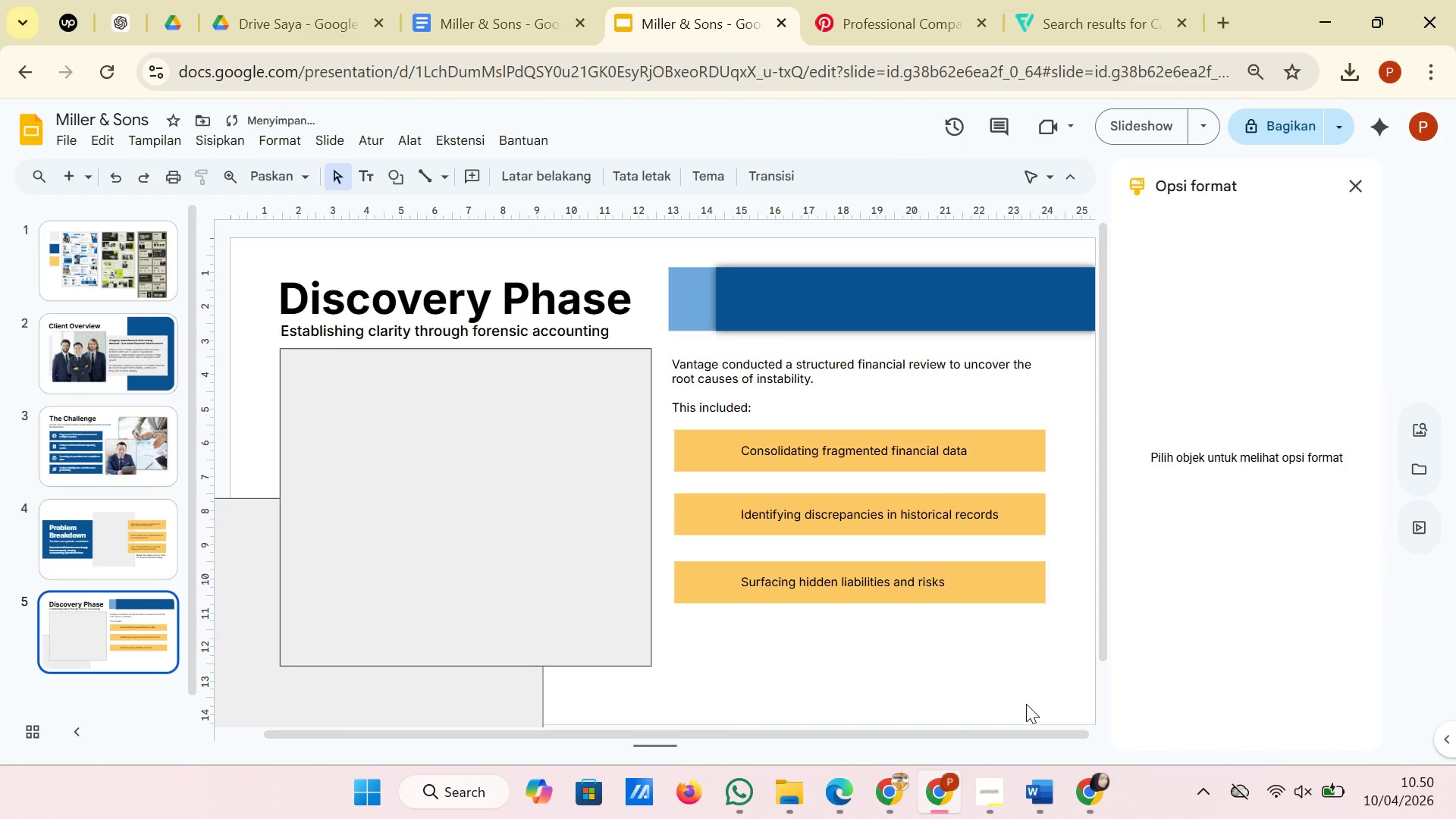 
left_click([1026, 704])
 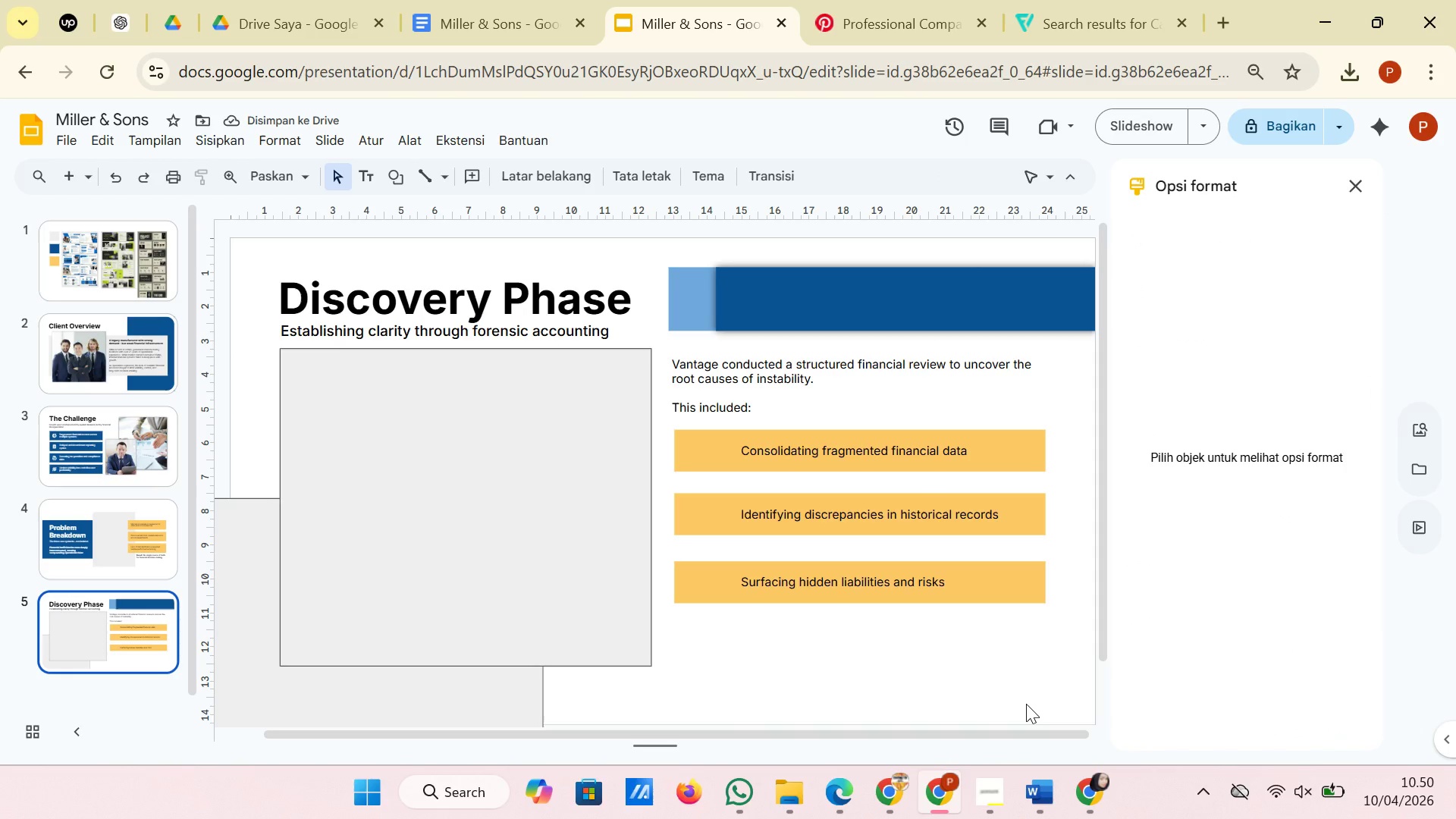 
key(Control+ControlLeft)
 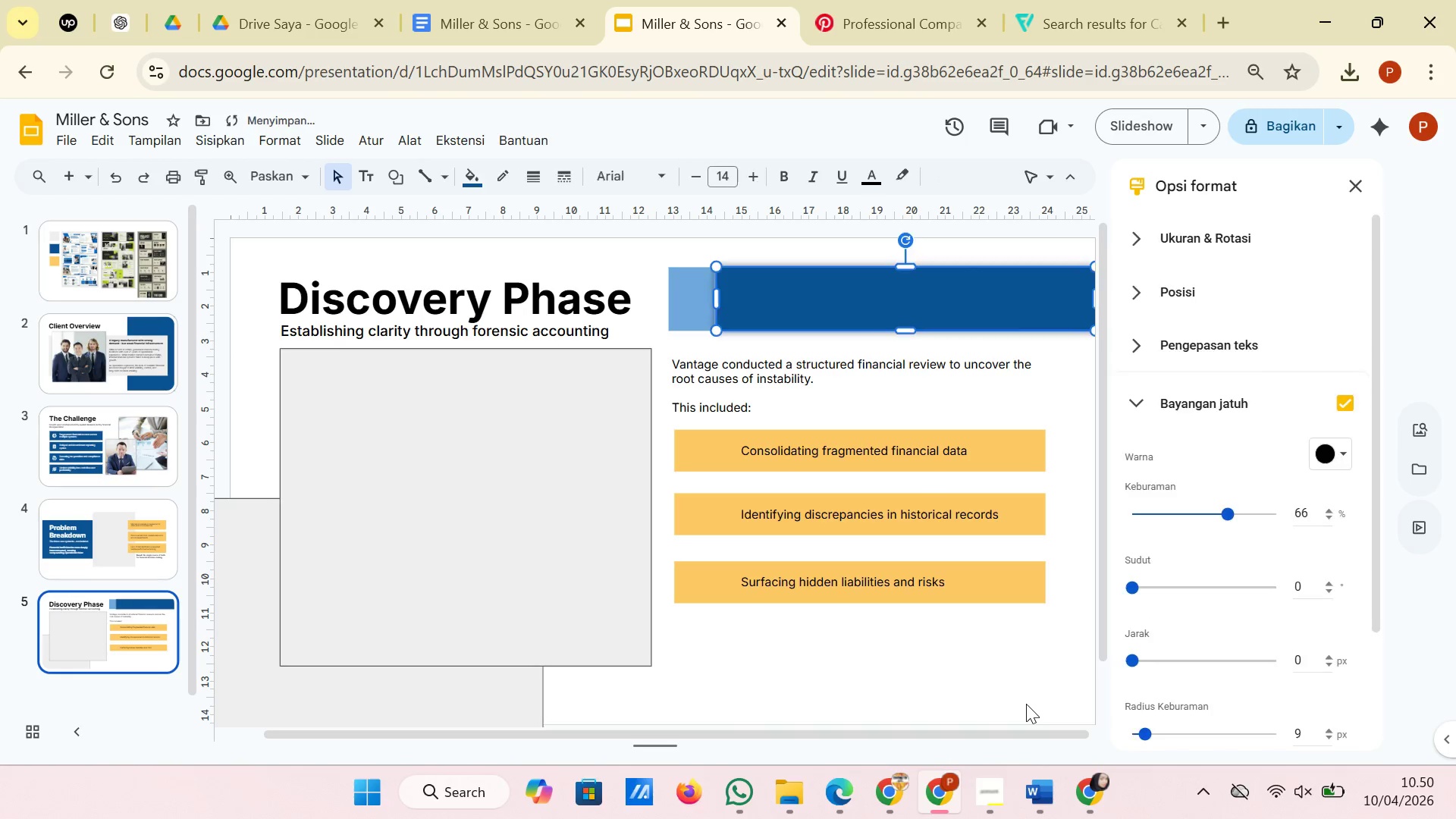 
key(Control+Z)
 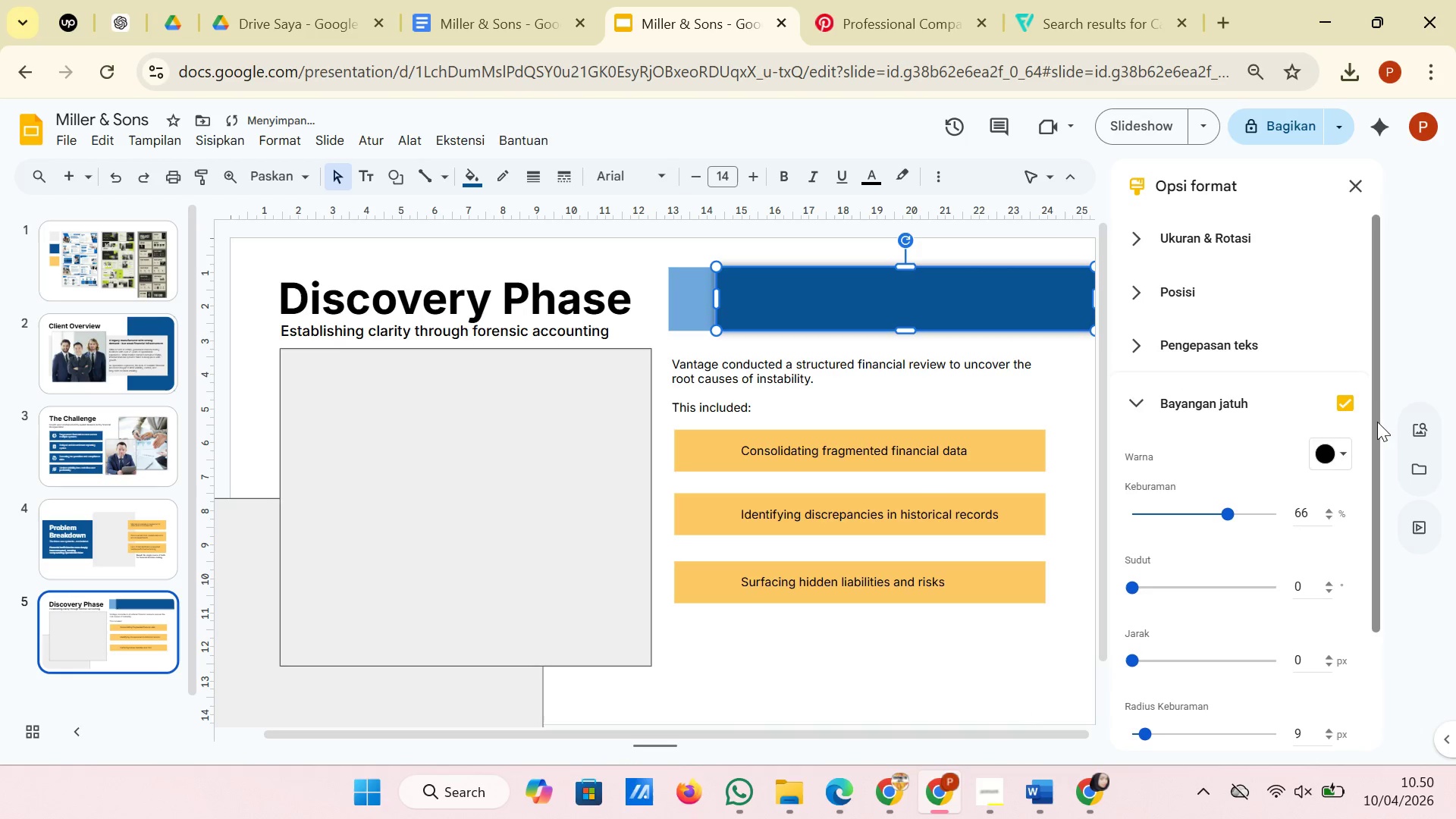 
left_click([1354, 403])
 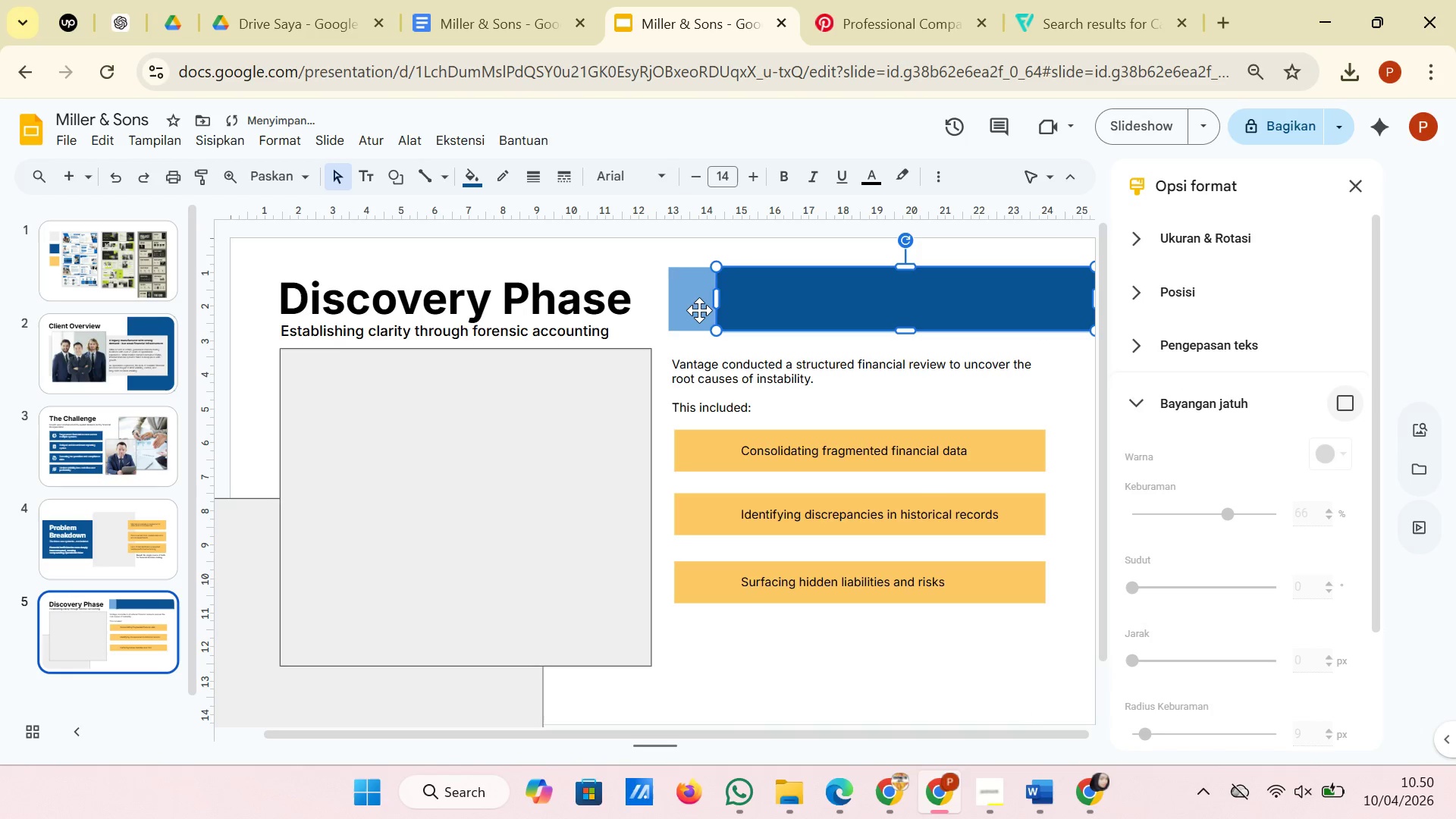 
left_click([694, 308])
 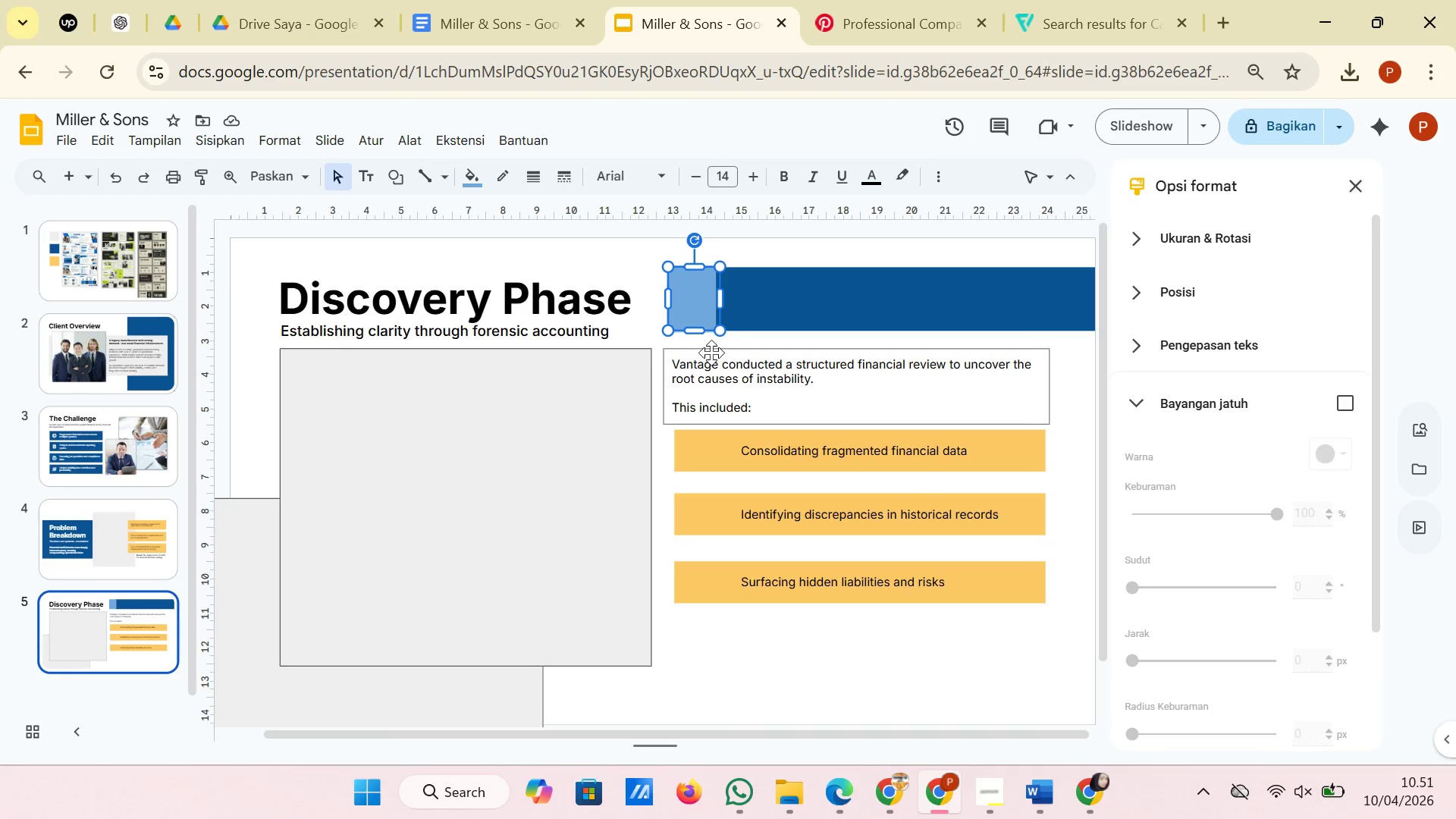 
wait(6.33)
 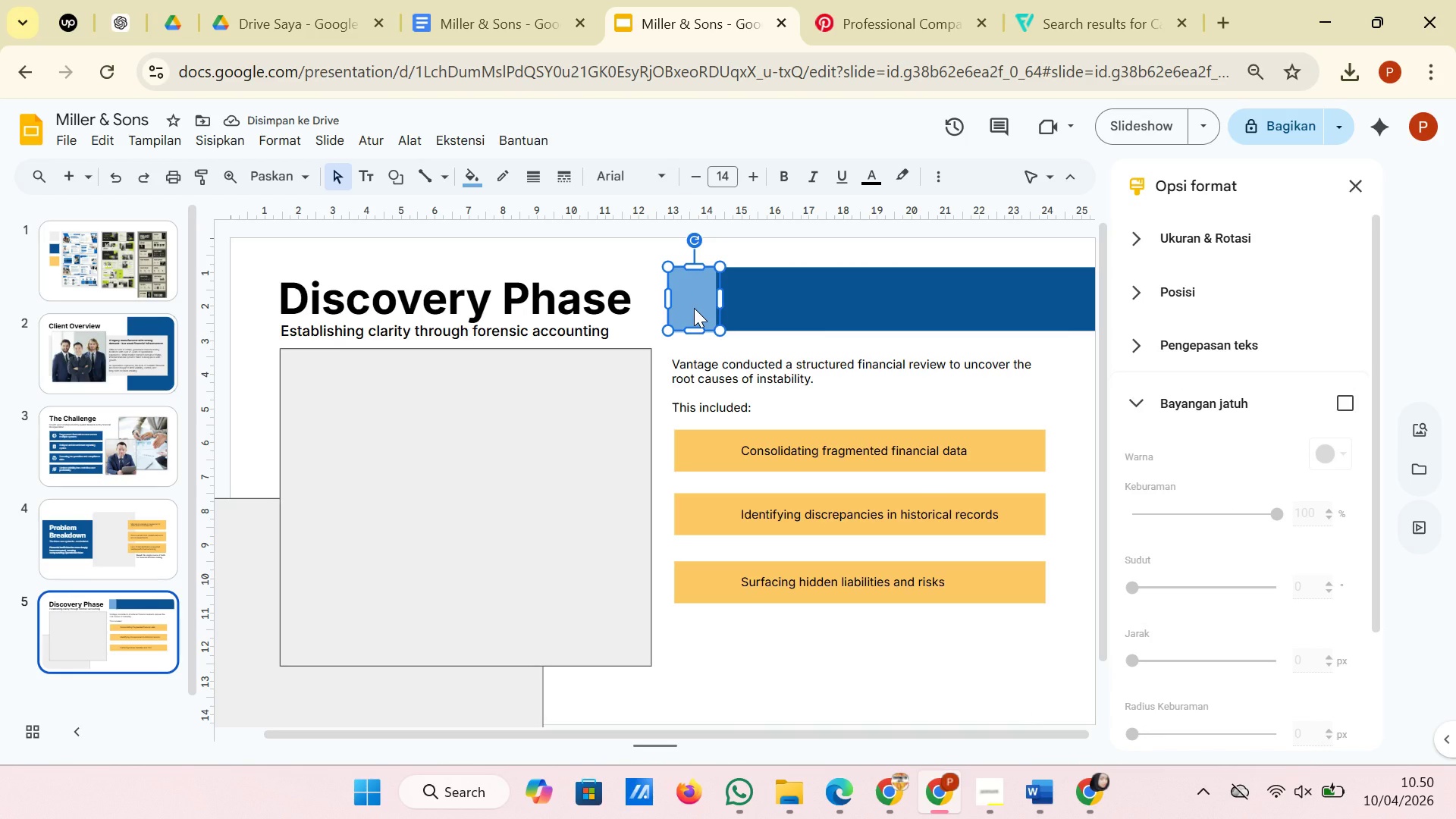 
left_click([670, 243])
 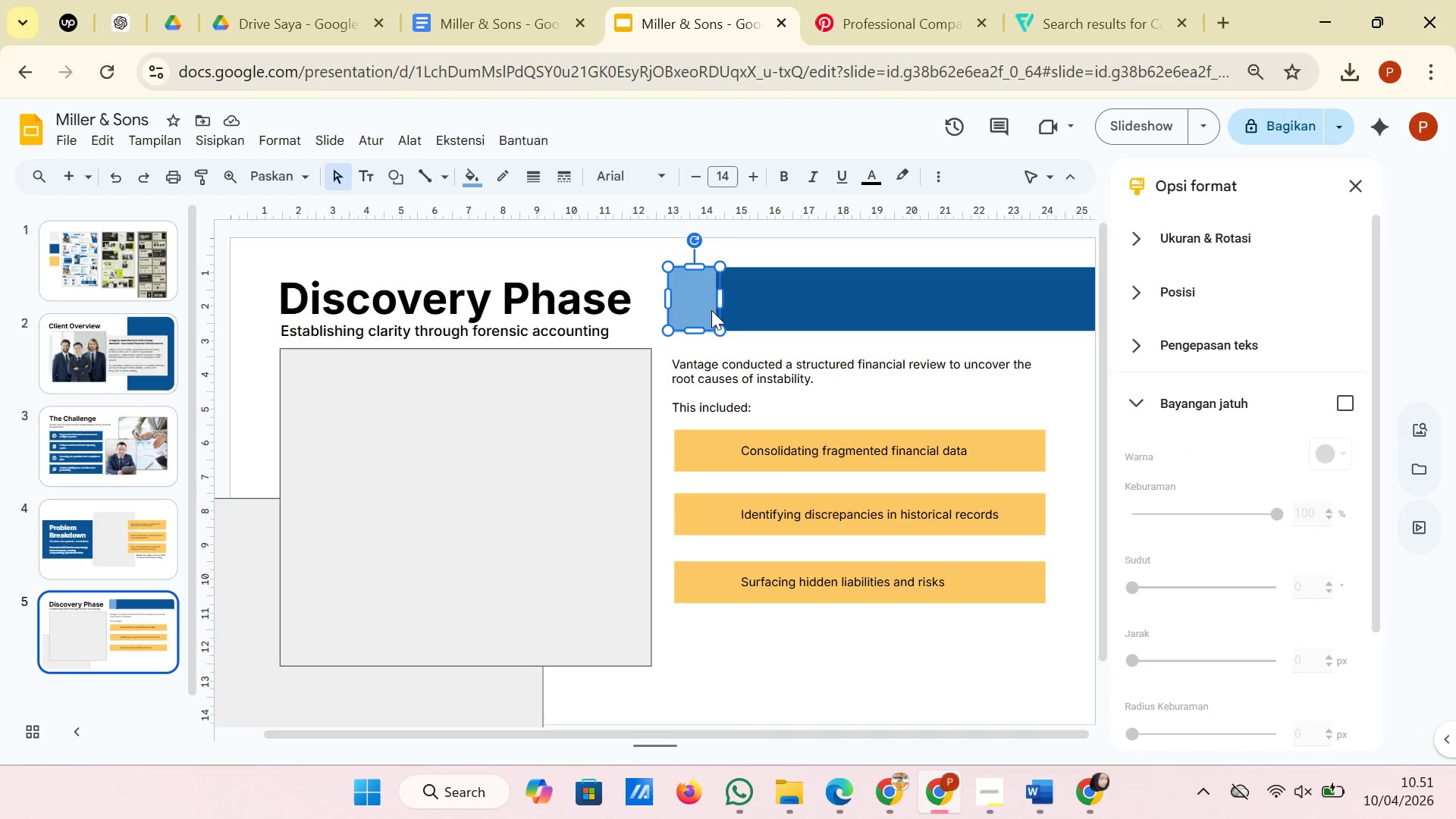 
left_click_drag(start_coordinate=[720, 297], to_coordinate=[701, 297])
 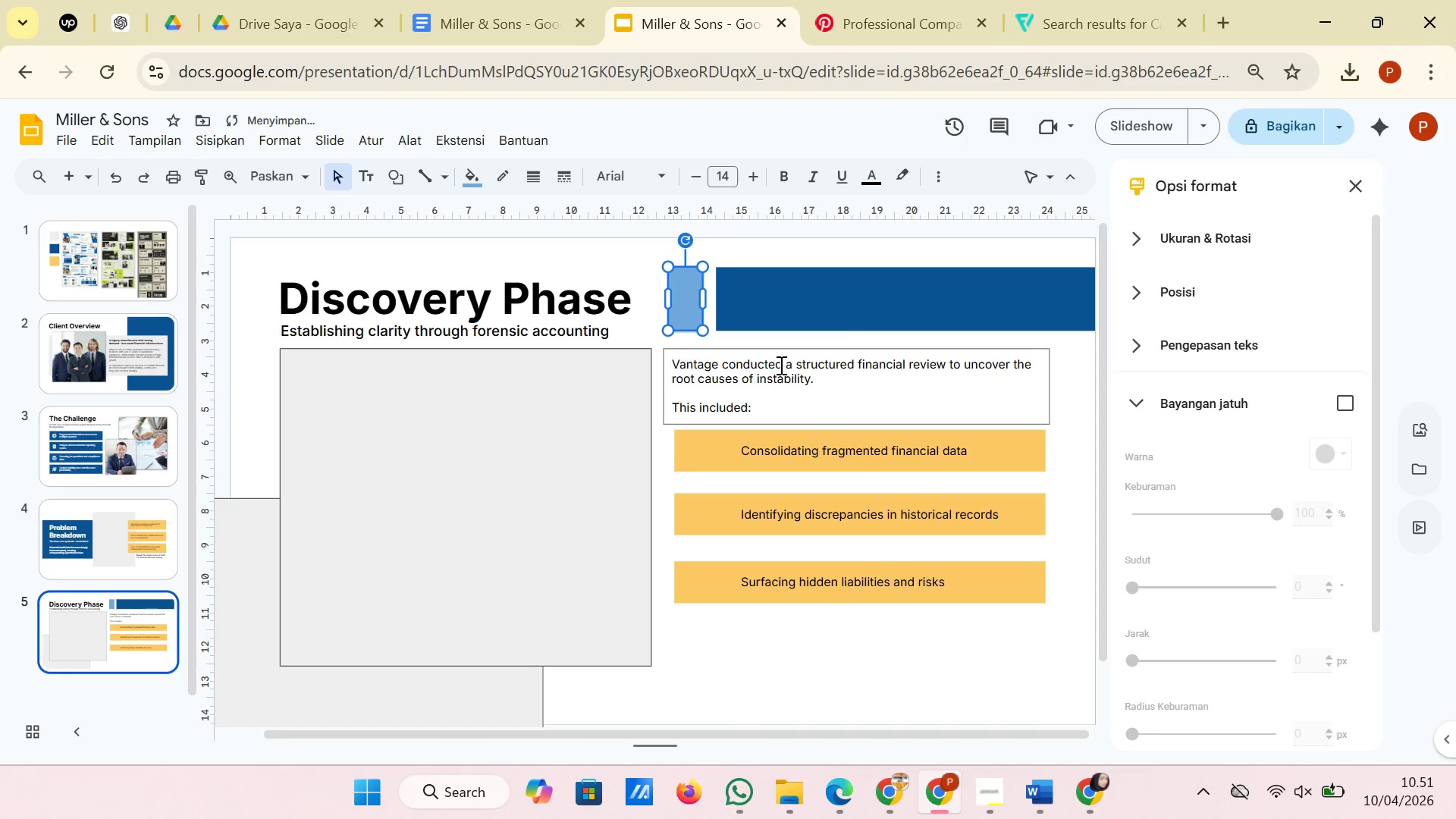 
left_click([780, 365])
 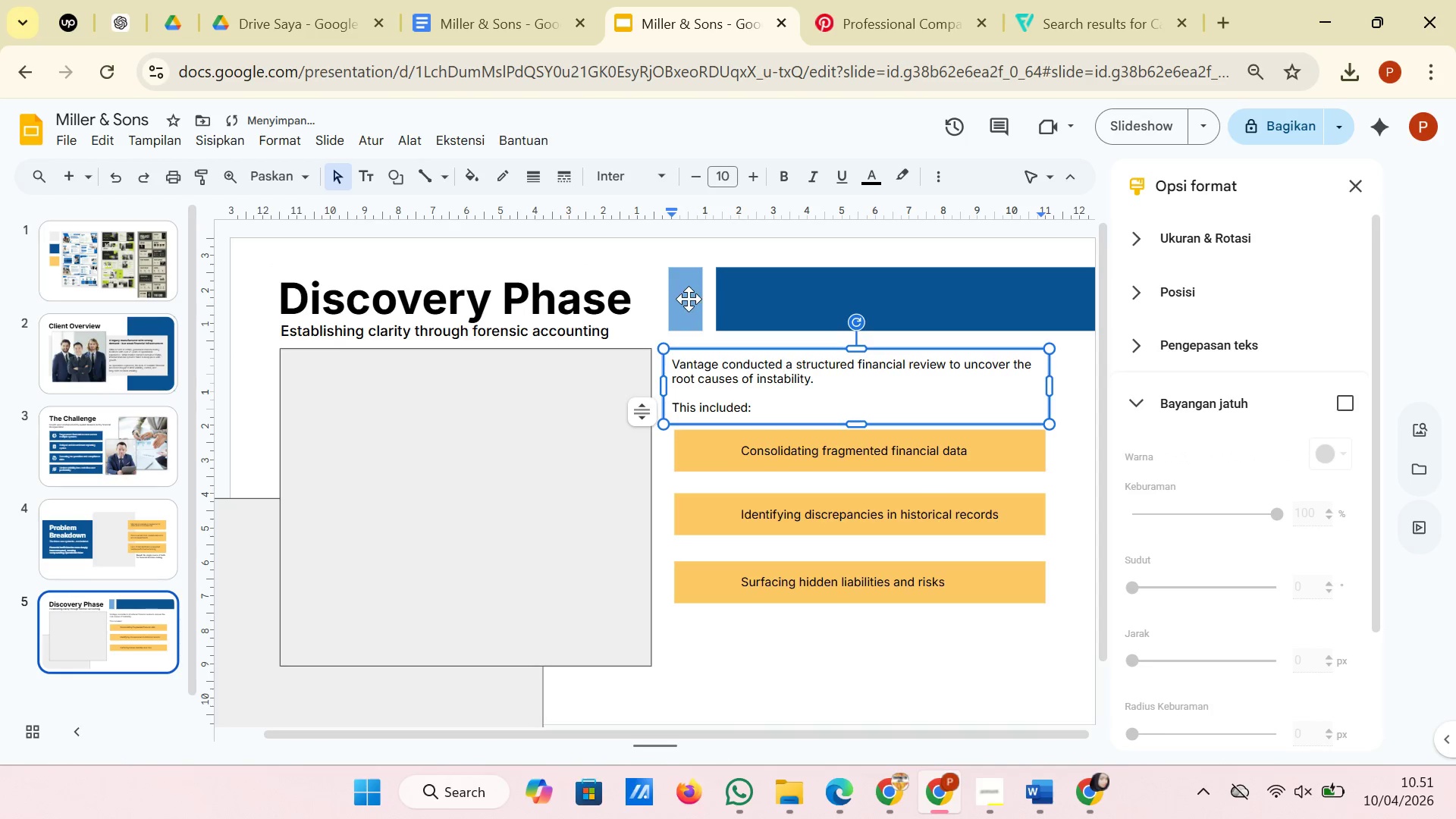 
left_click([687, 297])
 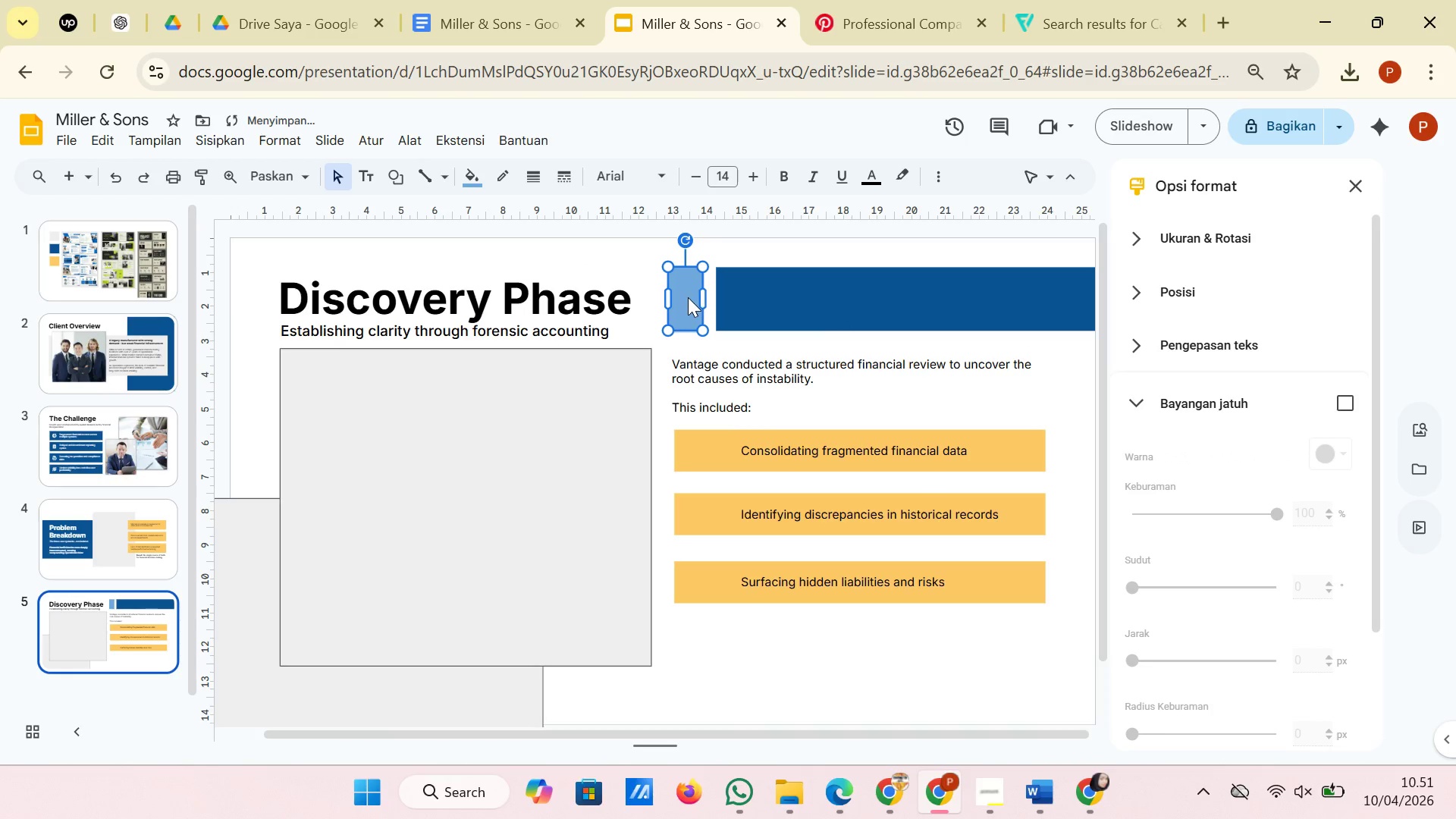 
left_click_drag(start_coordinate=[687, 297], to_coordinate=[694, 297])
 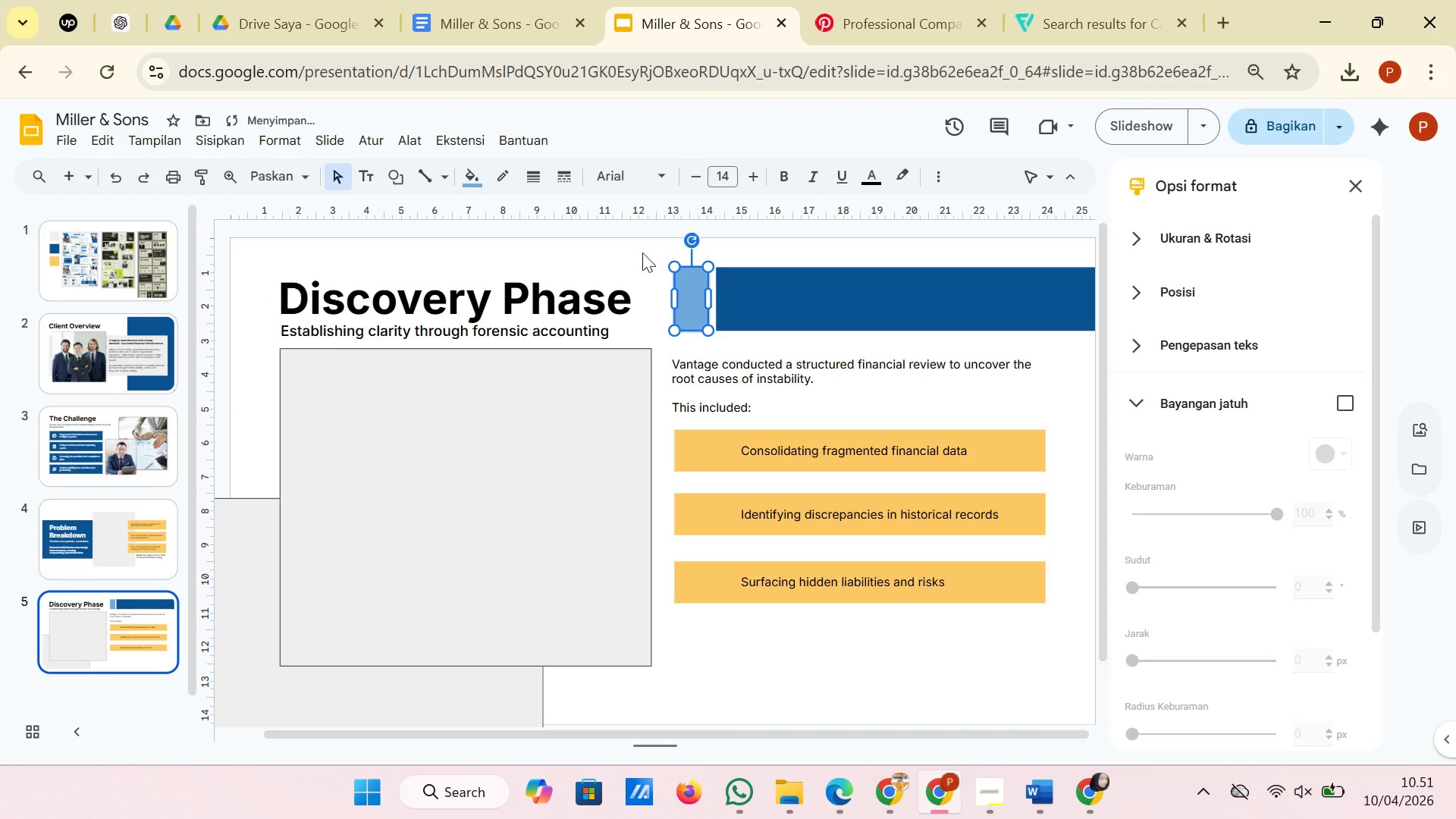 
left_click([642, 253])
 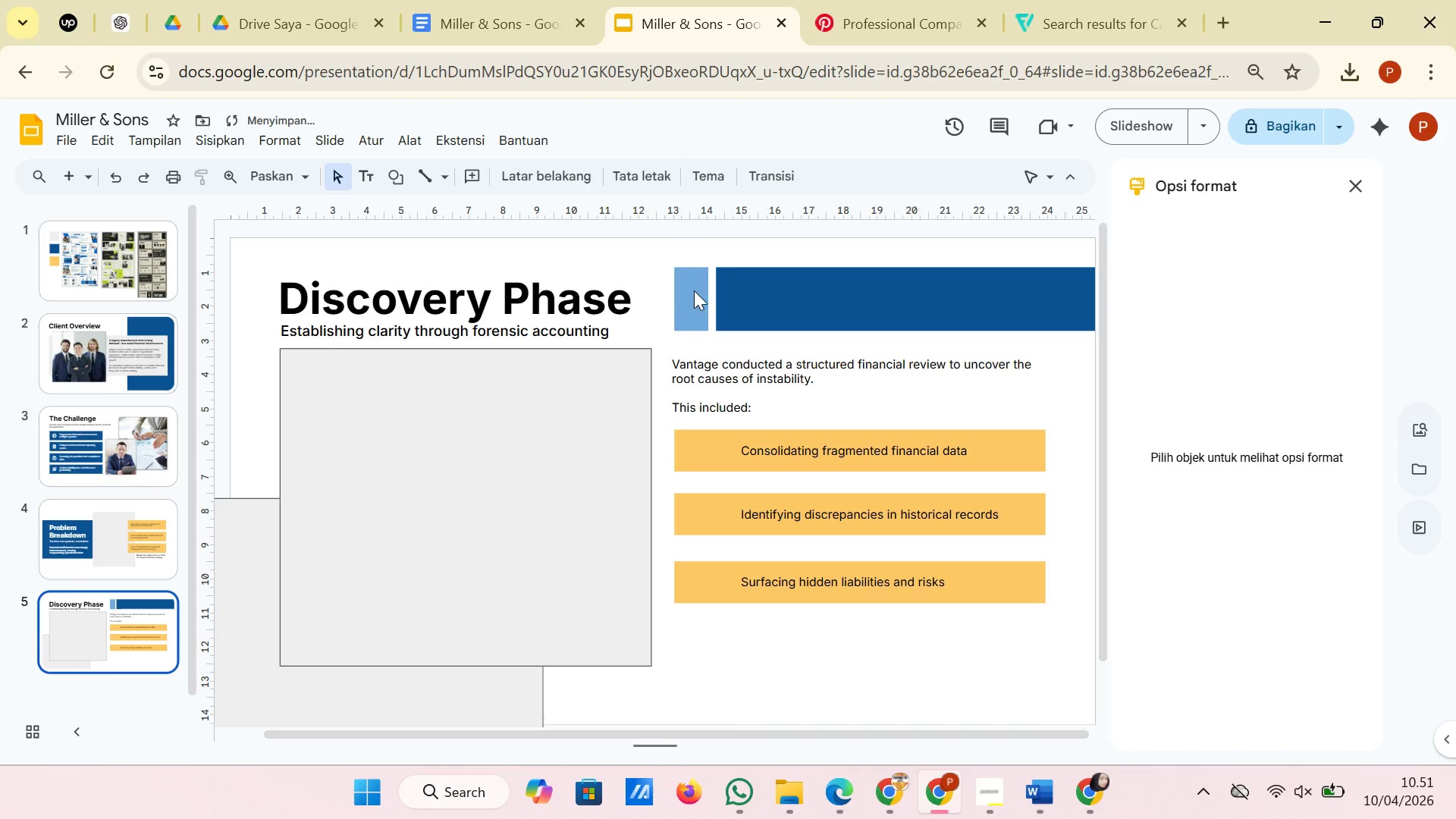 
left_click([694, 290])
 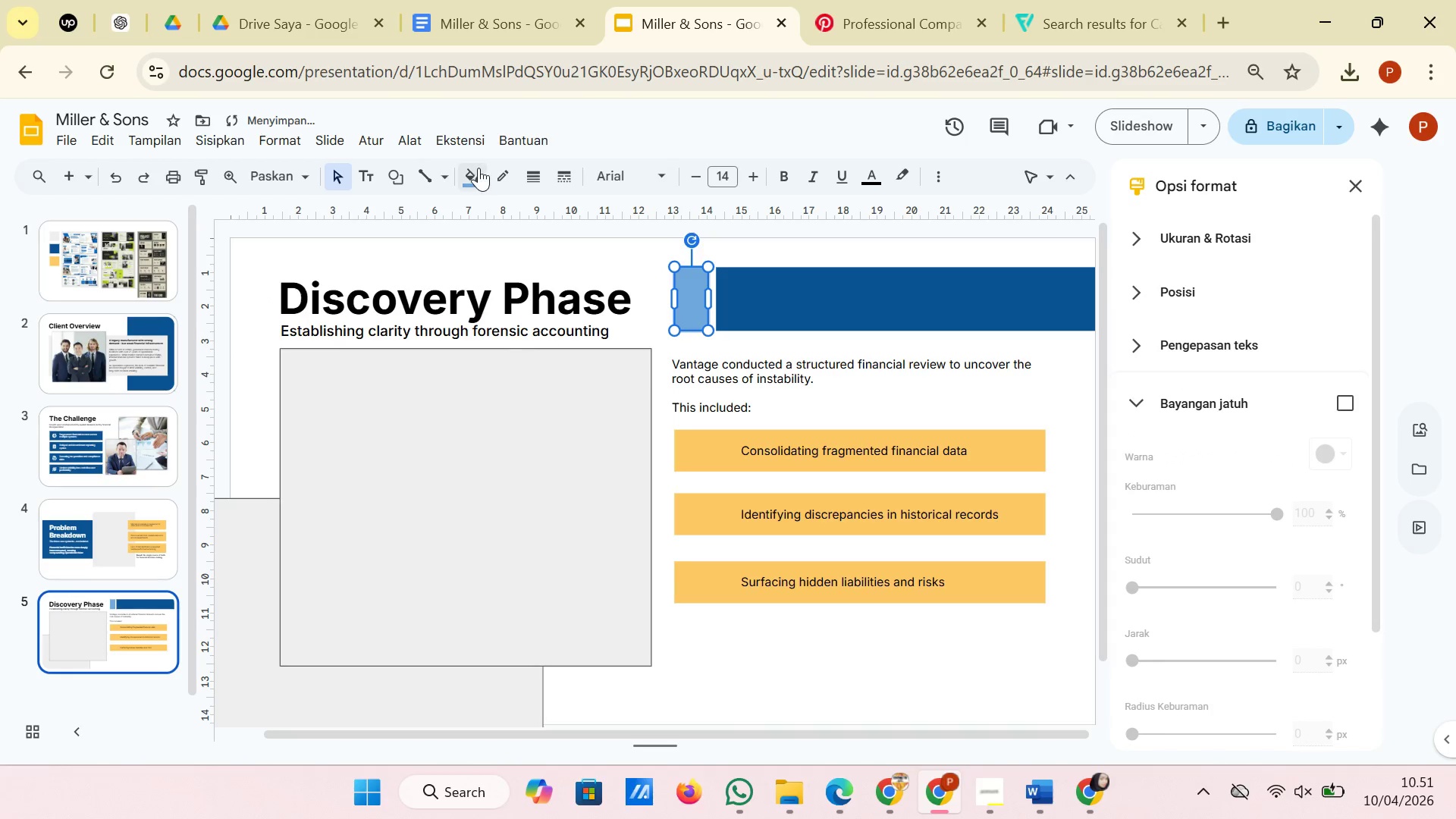 
left_click([473, 168])
 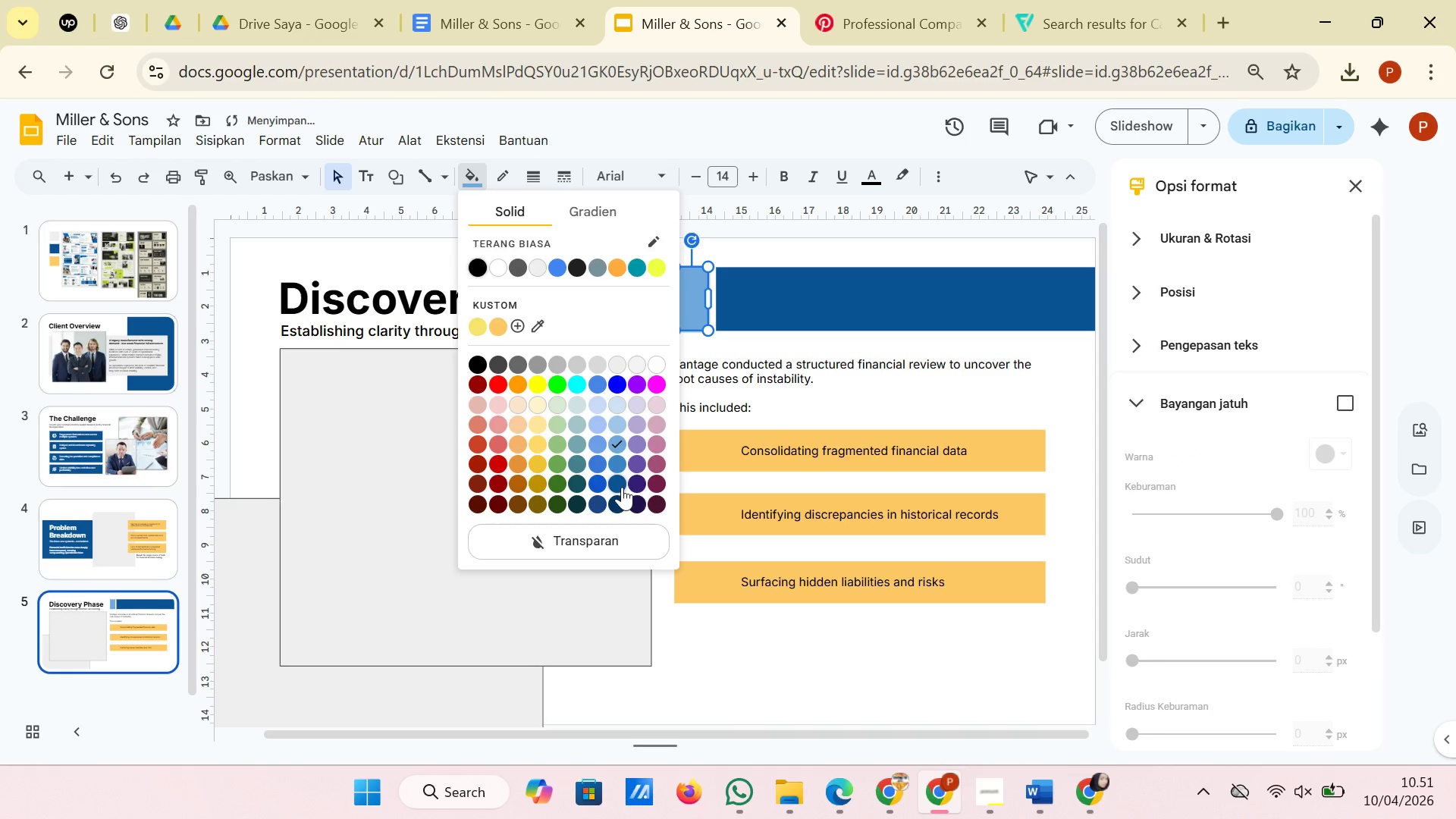 
left_click([620, 485])
 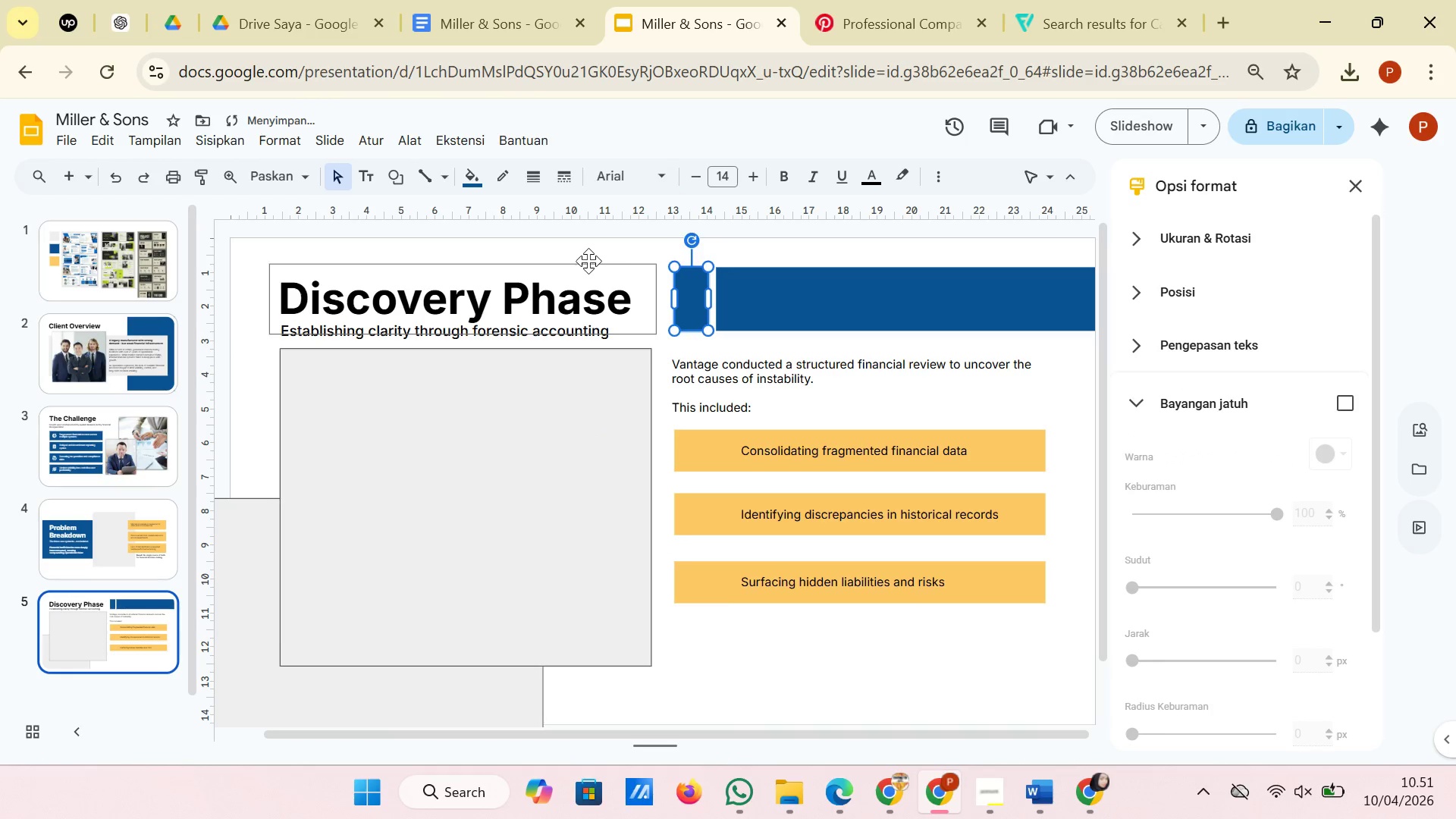 
left_click([588, 261])
 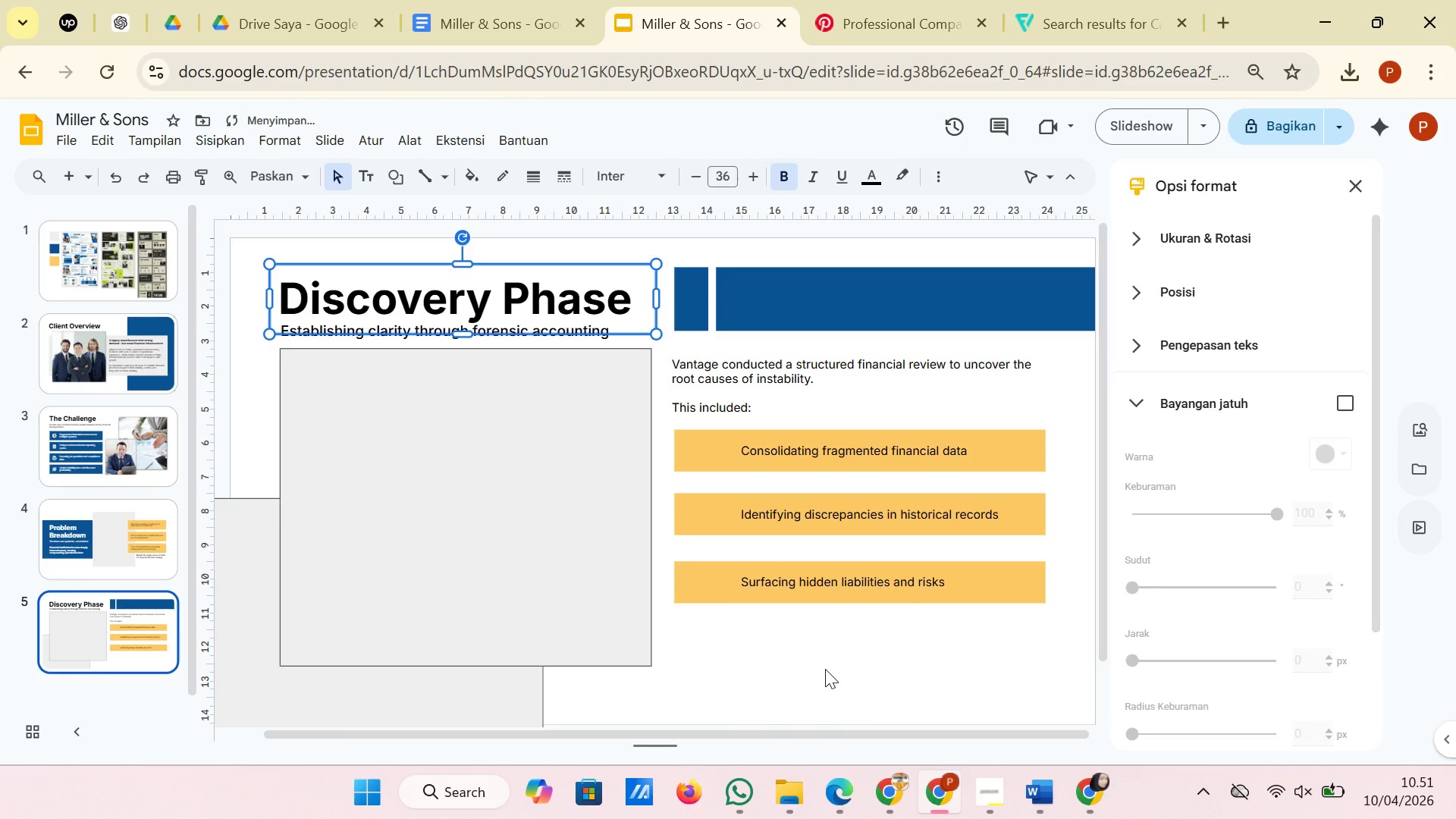 
left_click([825, 669])
 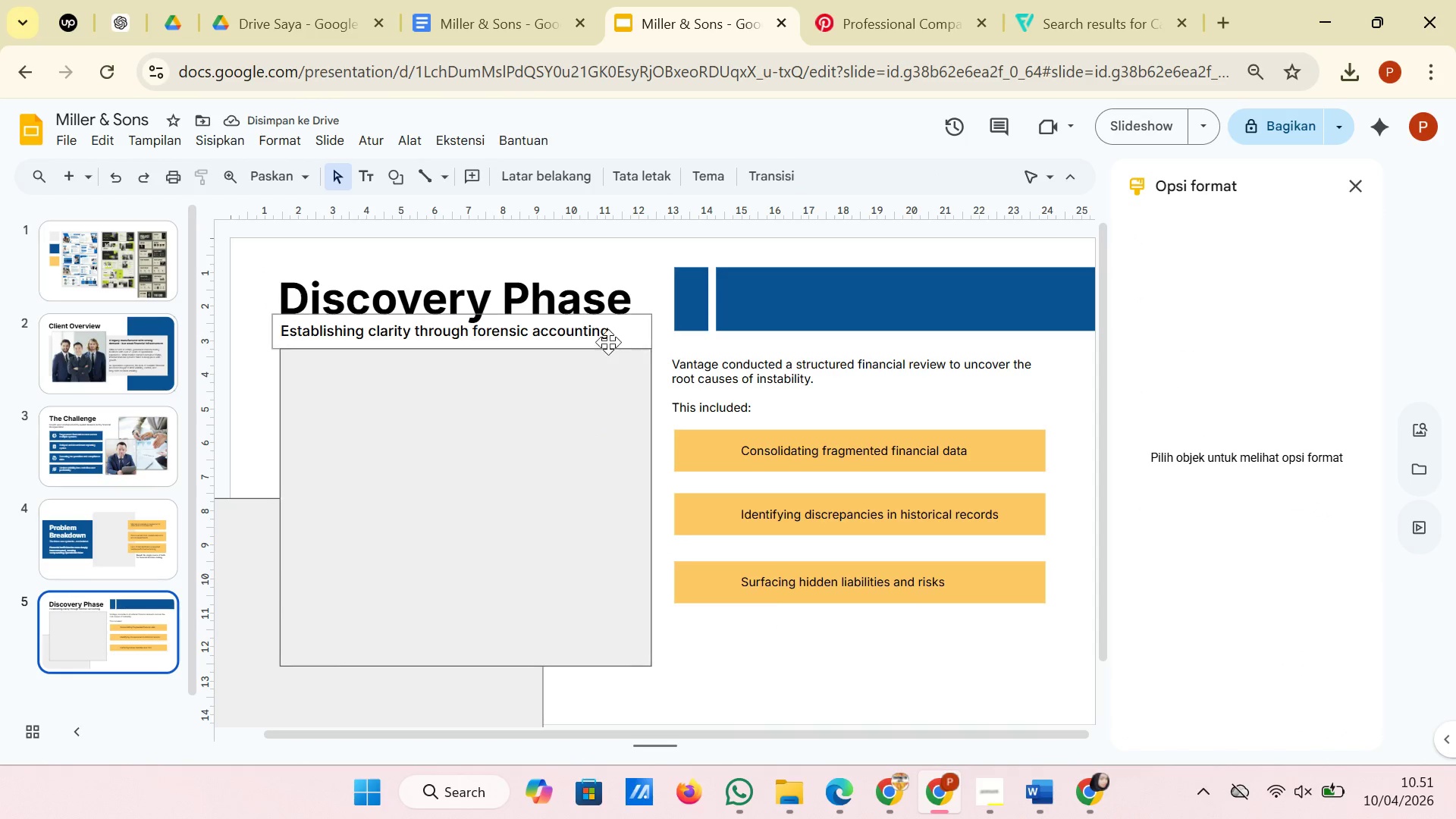 
left_click([593, 334])
 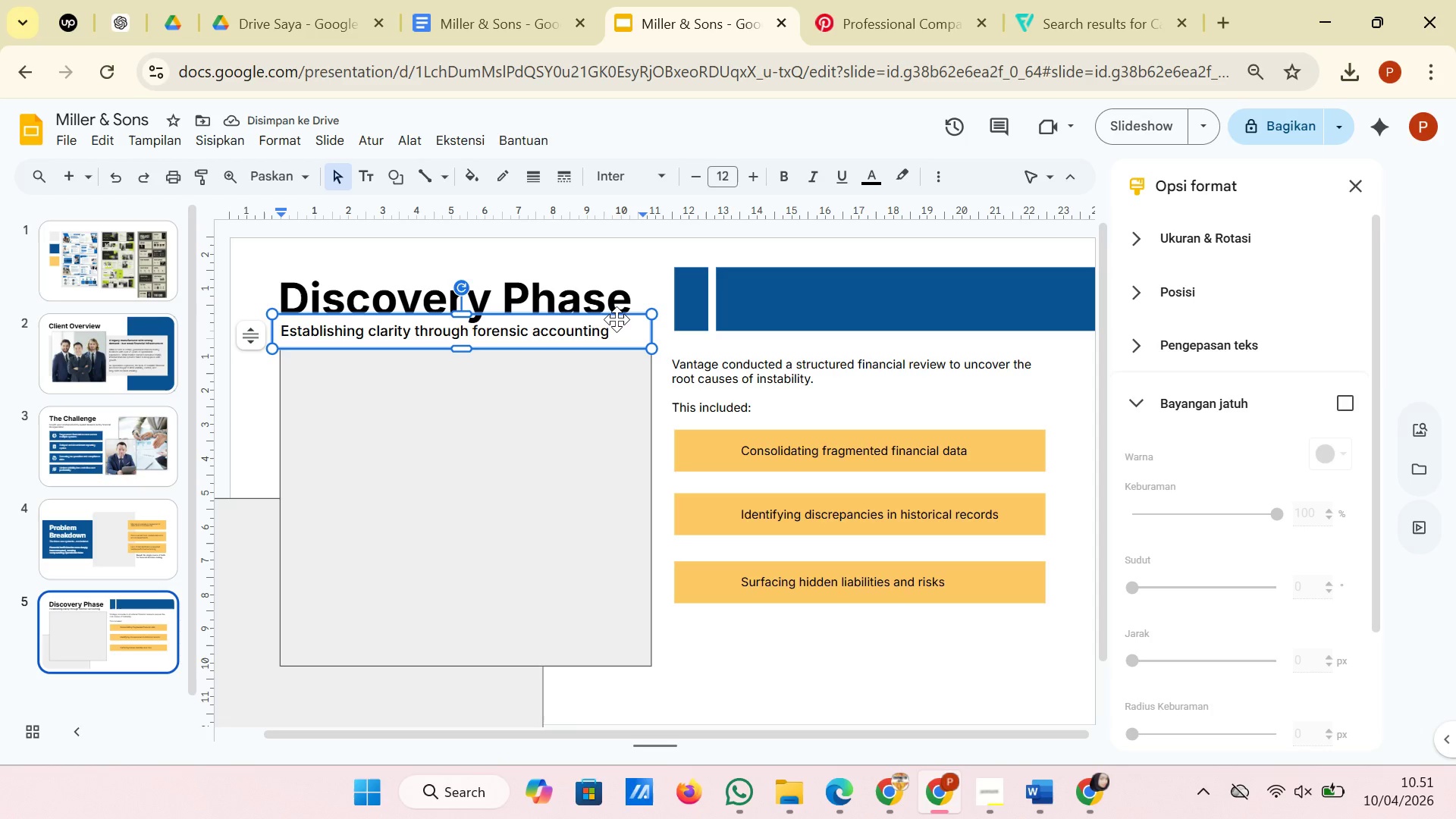 
left_click([617, 319])
 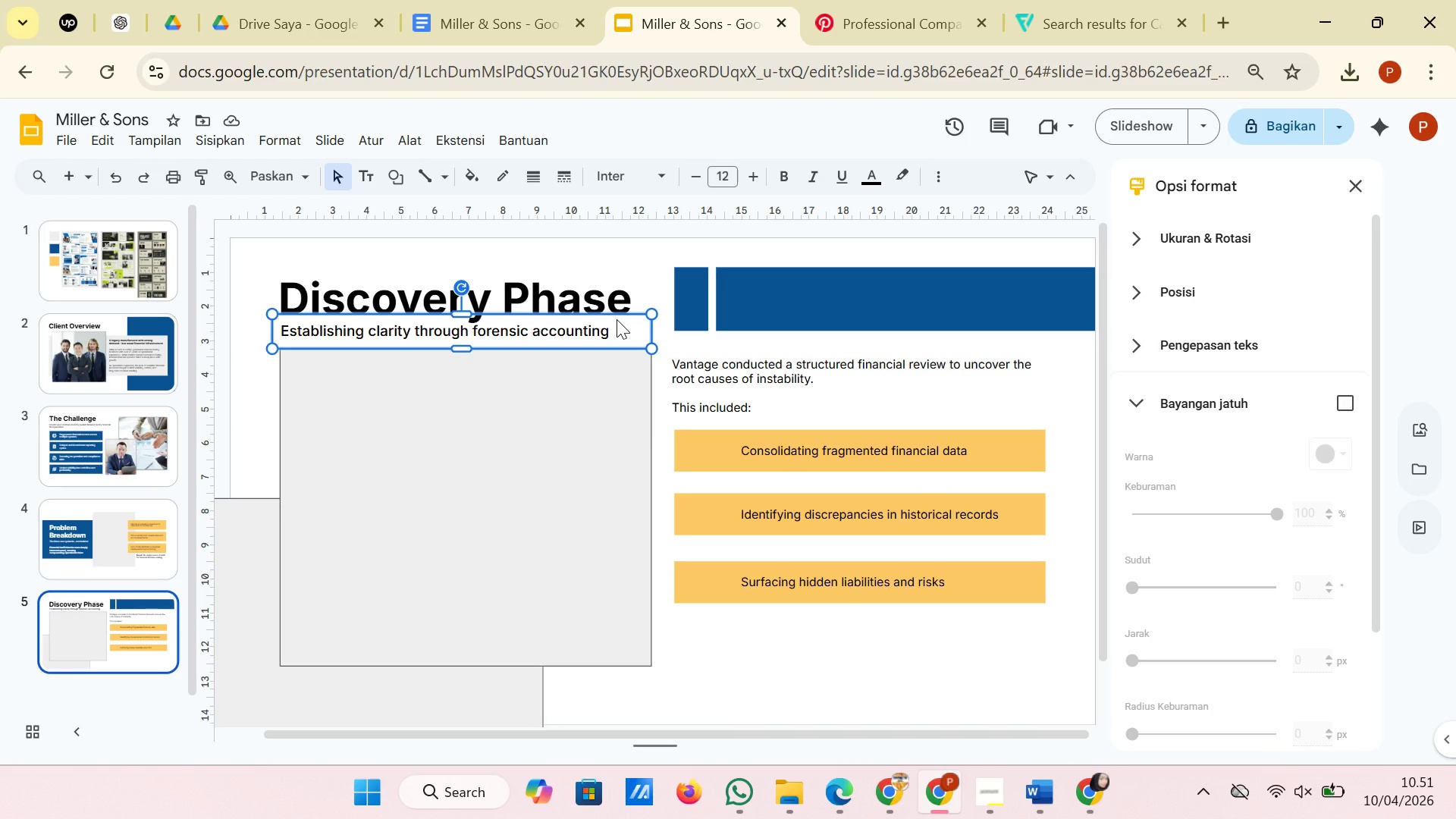 
key(ArrowDown)
 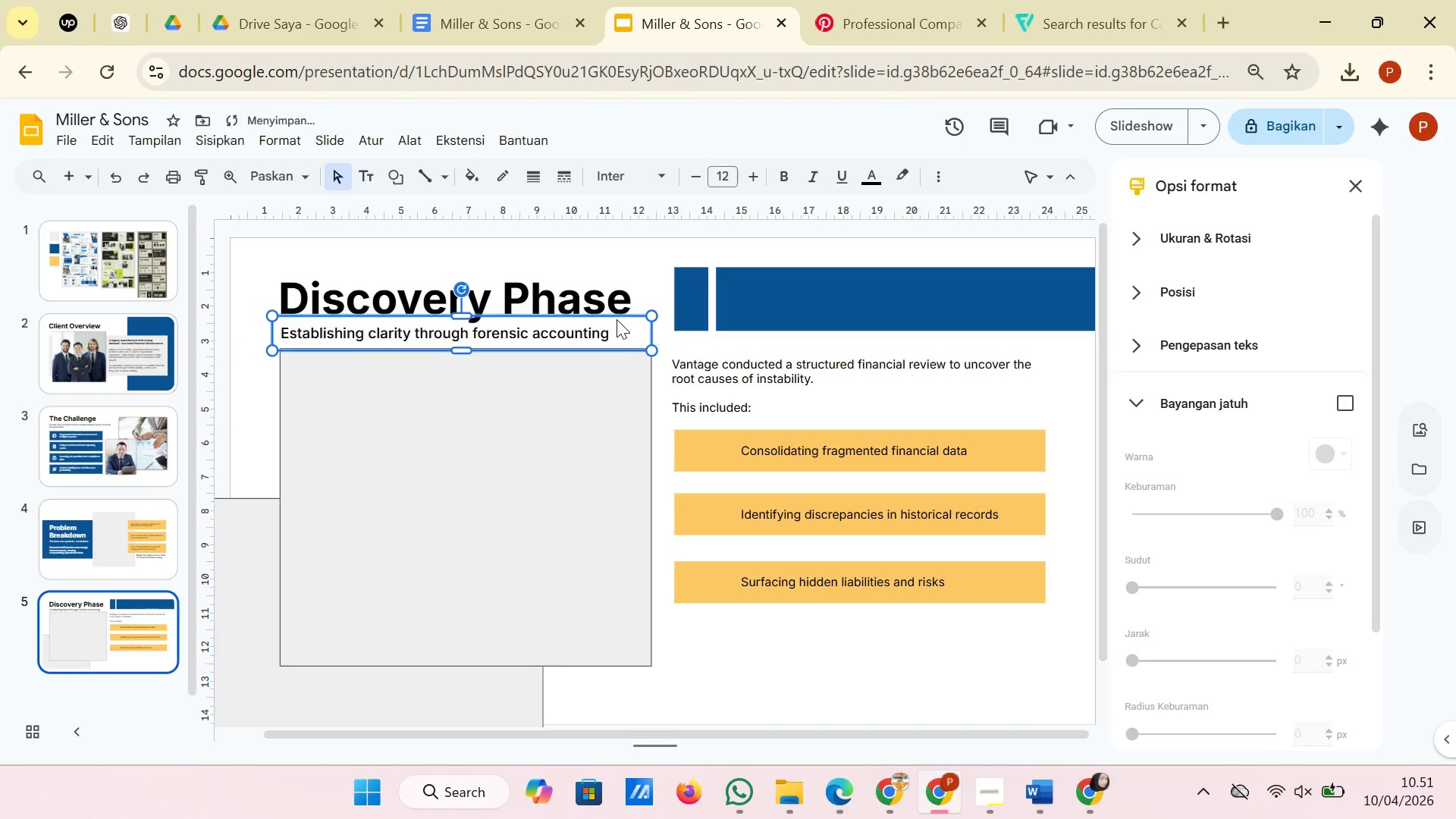 
key(ArrowDown)
 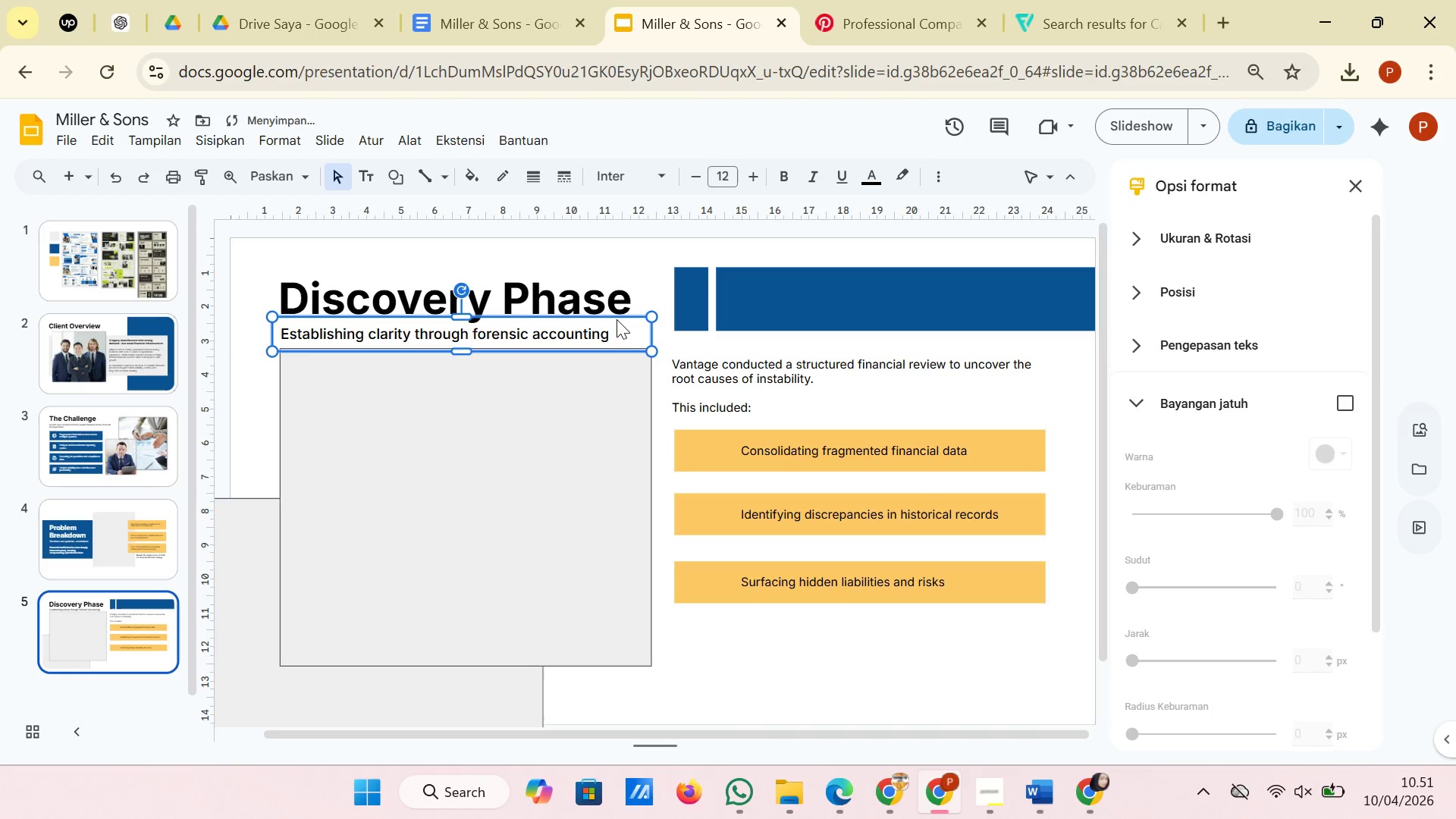 
key(ArrowDown)
 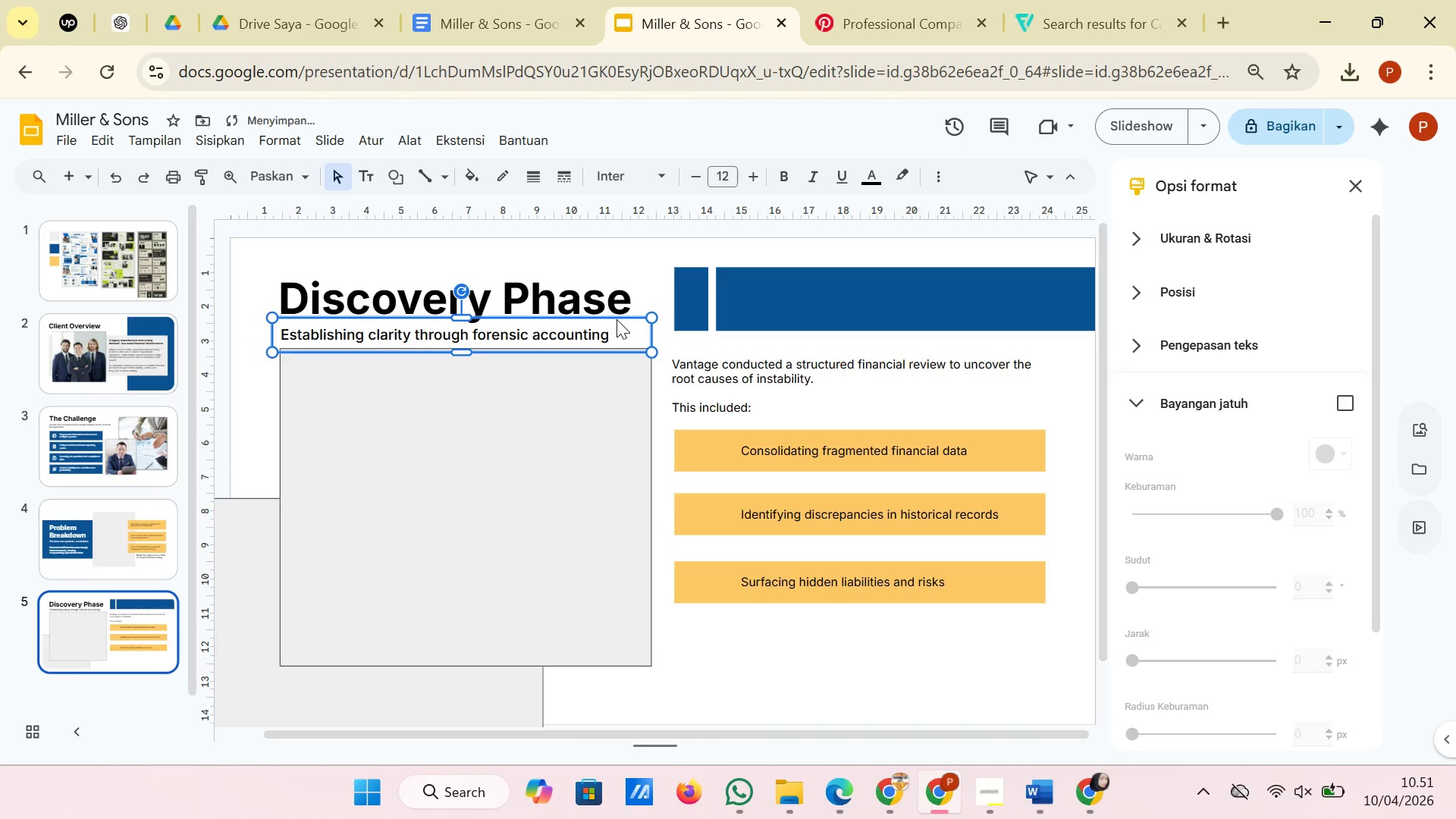 
key(ArrowDown)
 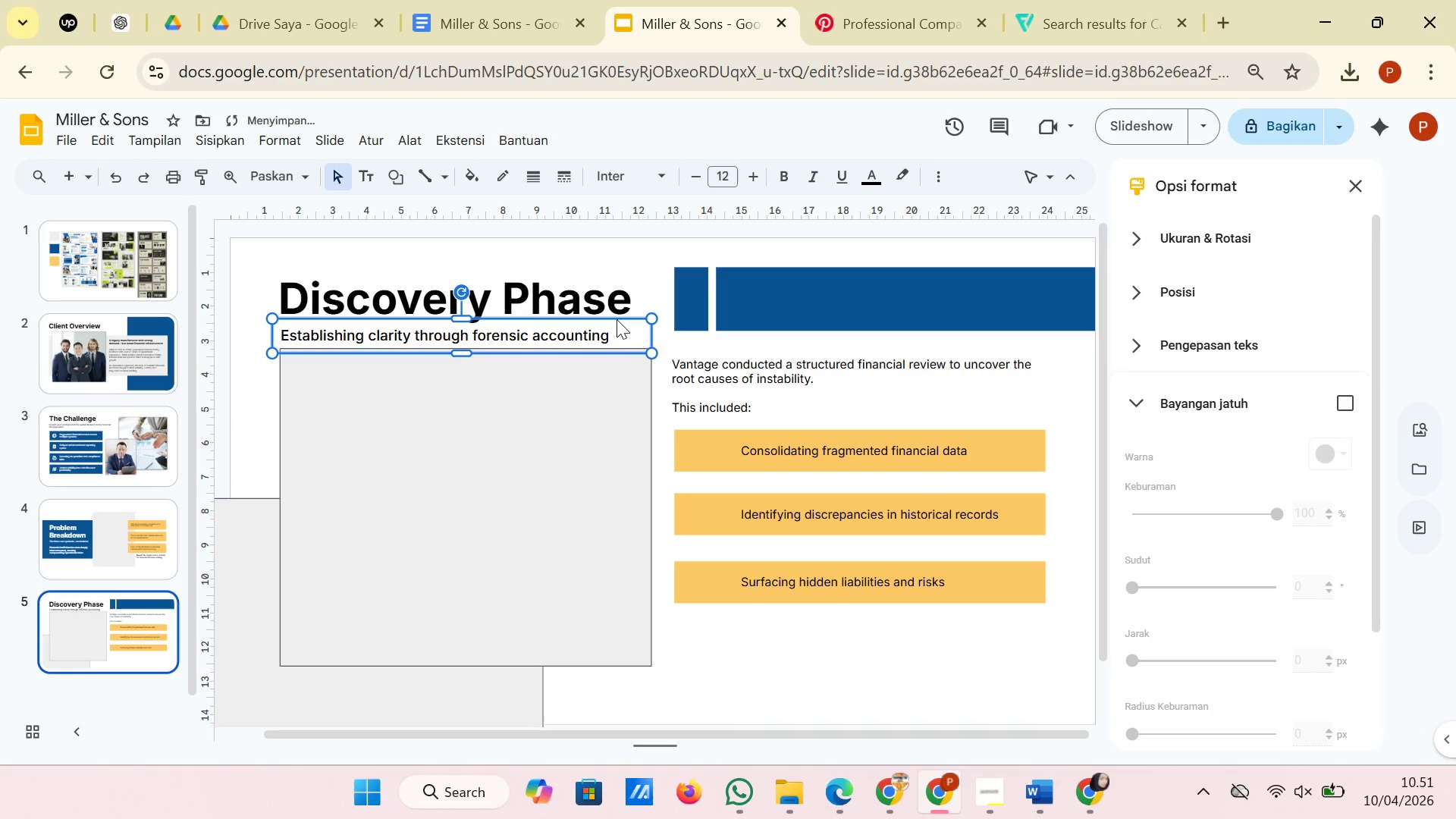 
key(ArrowDown)
 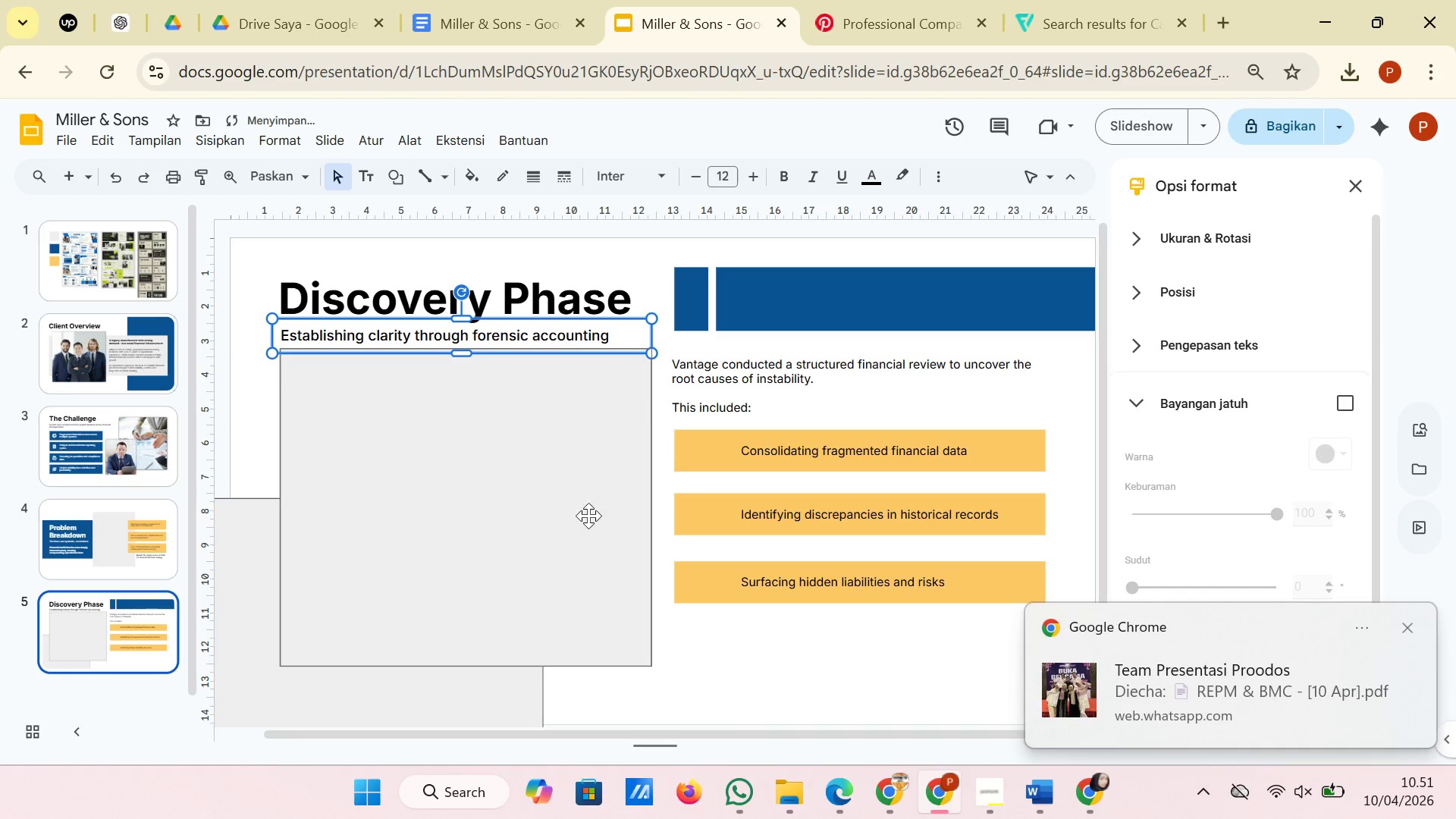 
left_click([588, 516])
 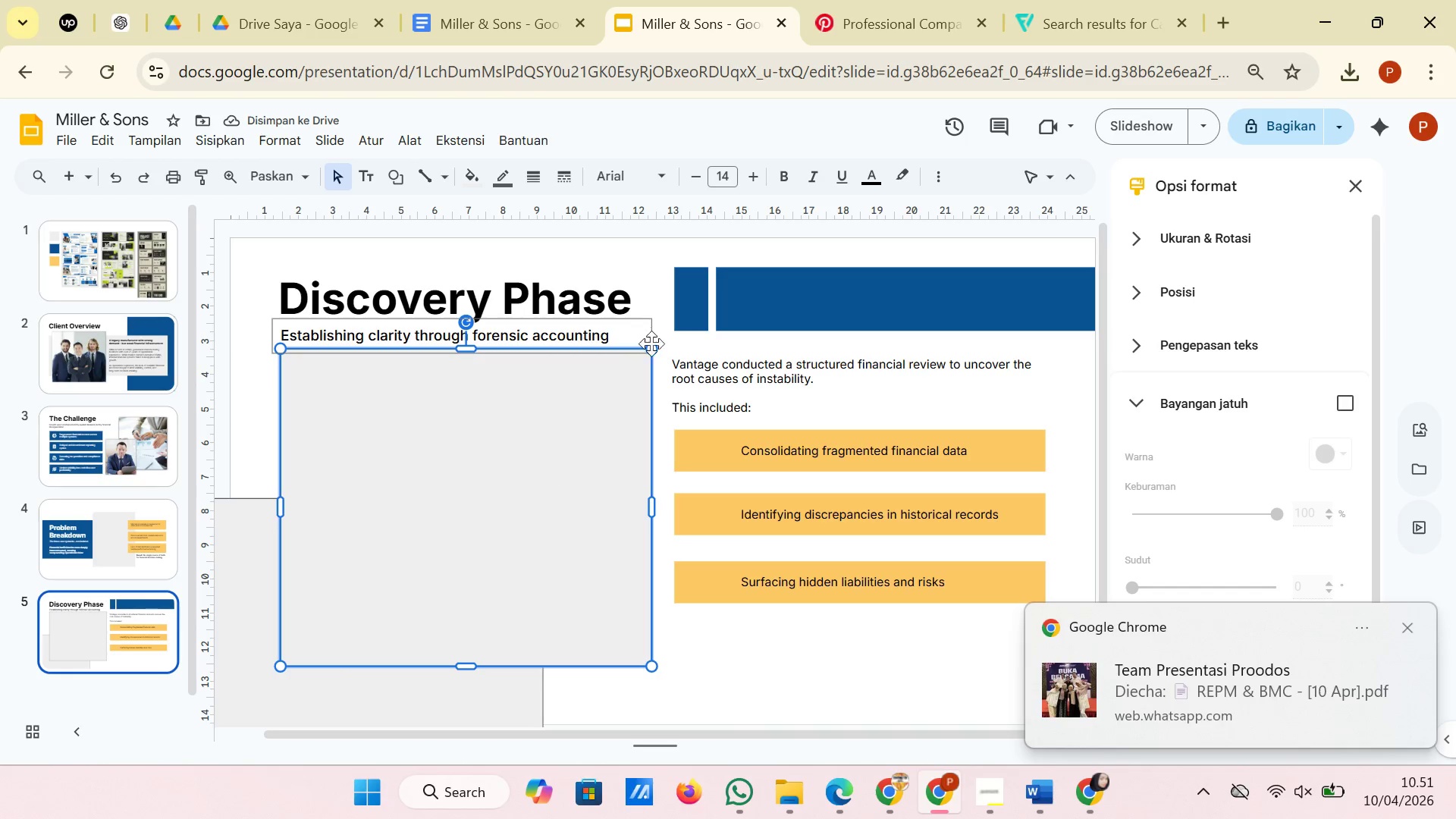 
left_click_drag(start_coordinate=[654, 353], to_coordinate=[643, 359])
 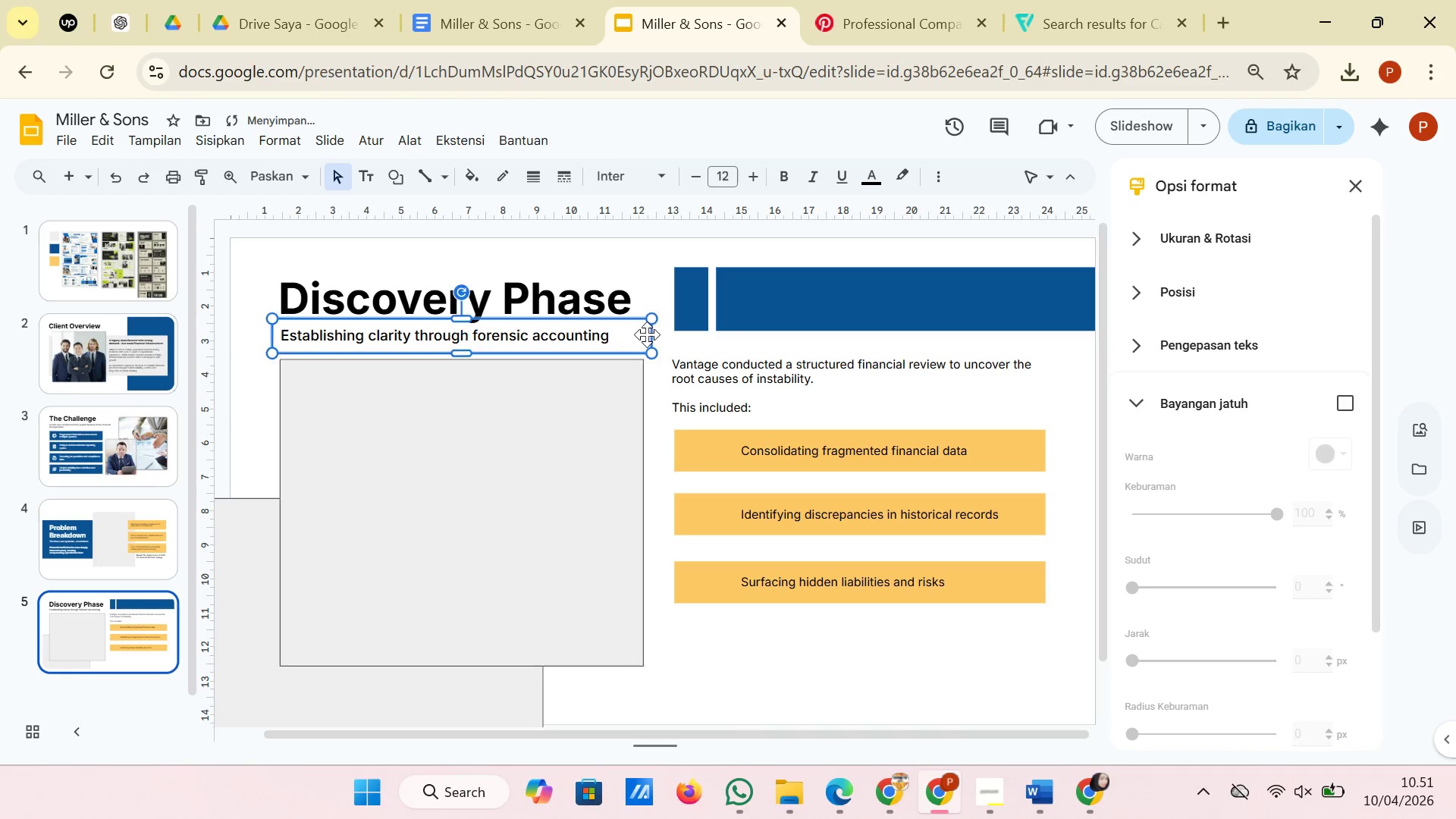 
left_click([647, 334])
 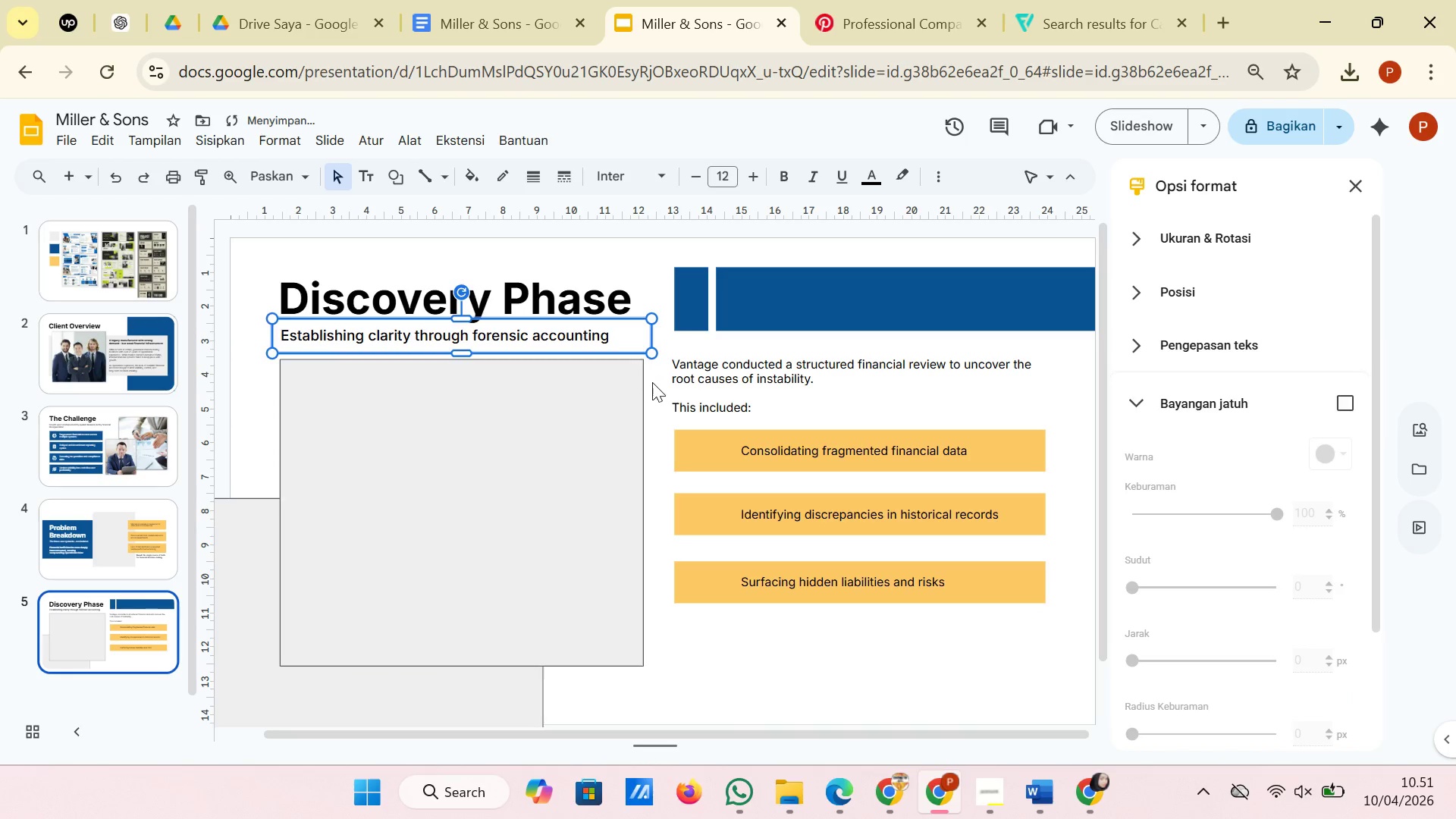 
left_click([652, 382])
 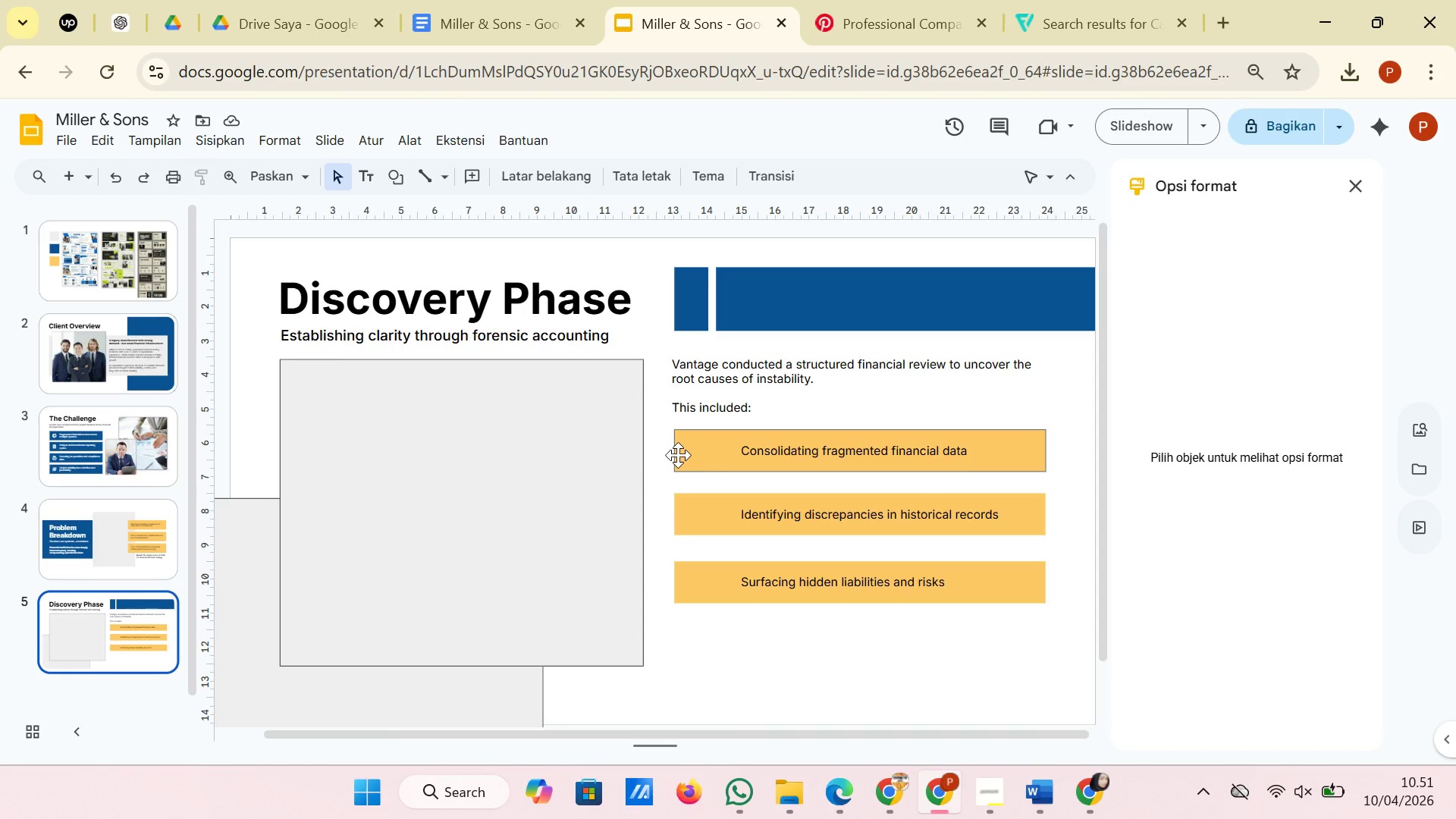 
wait(18.61)
 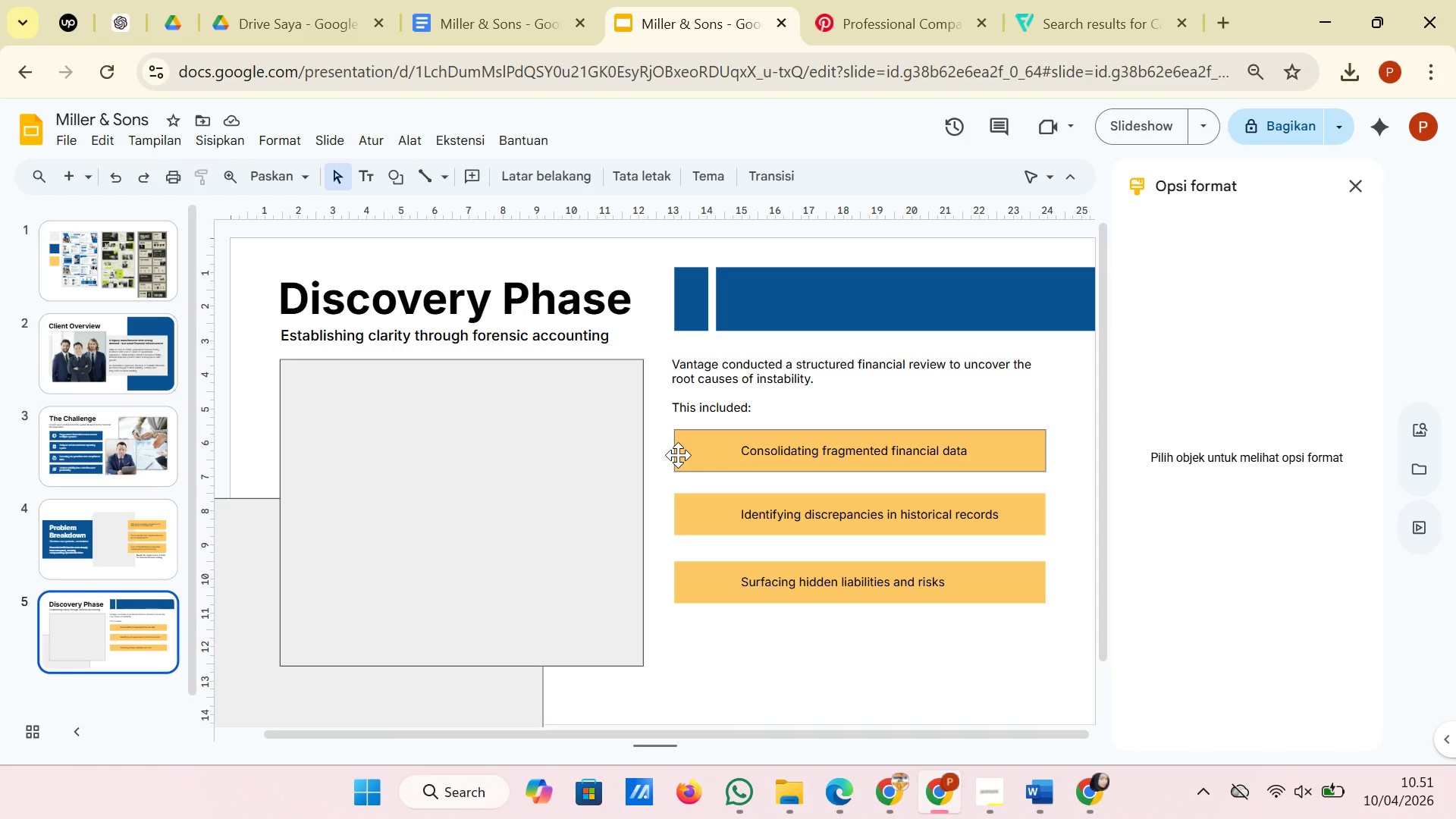 
left_click([689, 577])
 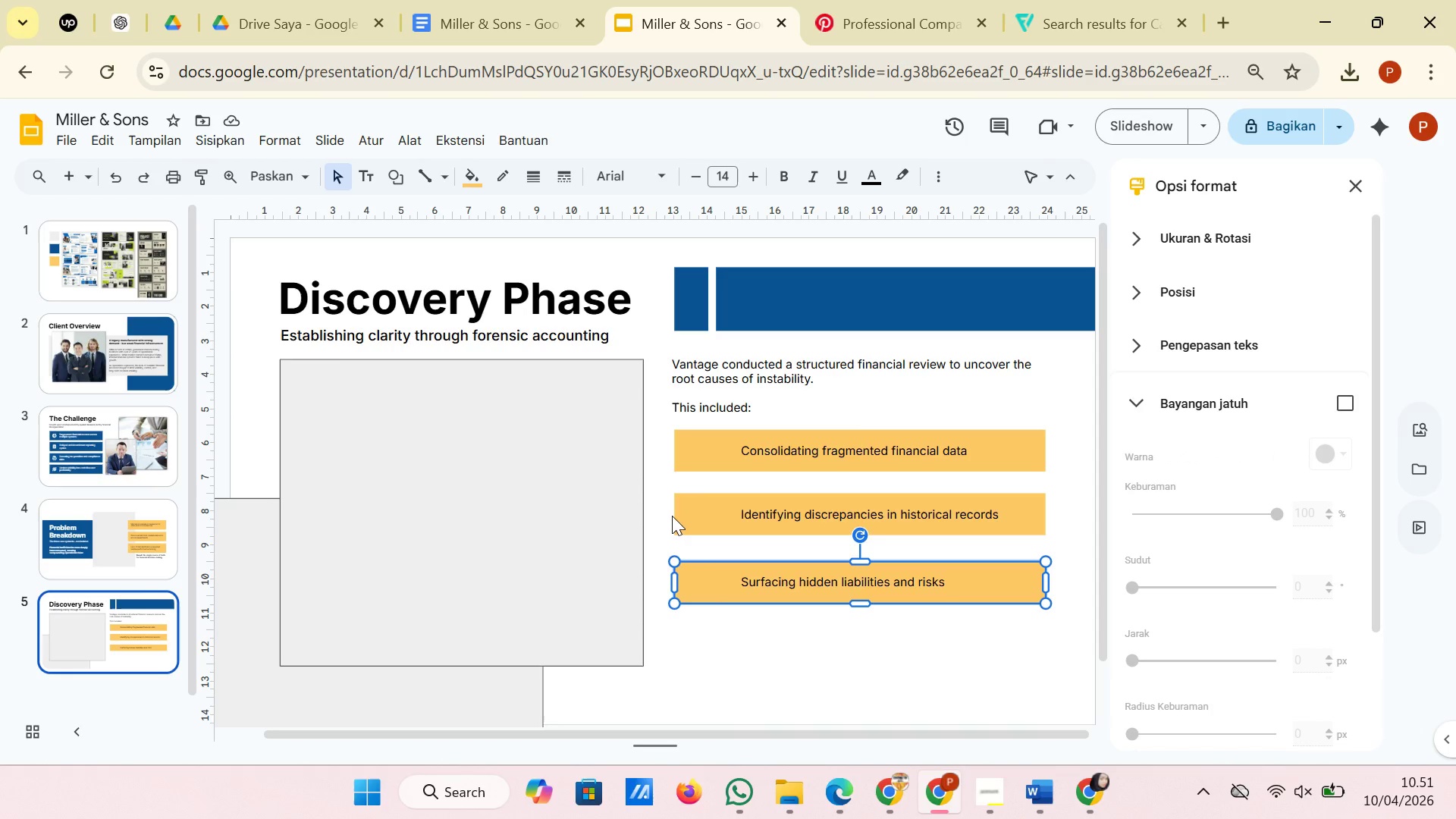 
hold_key(key=ShiftLeft, duration=1.88)
left_click([677, 516])
 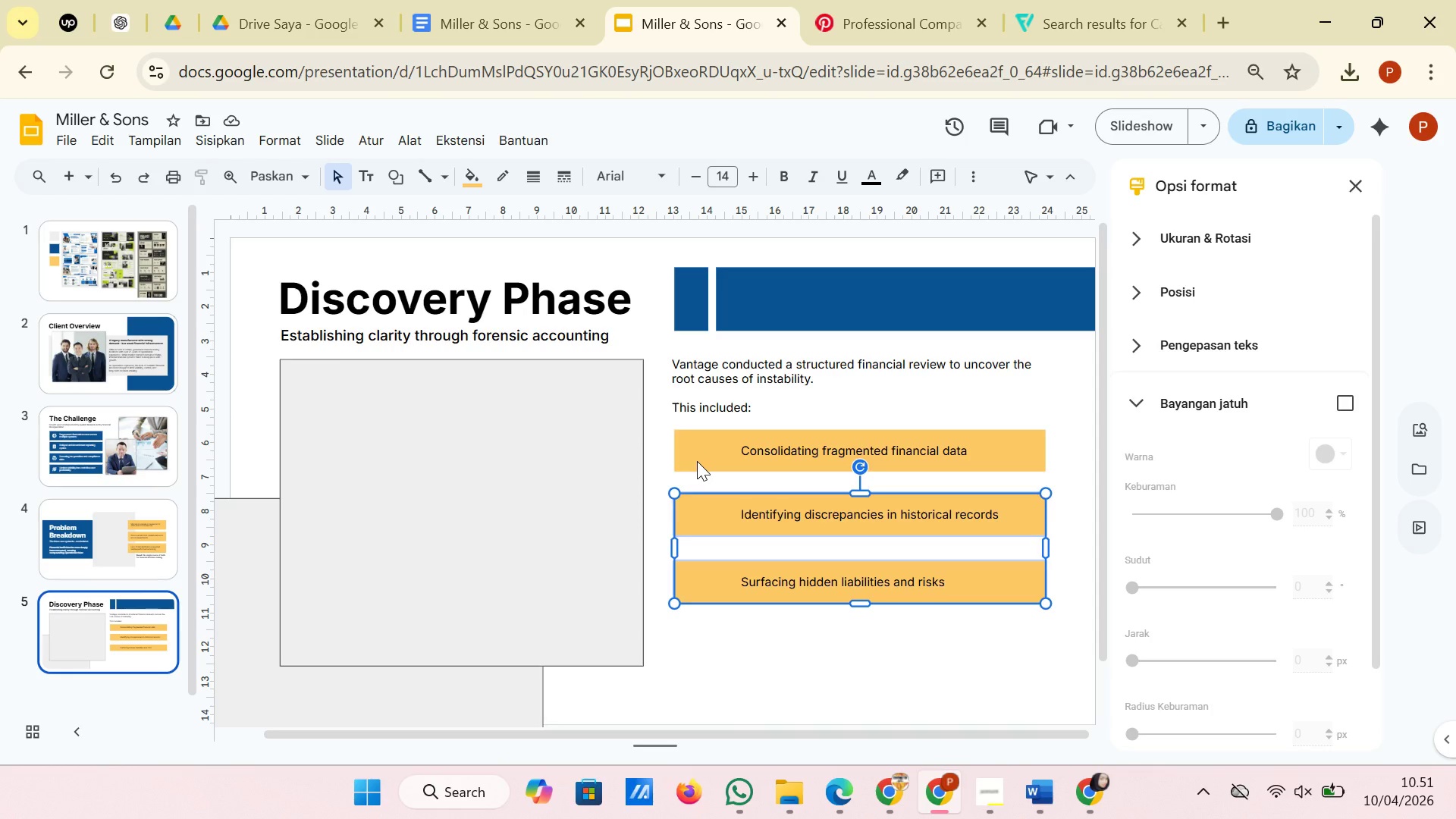 
left_click([697, 461])
 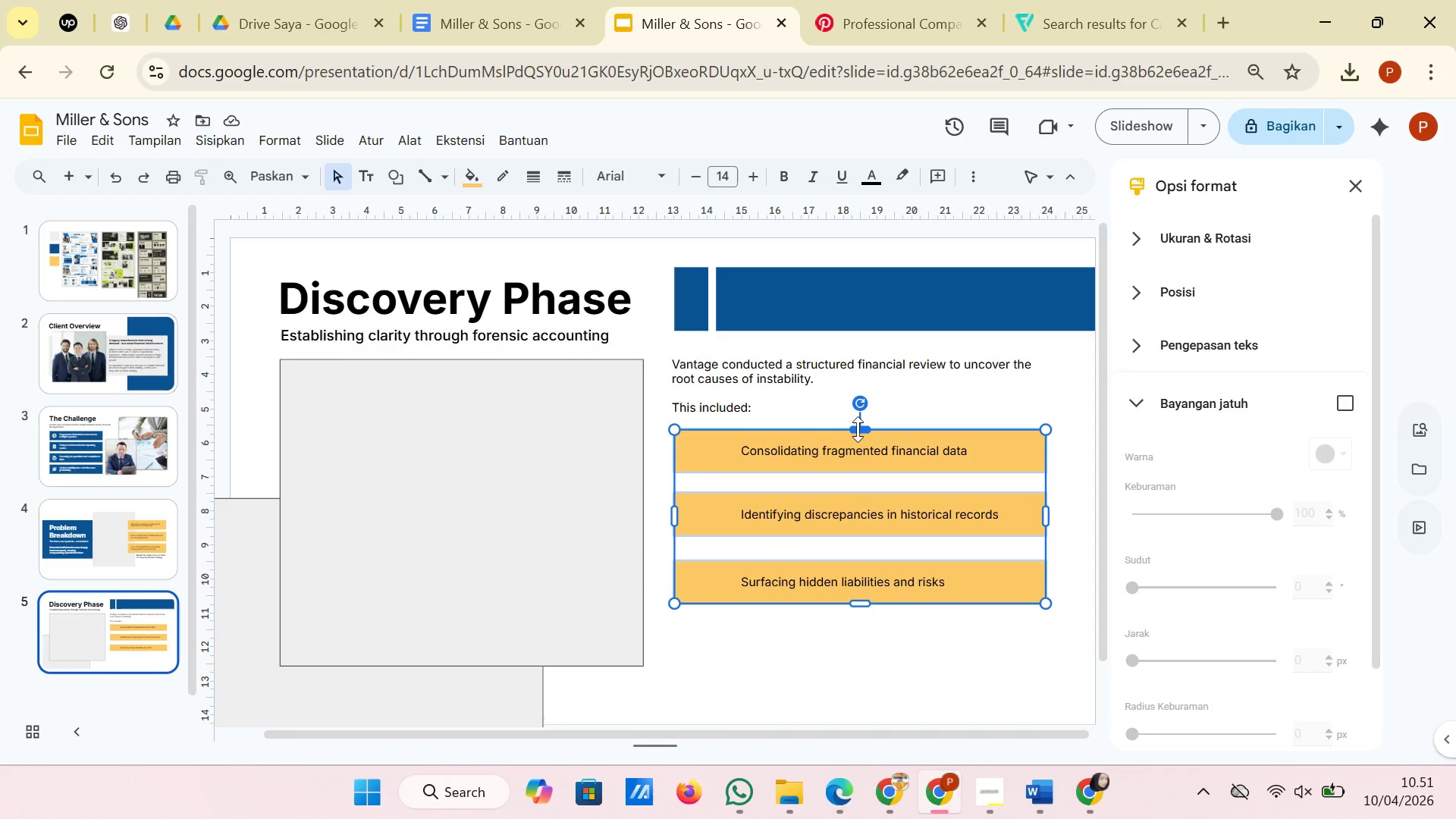 
left_click_drag(start_coordinate=[858, 429], to_coordinate=[858, 415])
 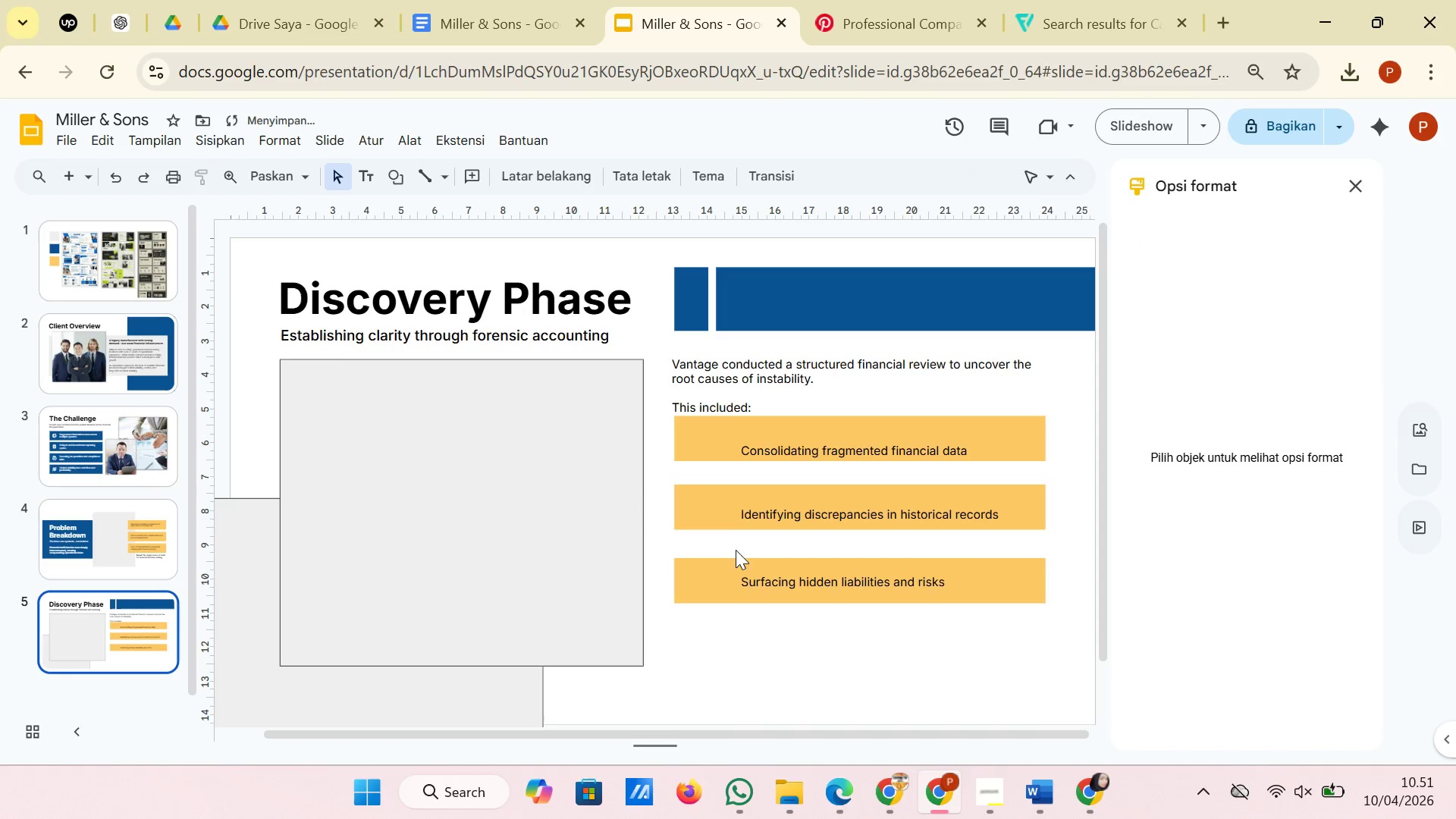 
left_click([702, 507])
 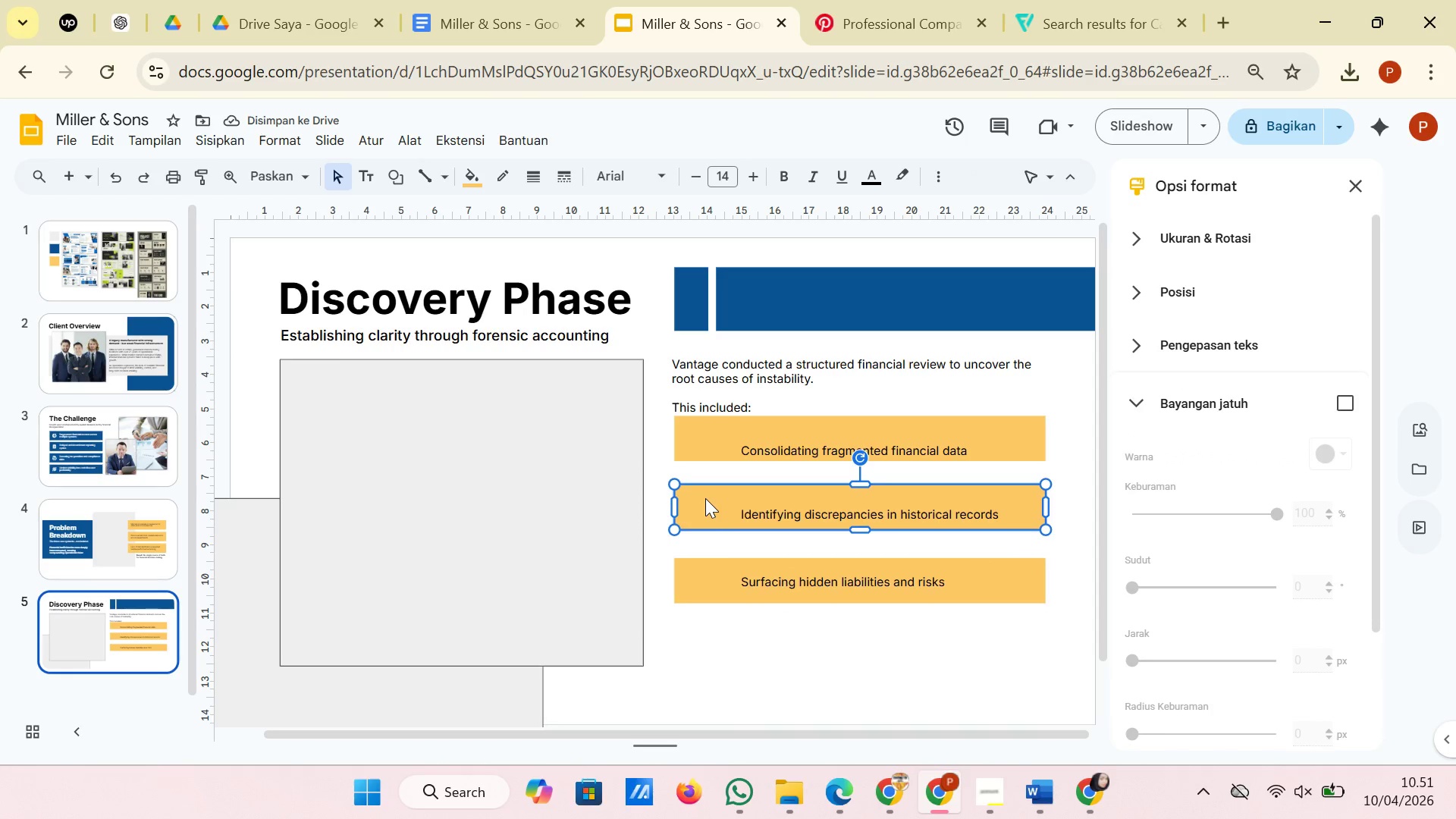 
left_click_drag(start_coordinate=[705, 498], to_coordinate=[704, 511])
 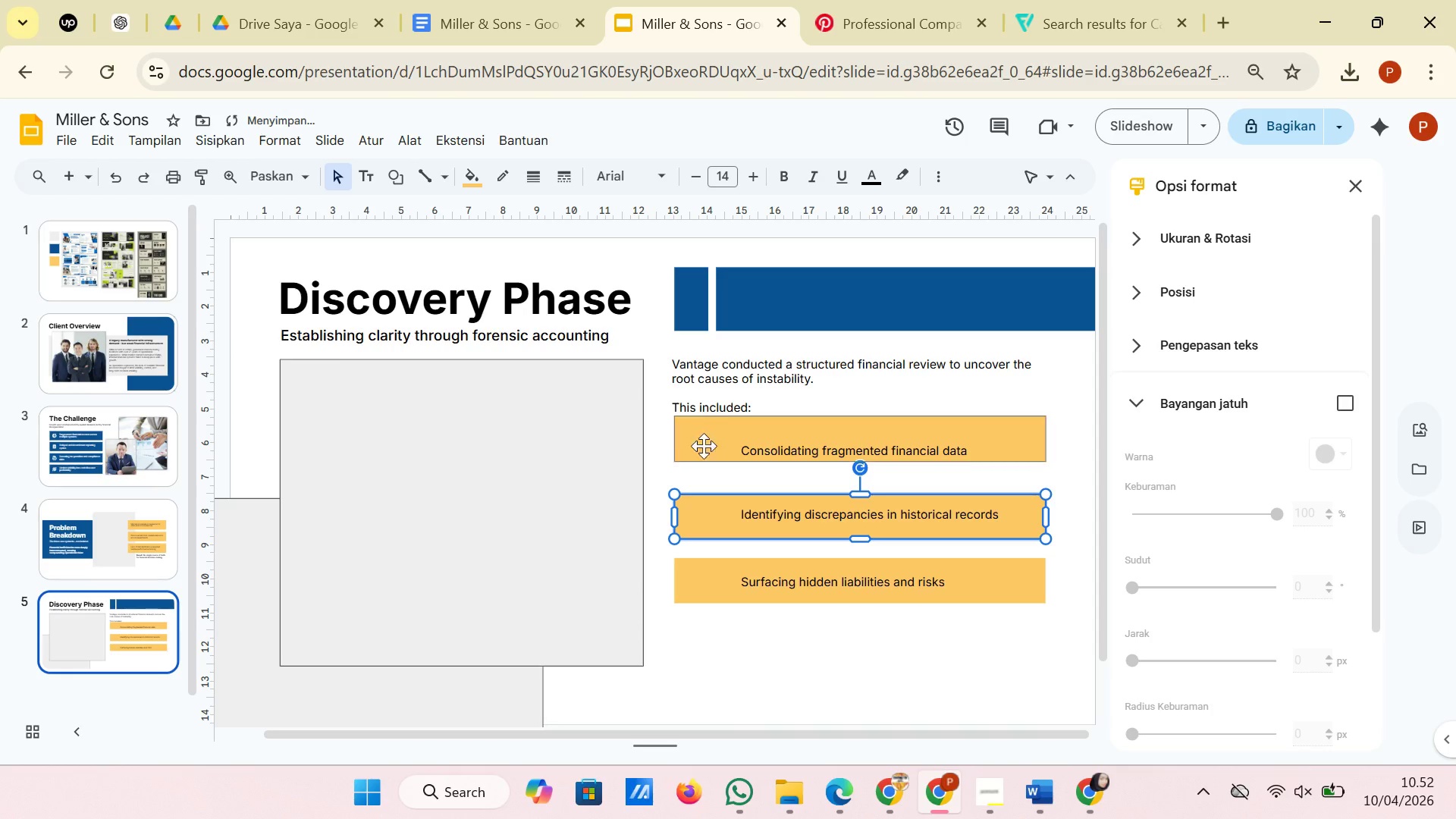 
left_click([701, 440])
 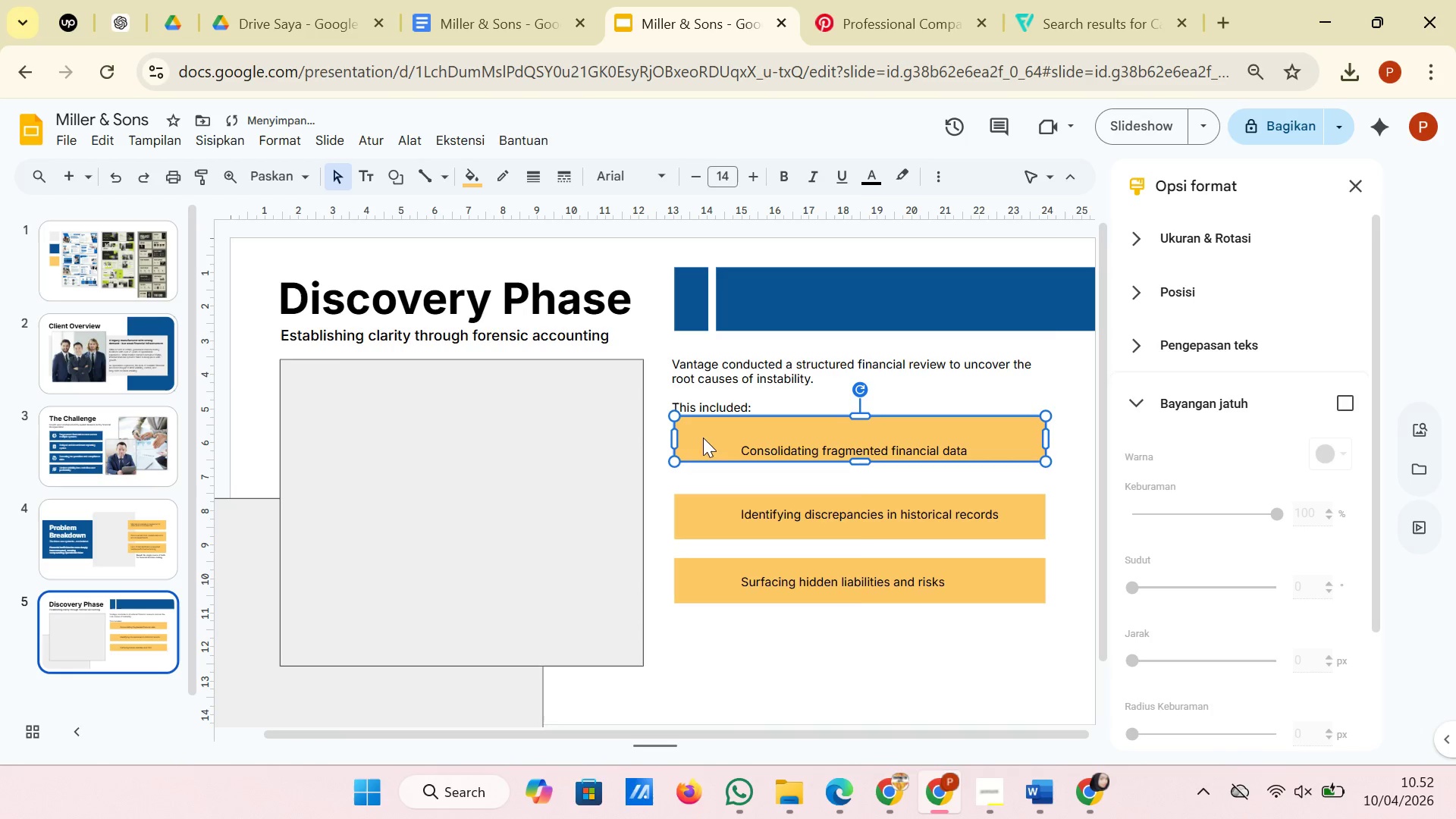 
left_click_drag(start_coordinate=[703, 436], to_coordinate=[703, 450])
 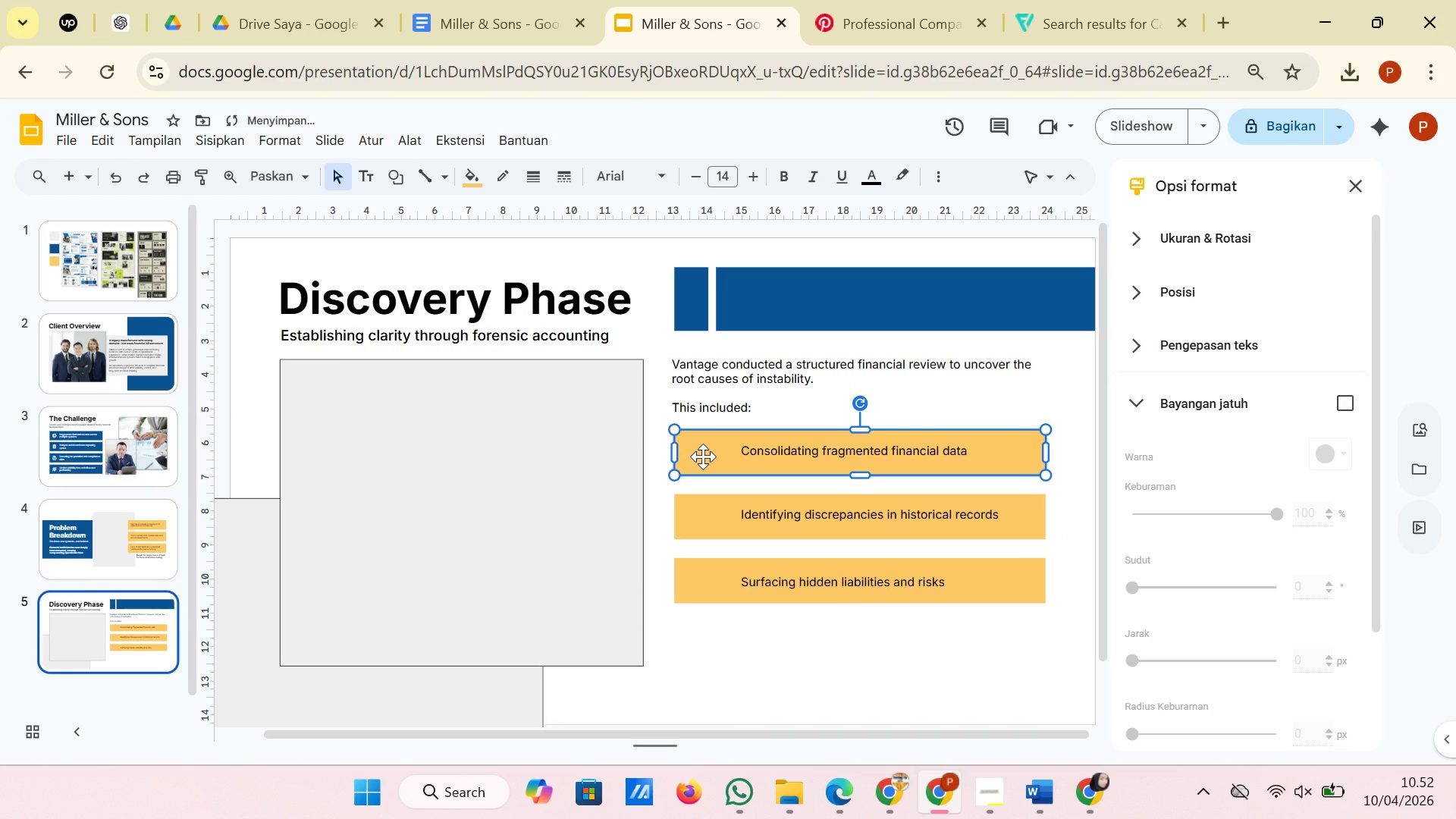 
left_click_drag(start_coordinate=[703, 457], to_coordinate=[703, 452])
 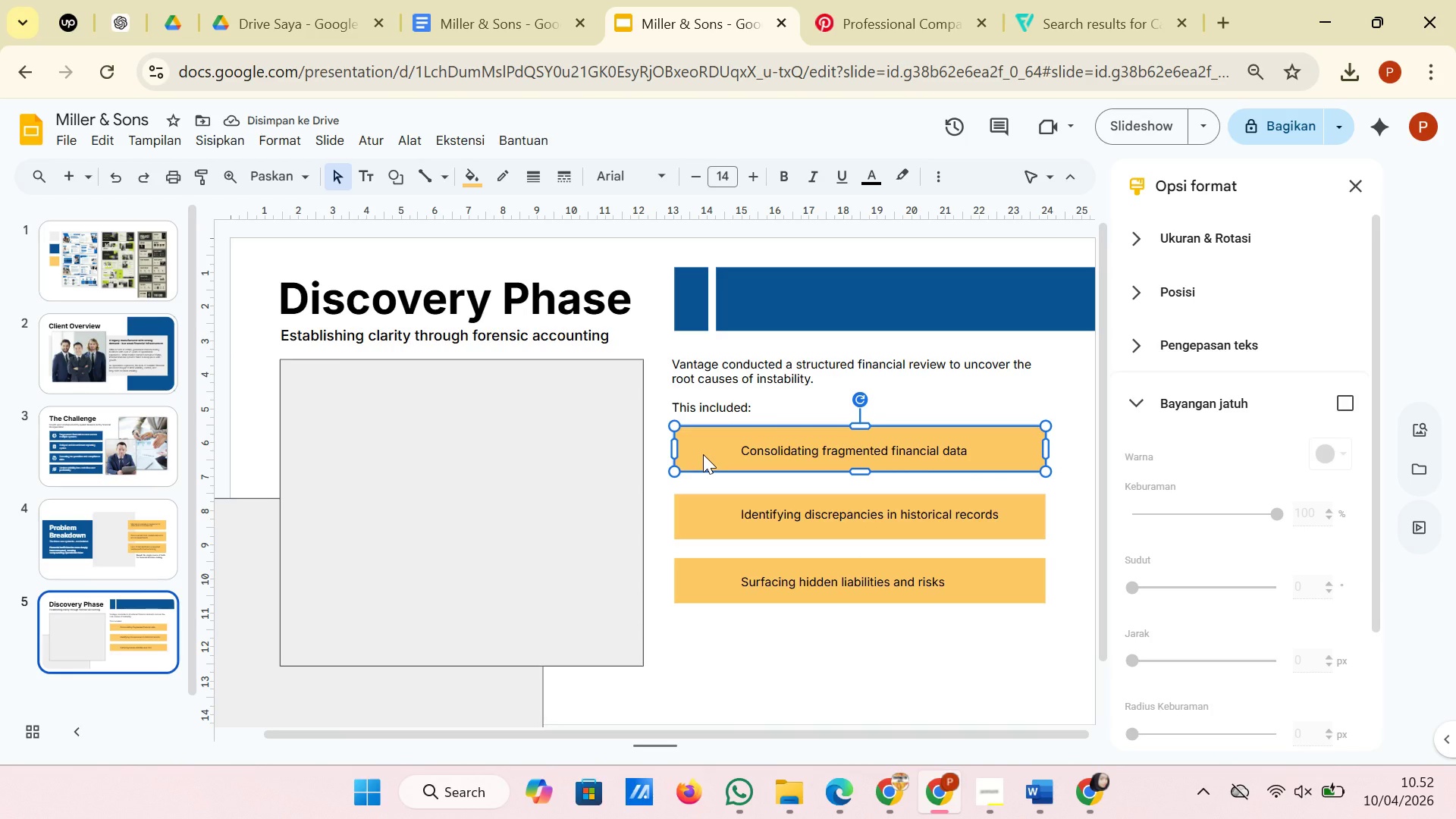 
key(ArrowDown)
 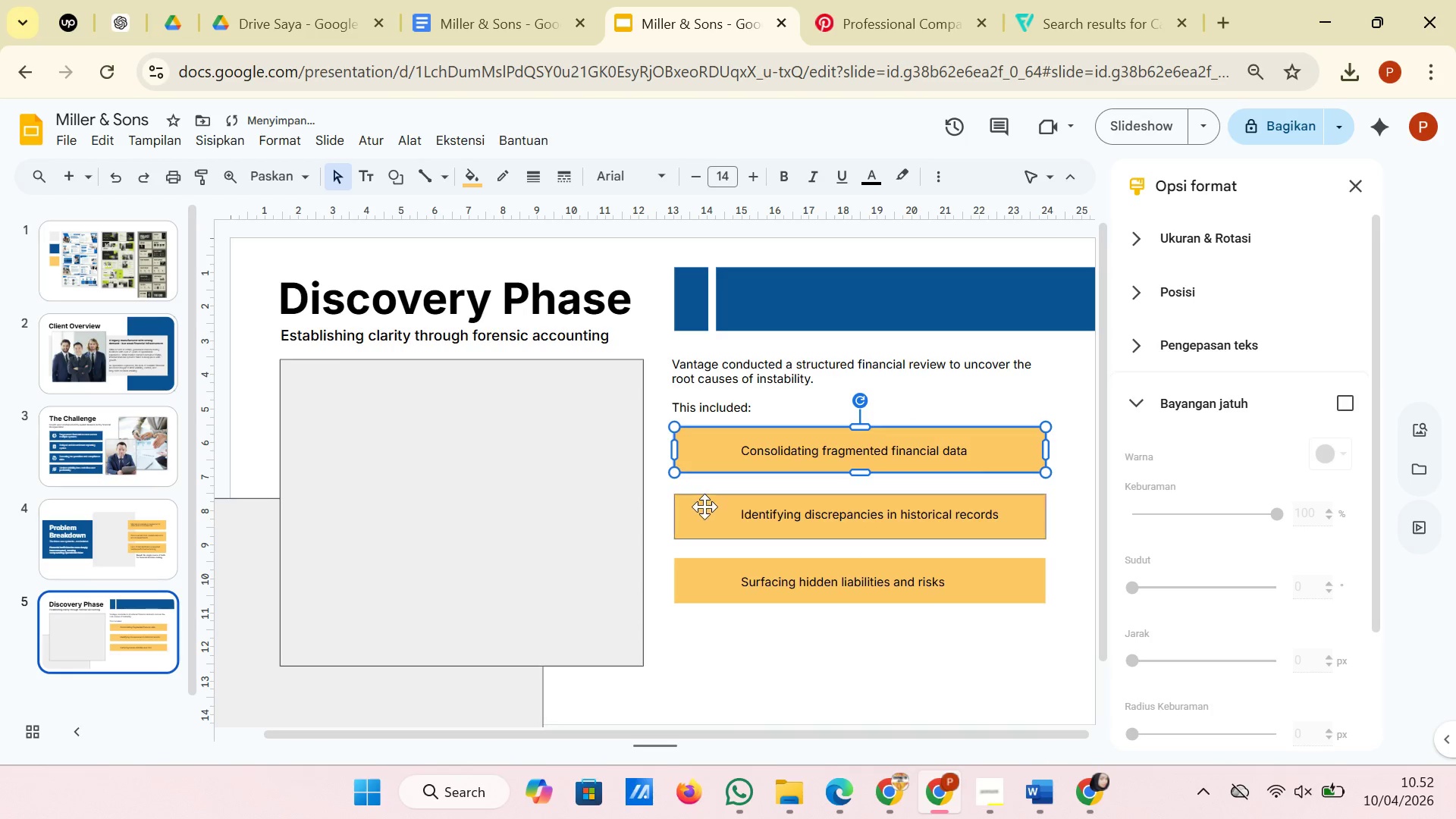 
key(ArrowDown)
 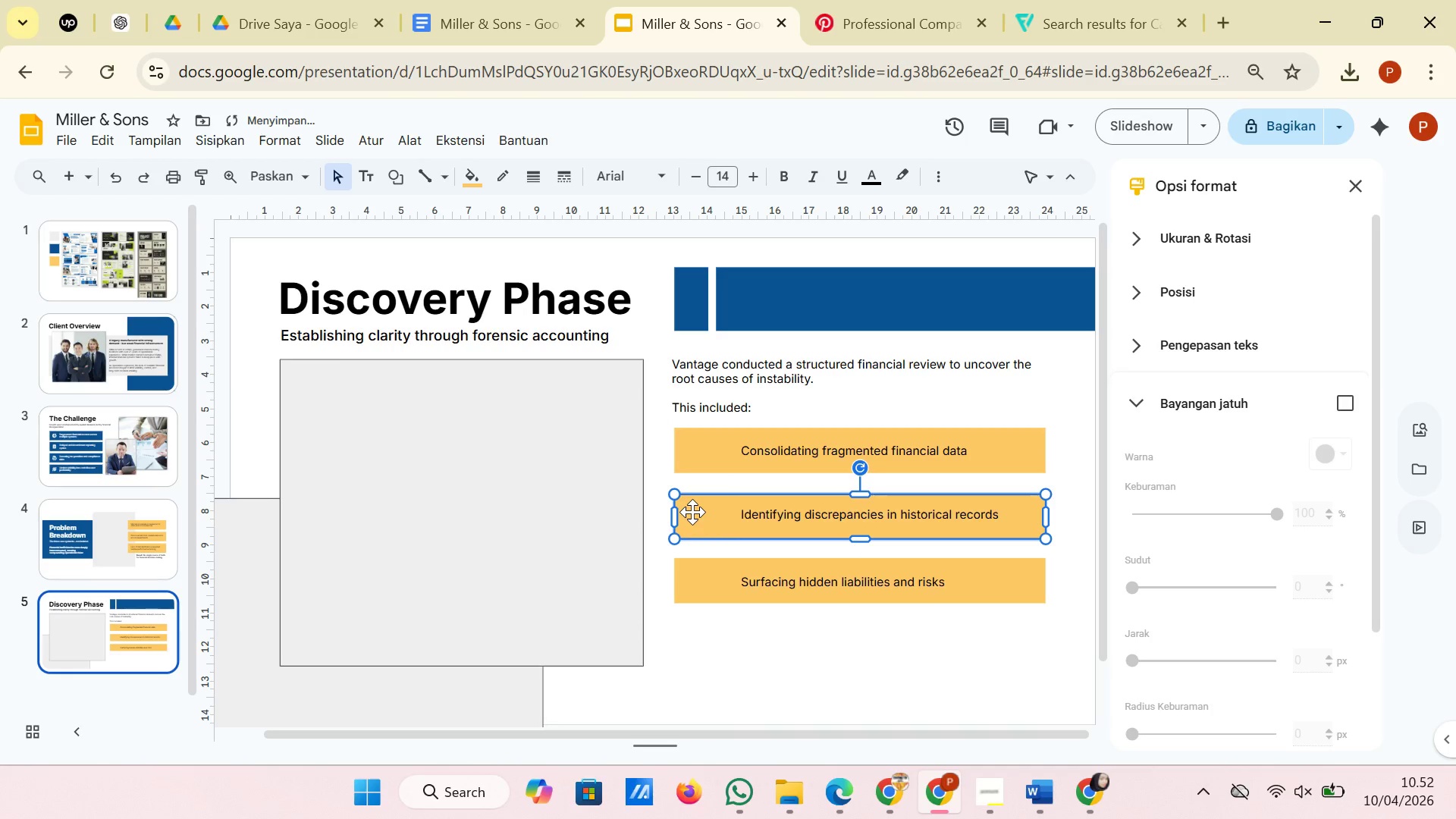 
left_click([692, 512])
 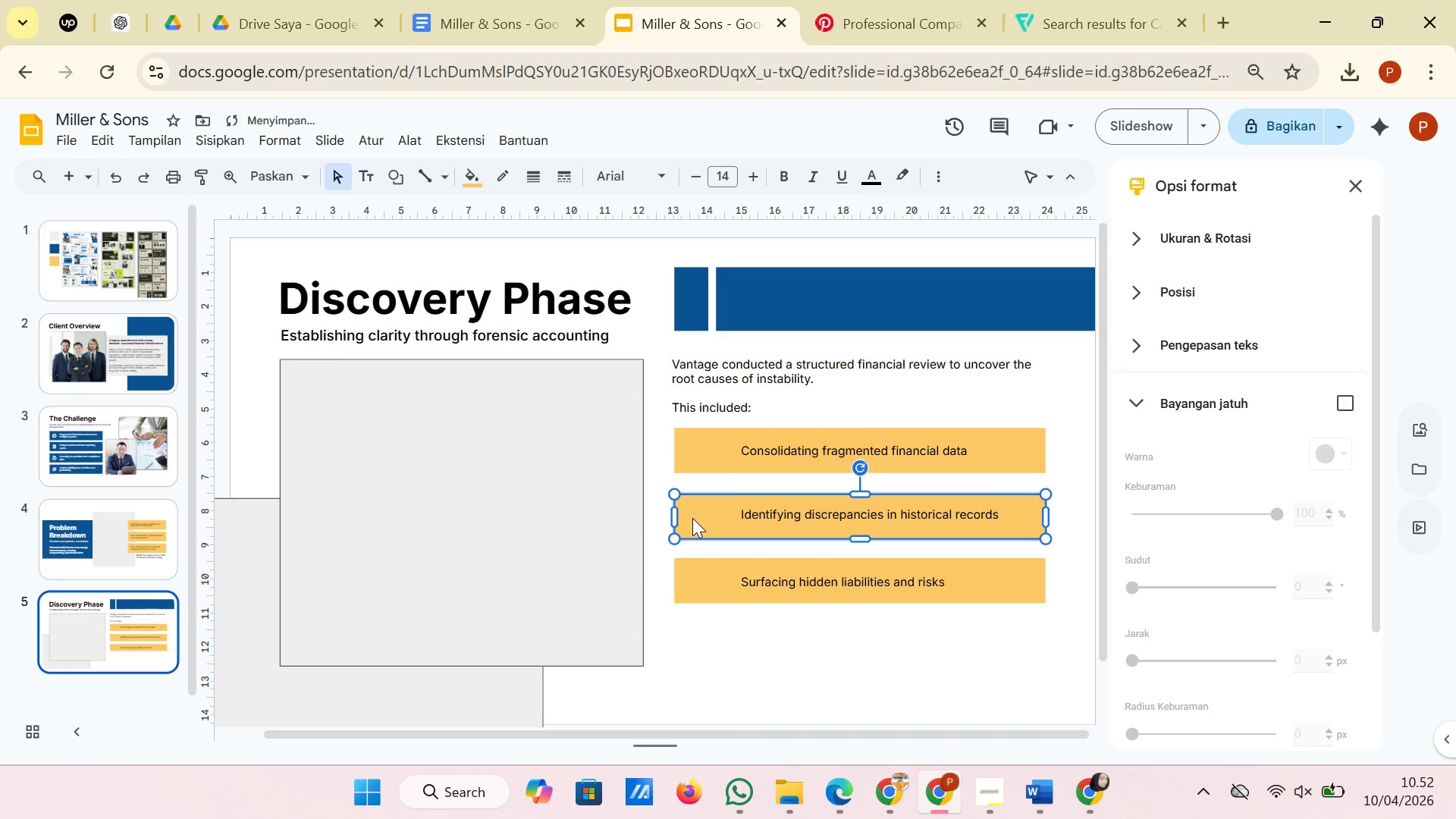 
left_click_drag(start_coordinate=[692, 518], to_coordinate=[692, 513])
 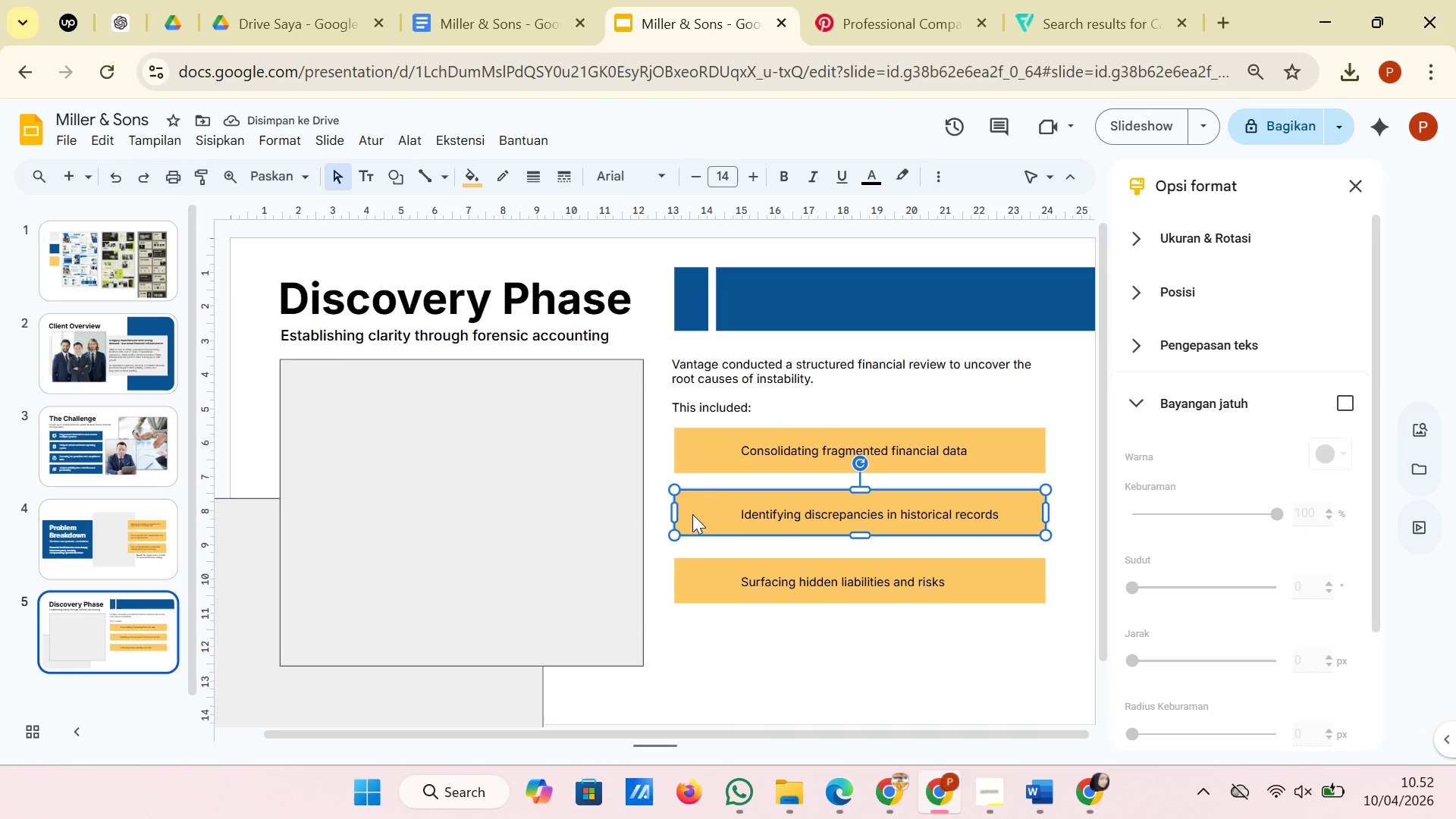 
wait(5.16)
 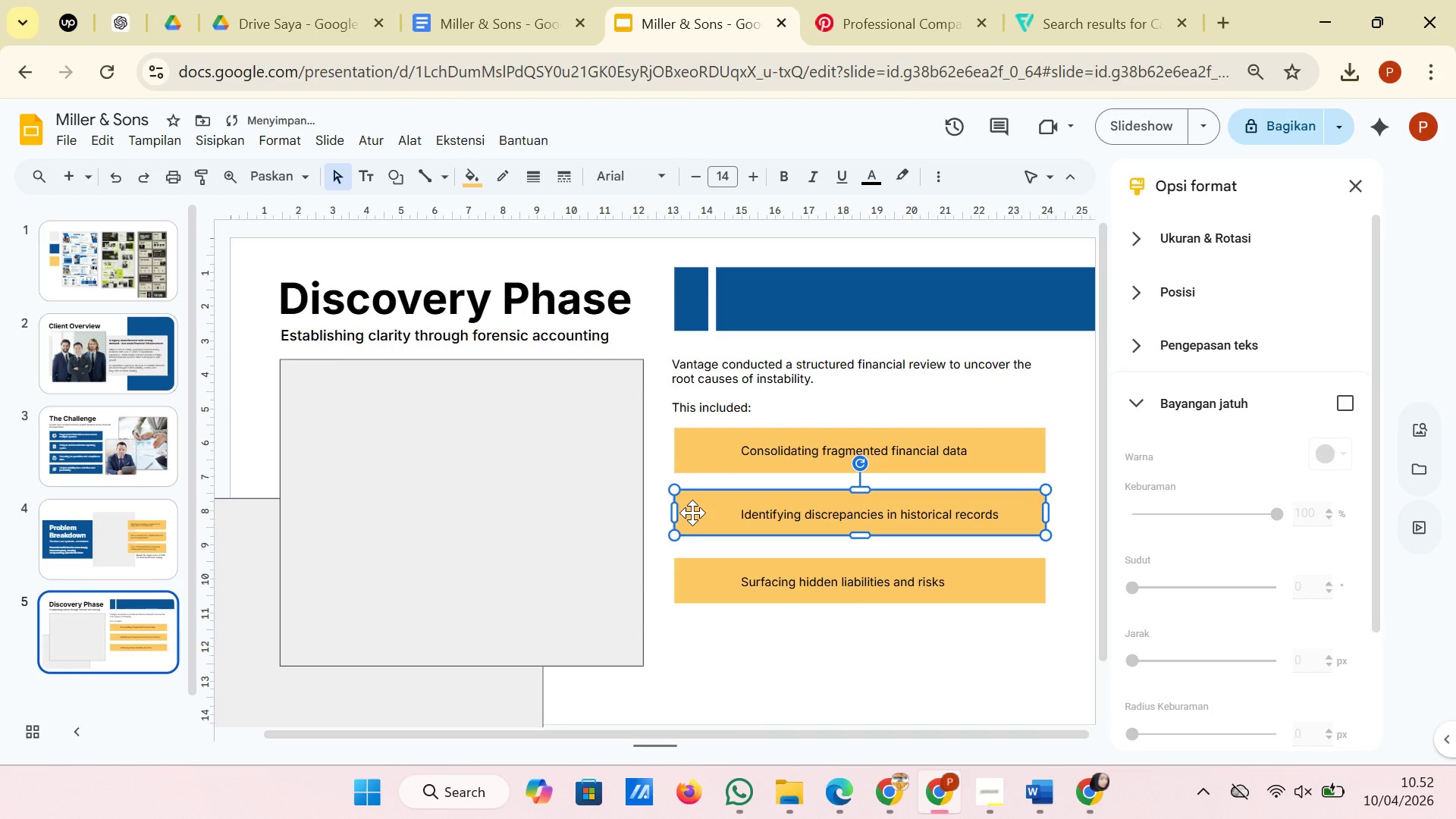 
key(ArrowDown)
 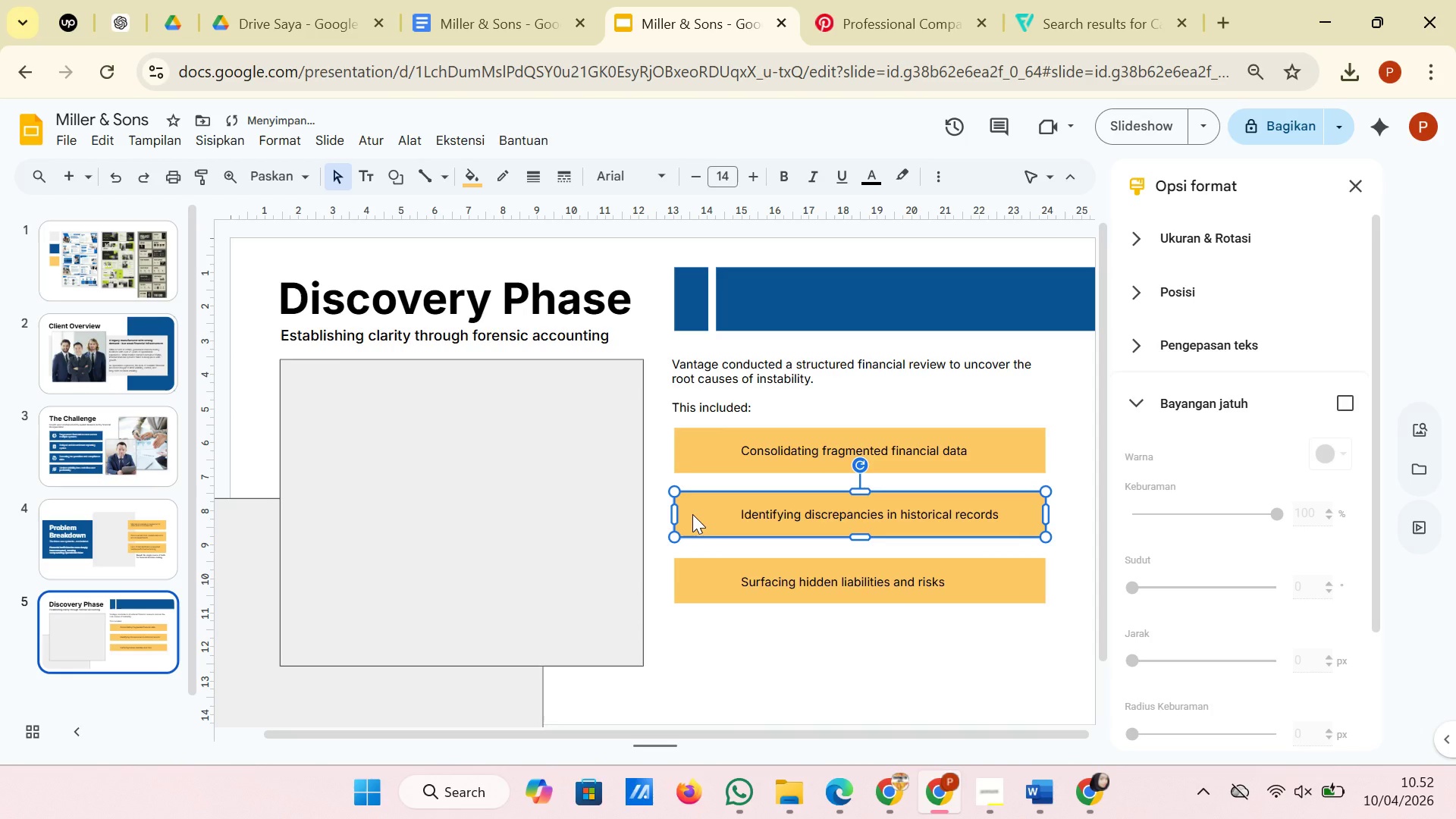 
key(ArrowDown)
 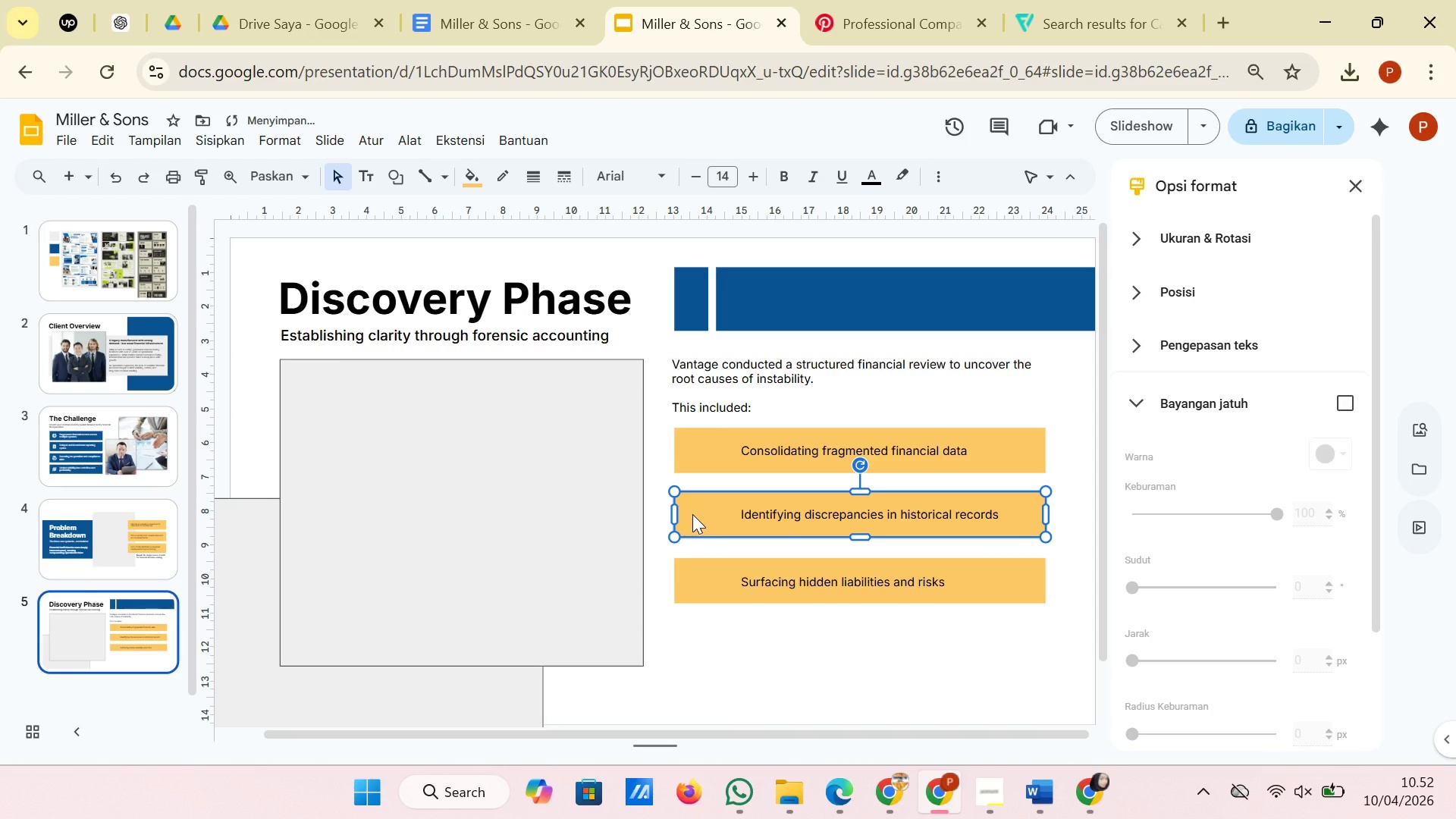 
key(Shift+ShiftRight)
 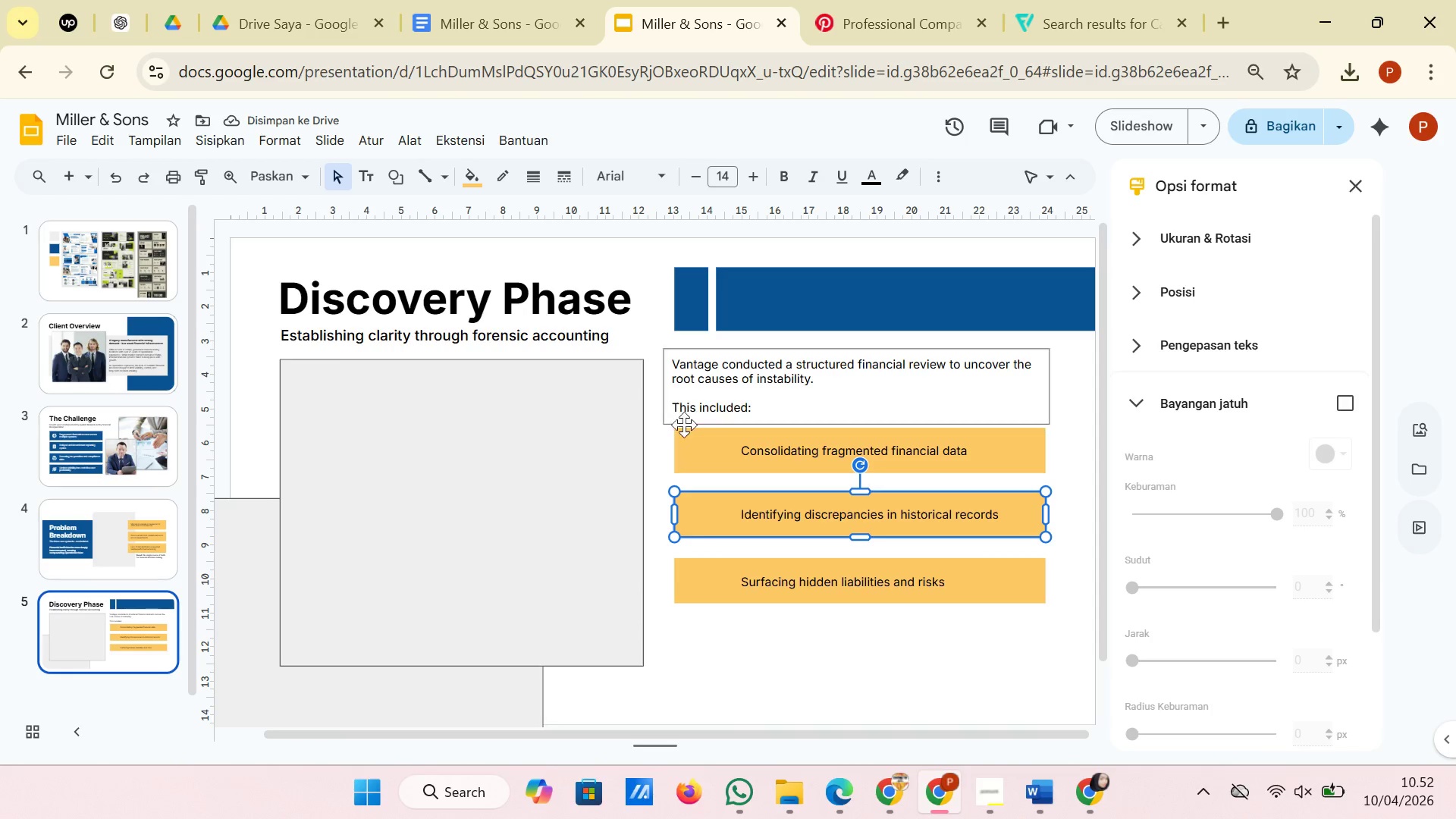 
left_click([677, 453])
 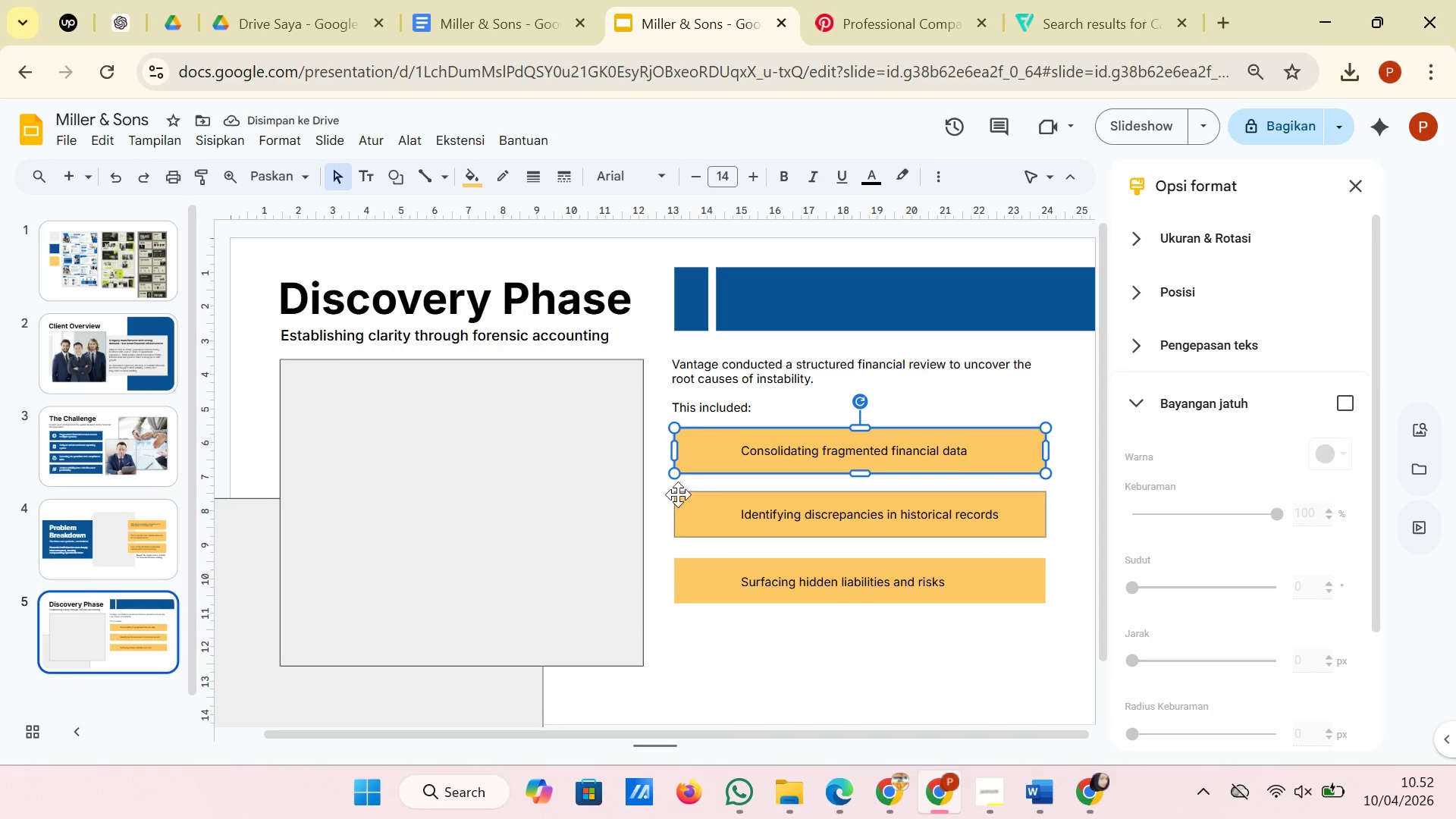 
hold_key(key=ShiftRight, duration=1.49)
left_click([681, 513])
 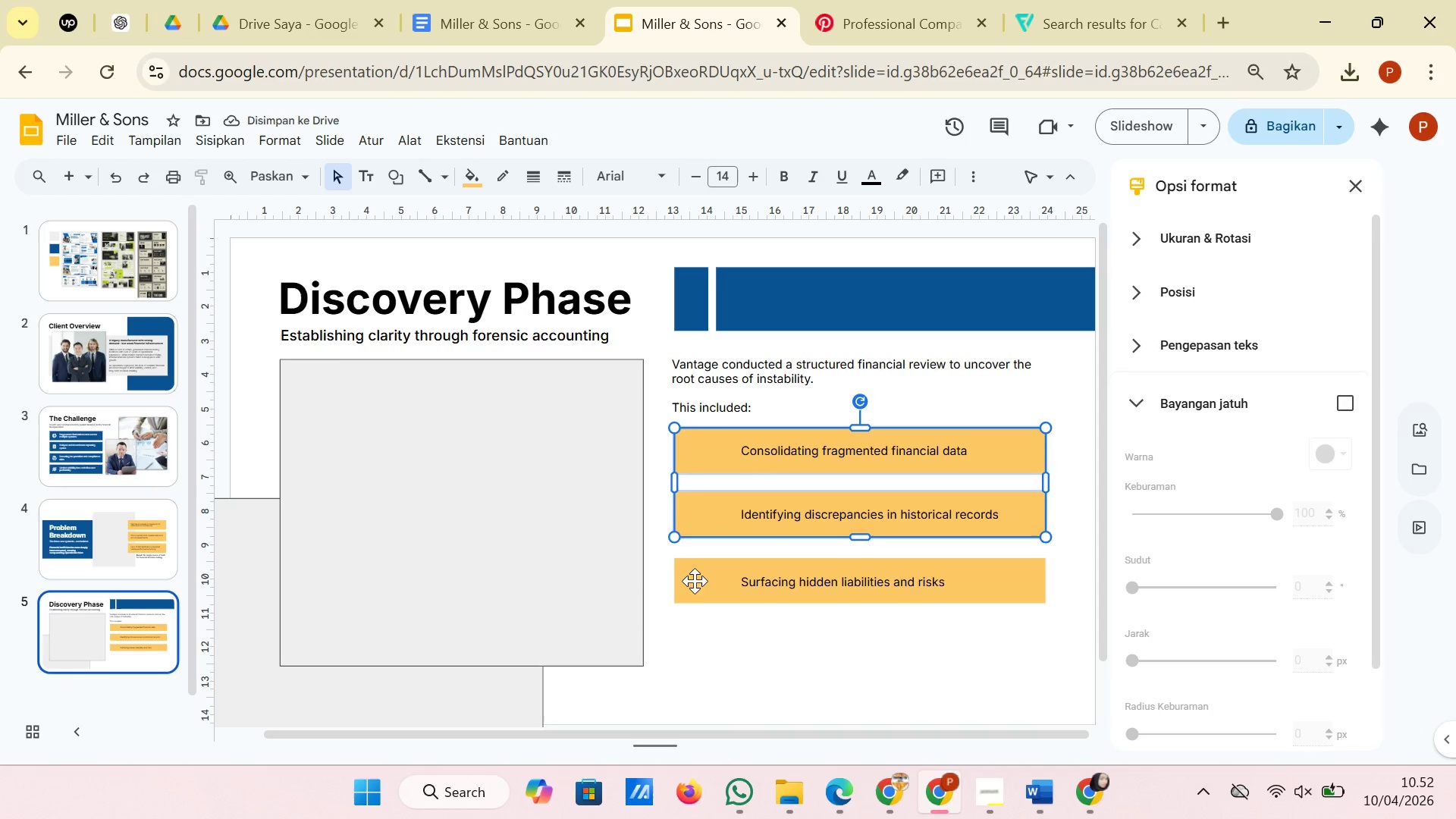 
left_click([695, 582])
 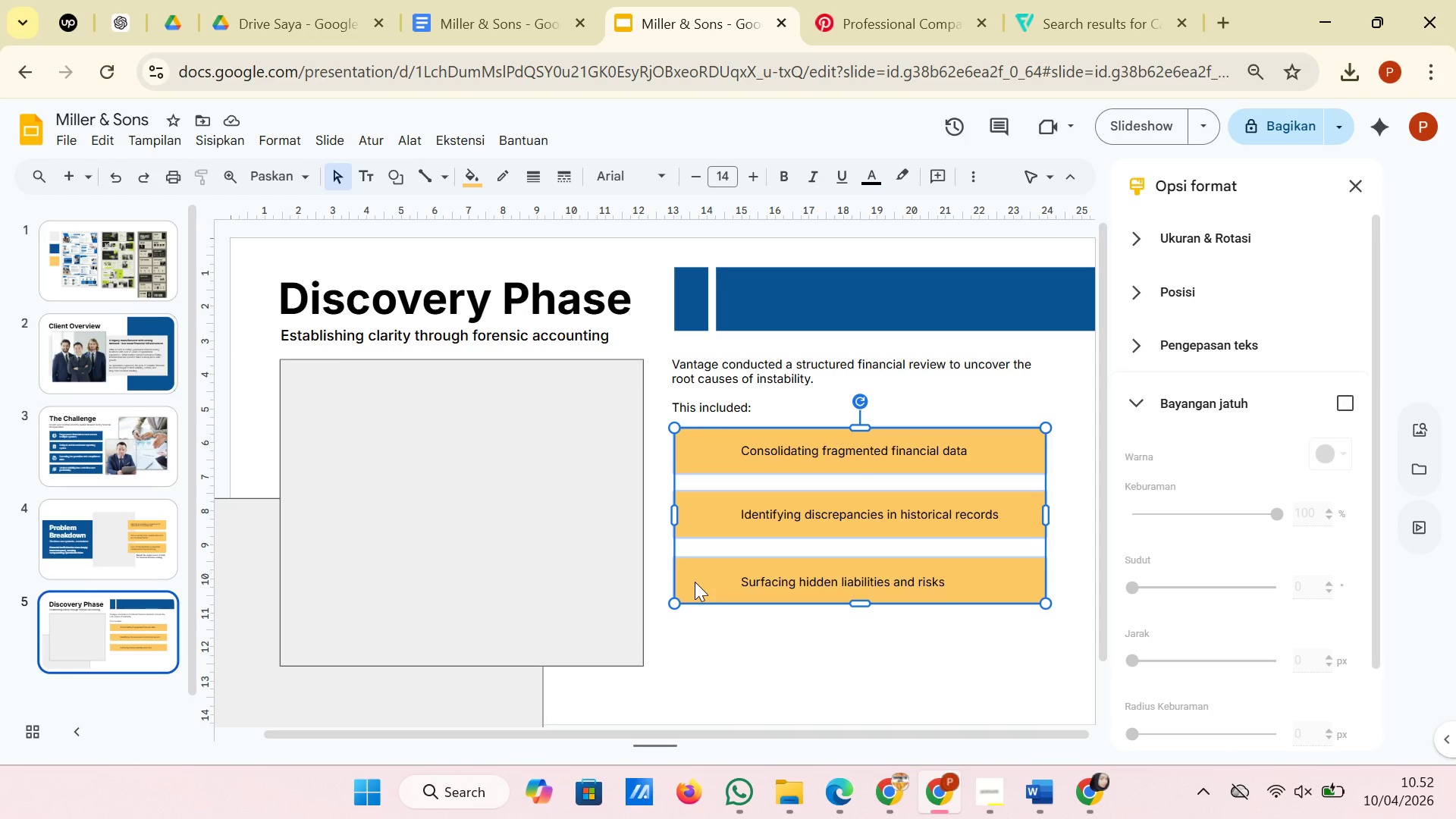 
right_click([695, 582])
 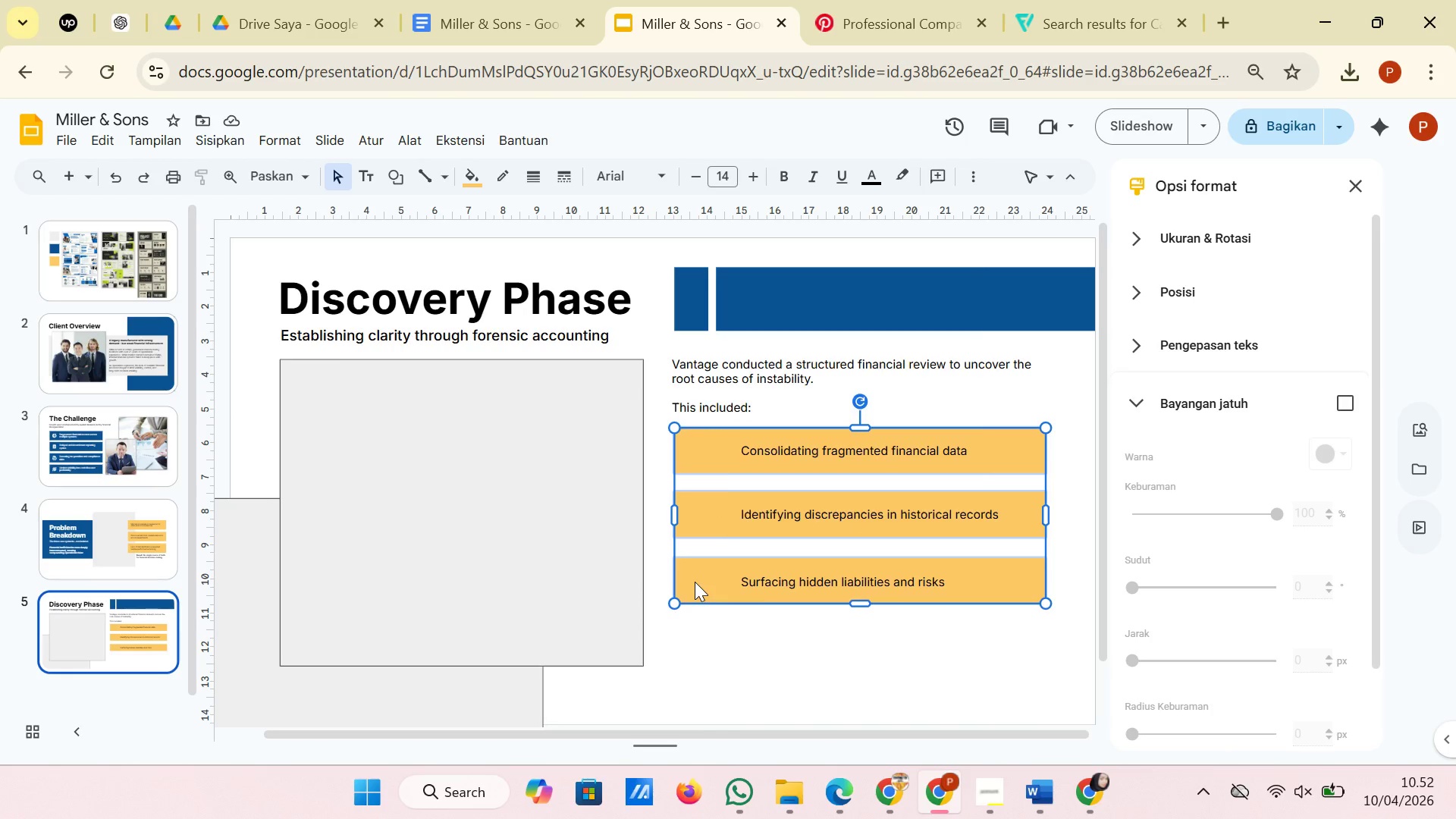 
right_click([695, 582])
 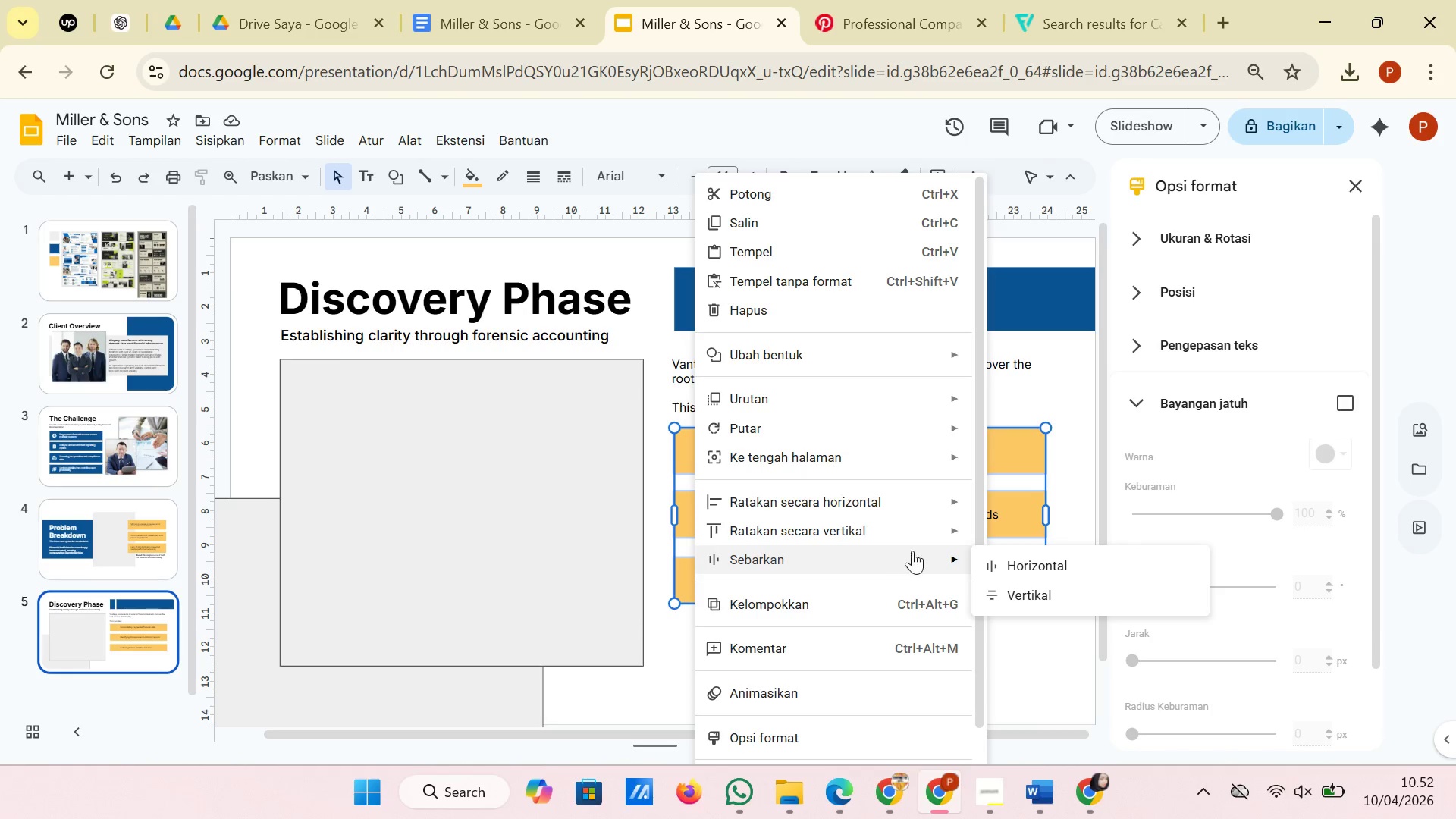 
left_click([984, 590])
 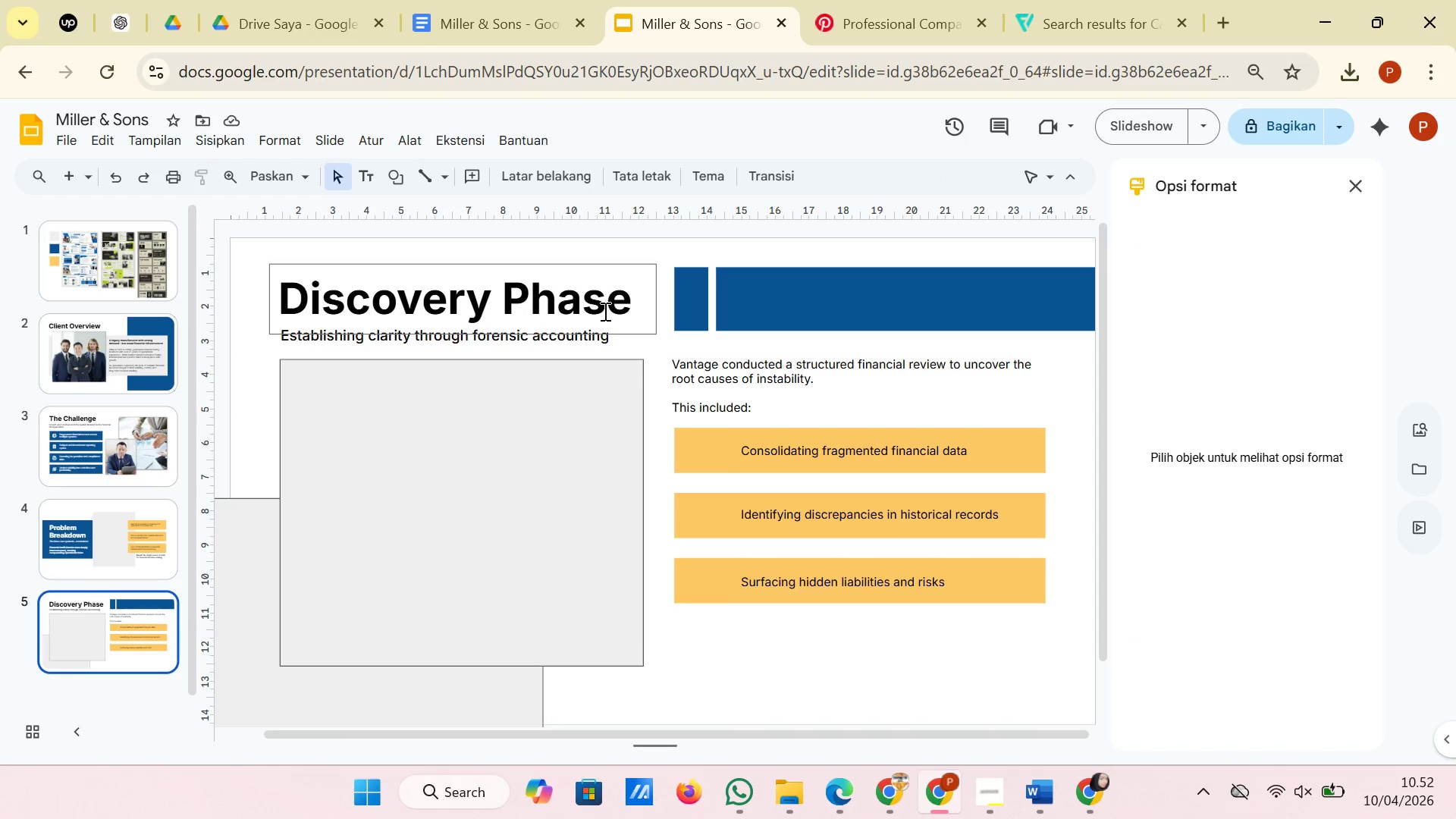 
wait(10.39)
 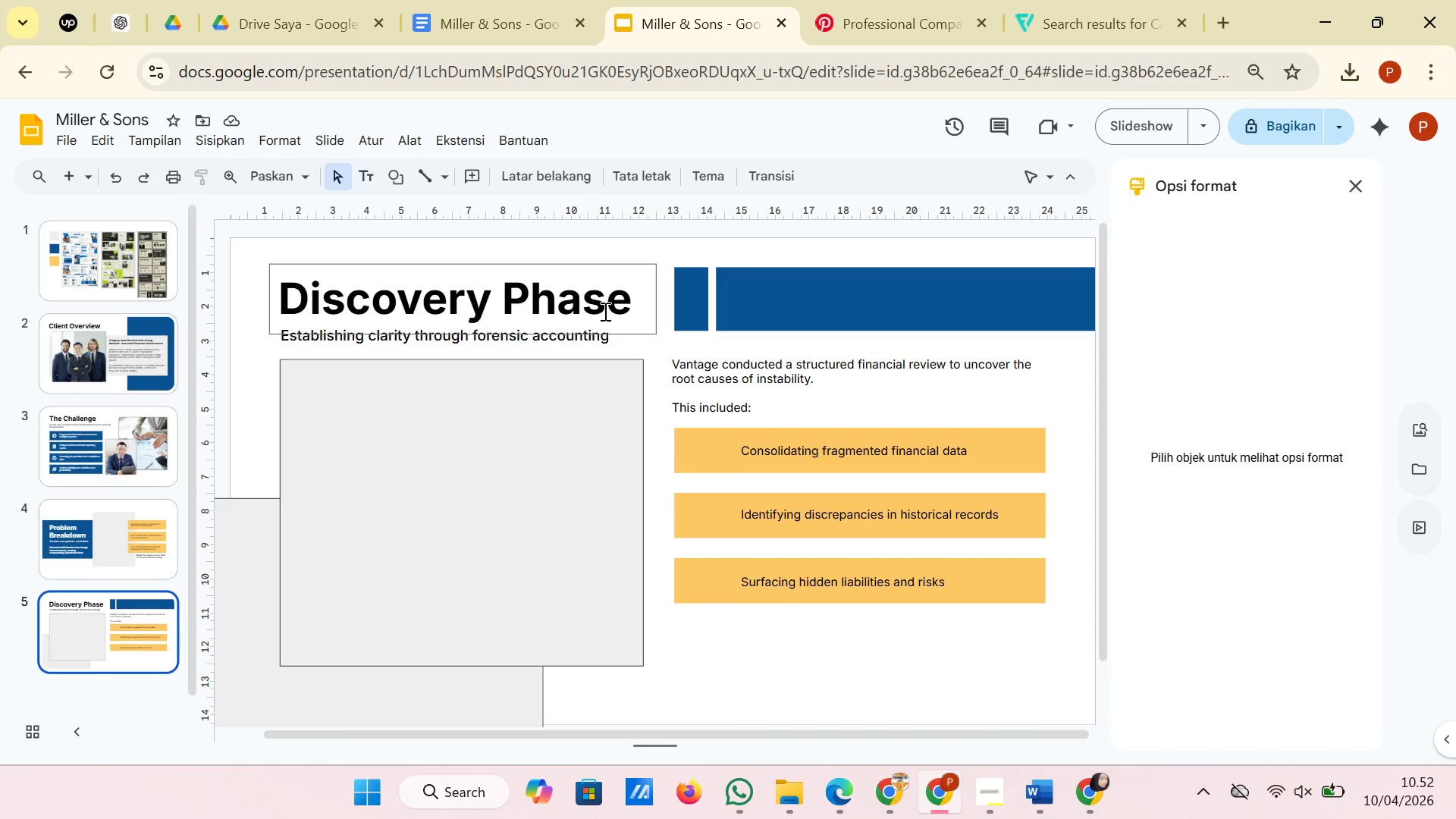 
left_click([231, 615])
 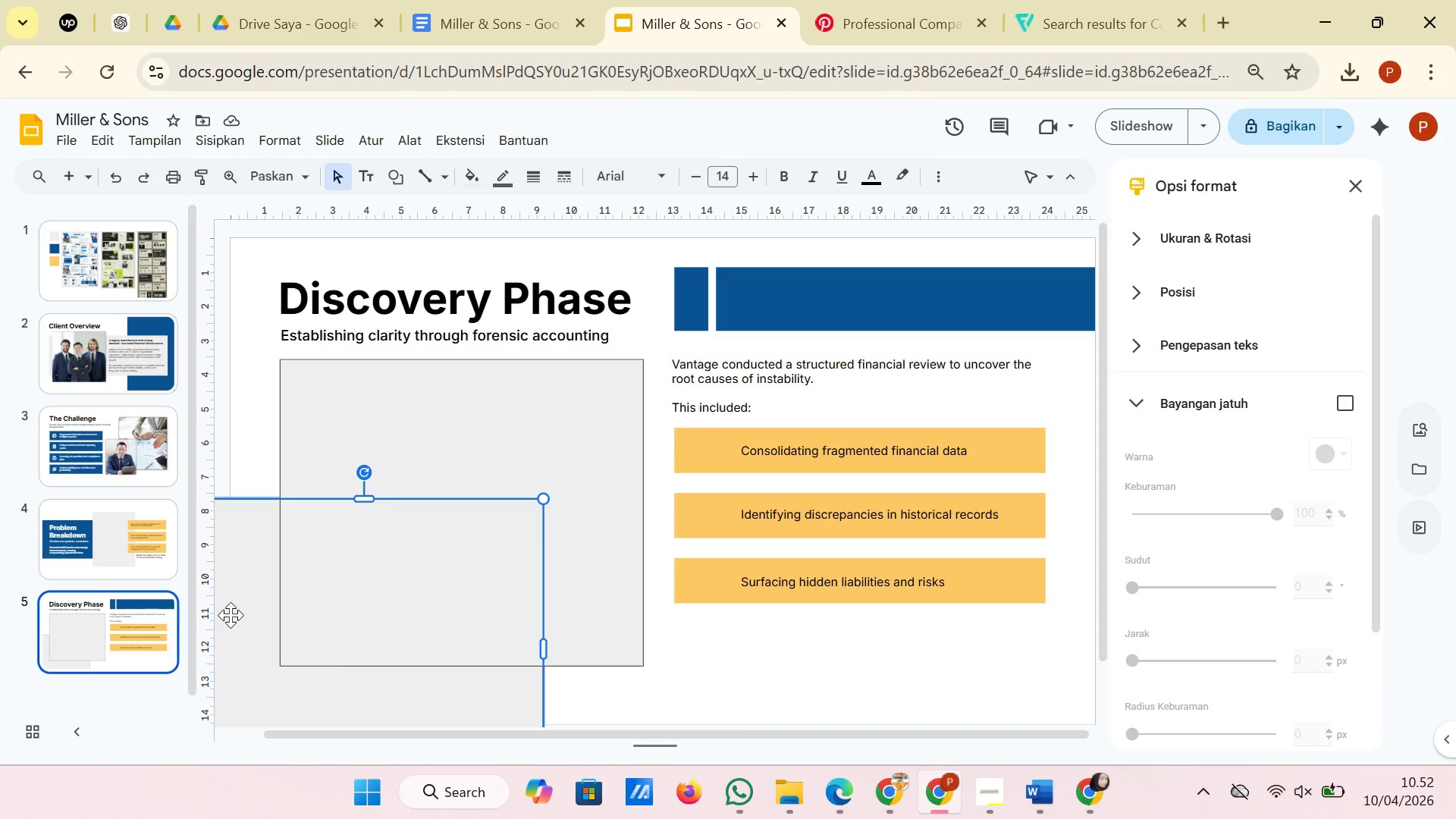 
right_click([231, 615])
 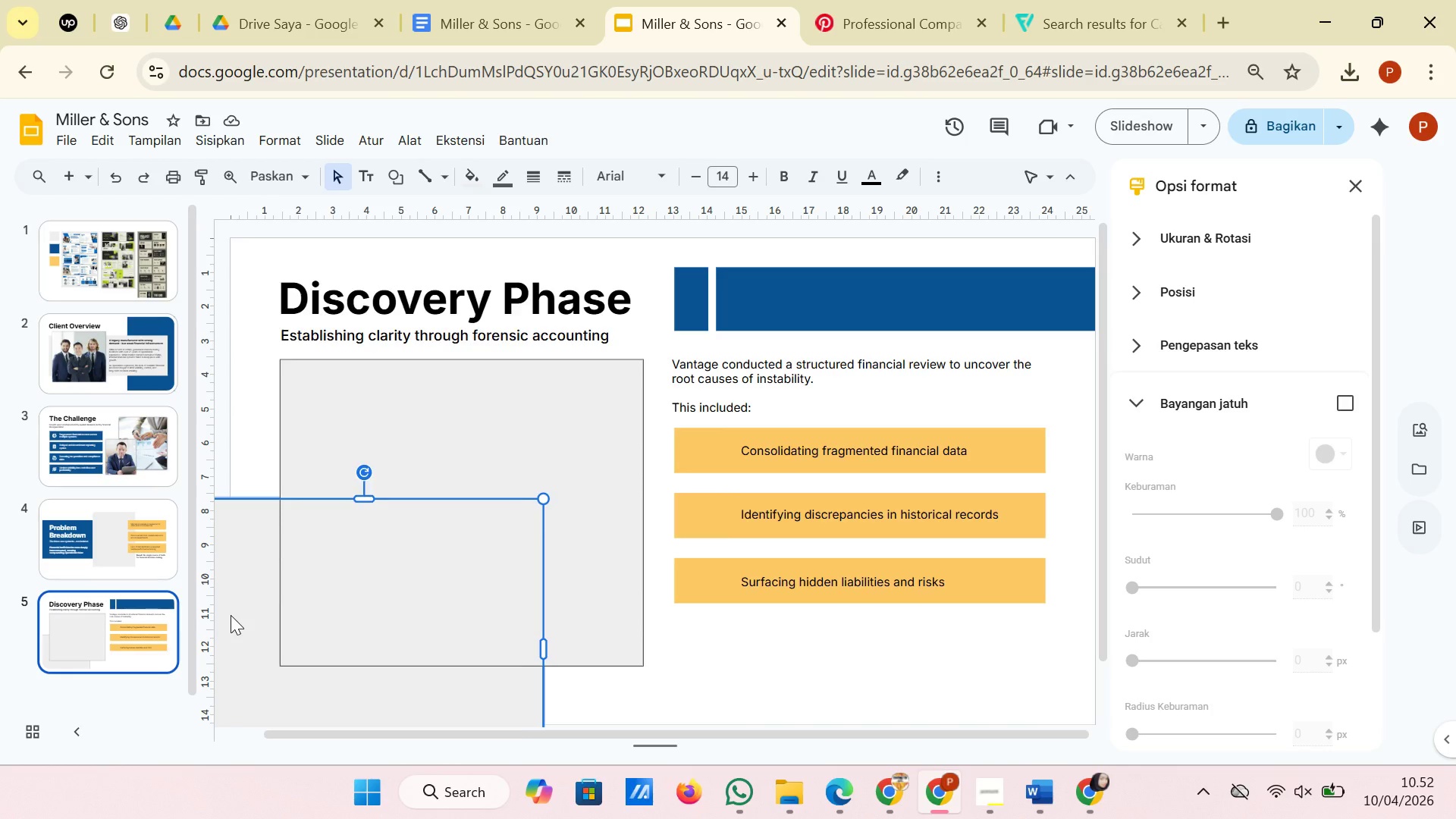 
right_click([231, 615])
 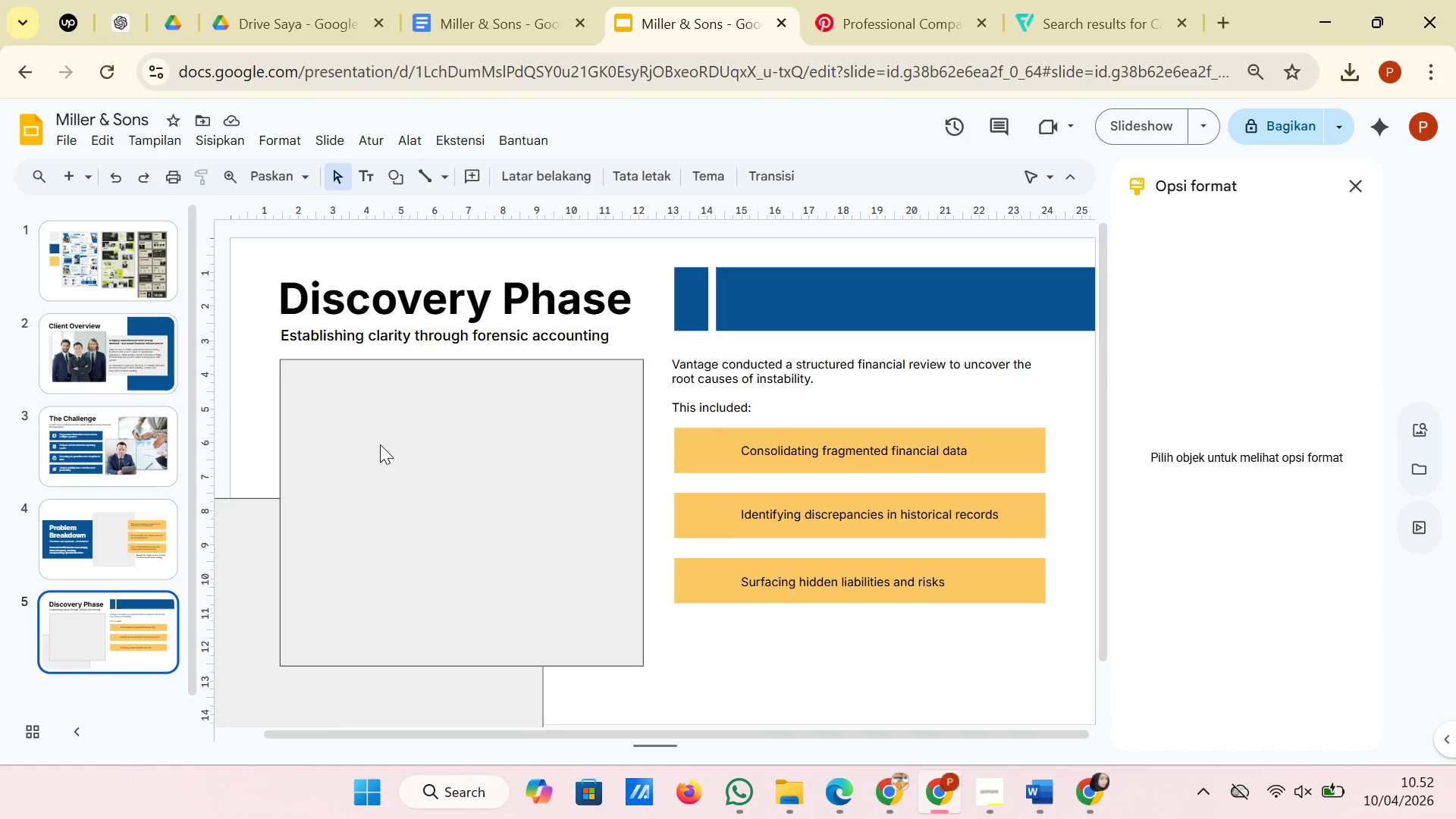 
left_click([251, 555])
 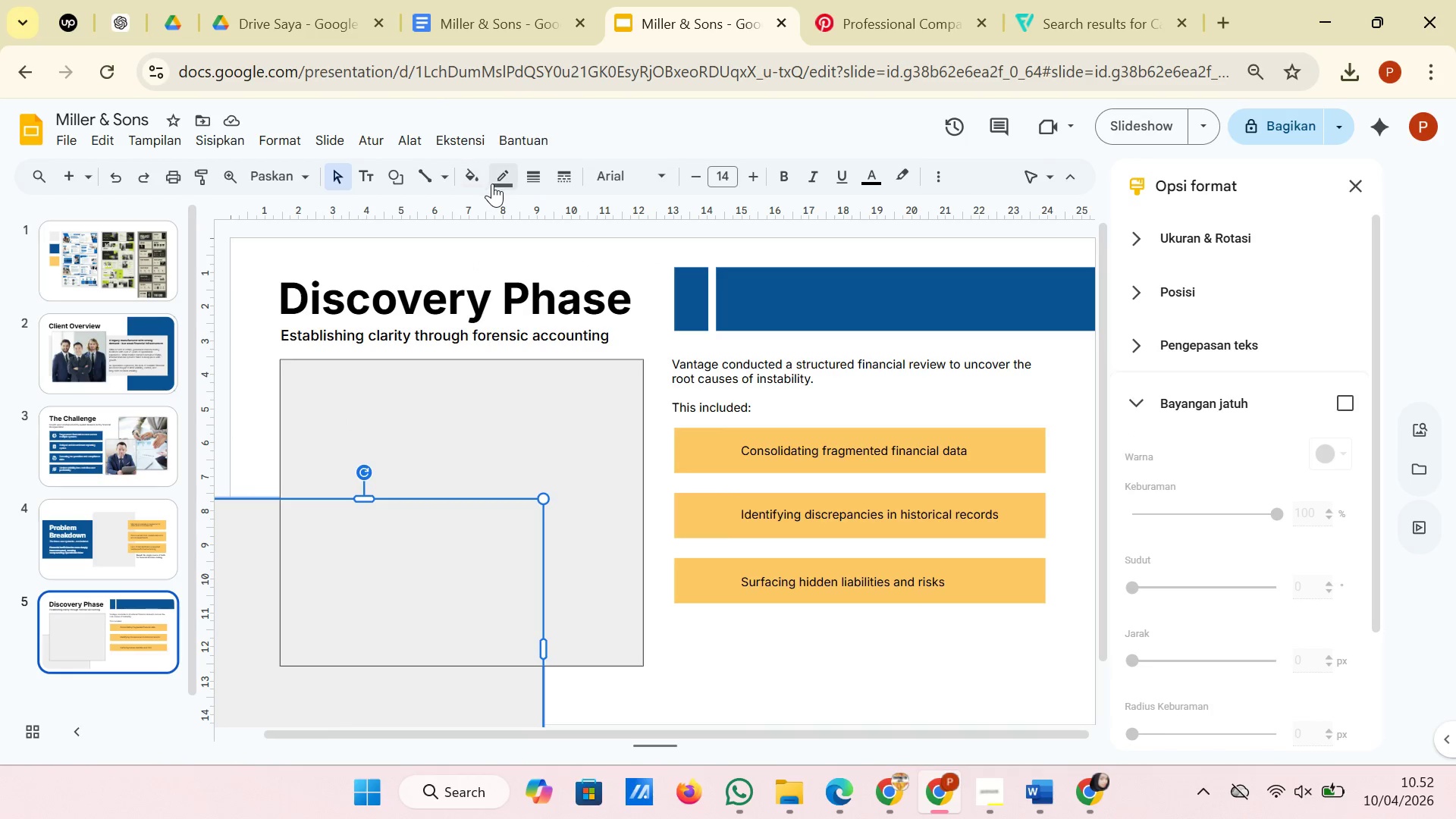 
left_click([493, 184])
 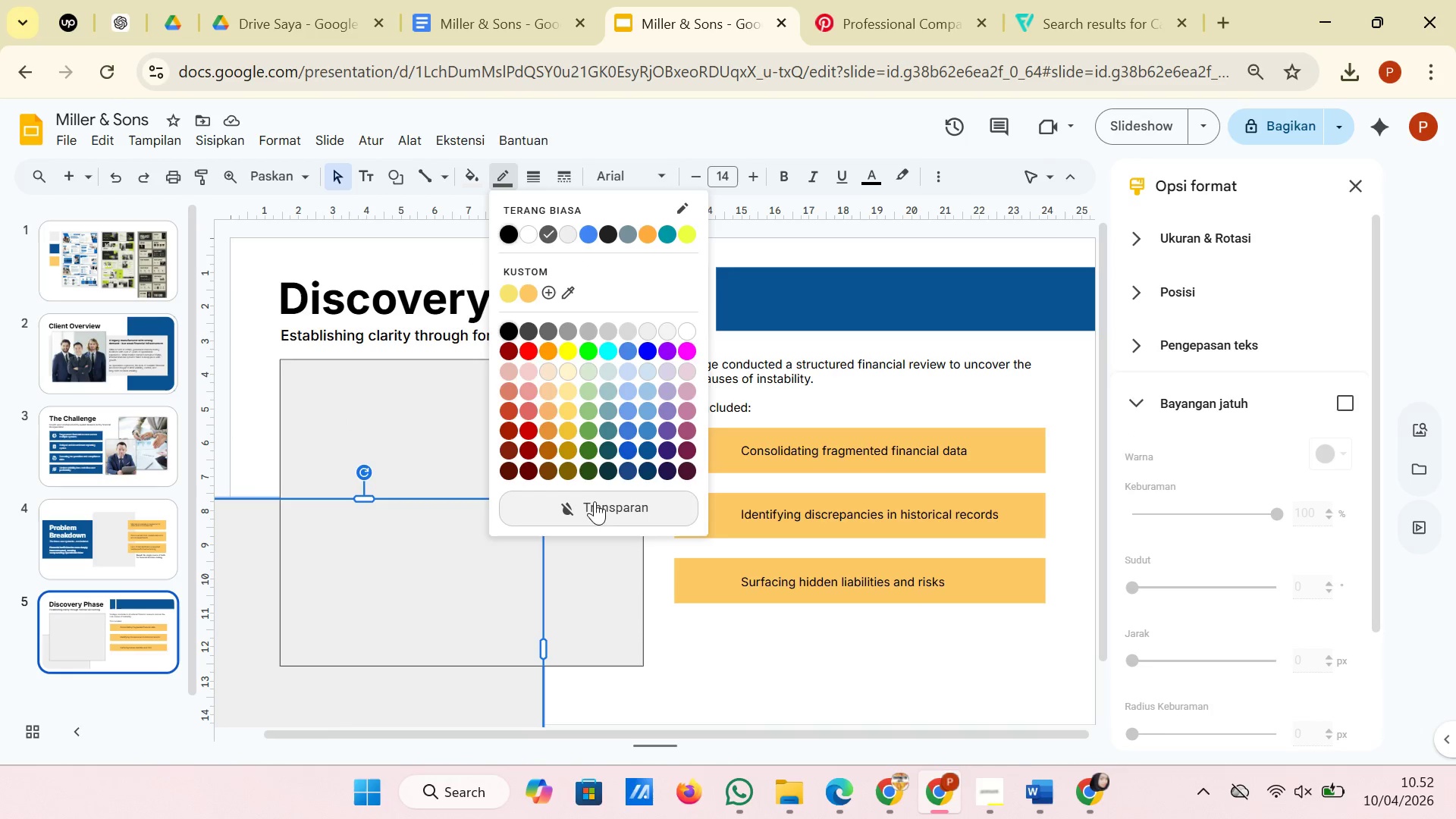 
left_click([595, 504])
 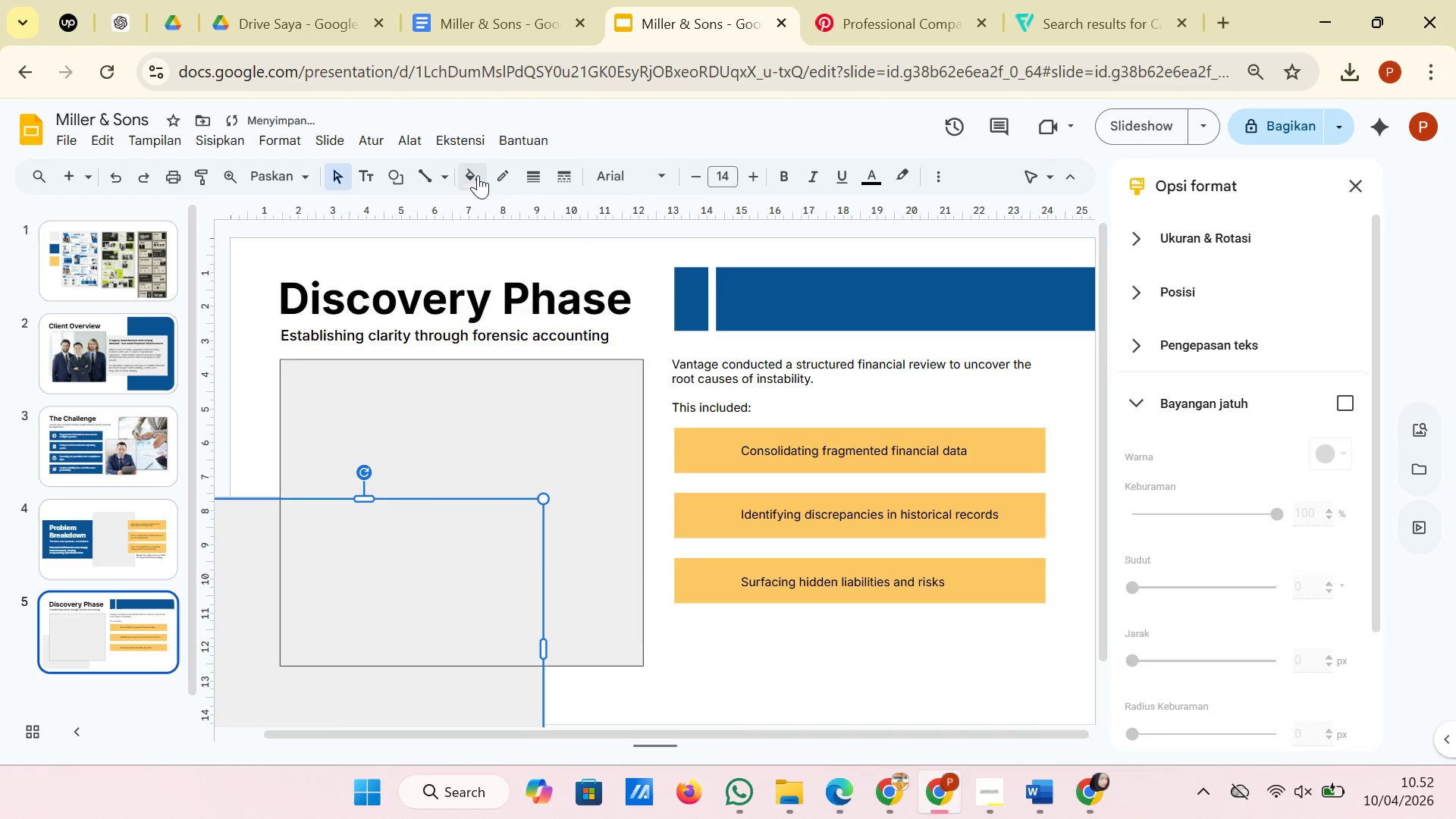 
left_click([478, 175])
 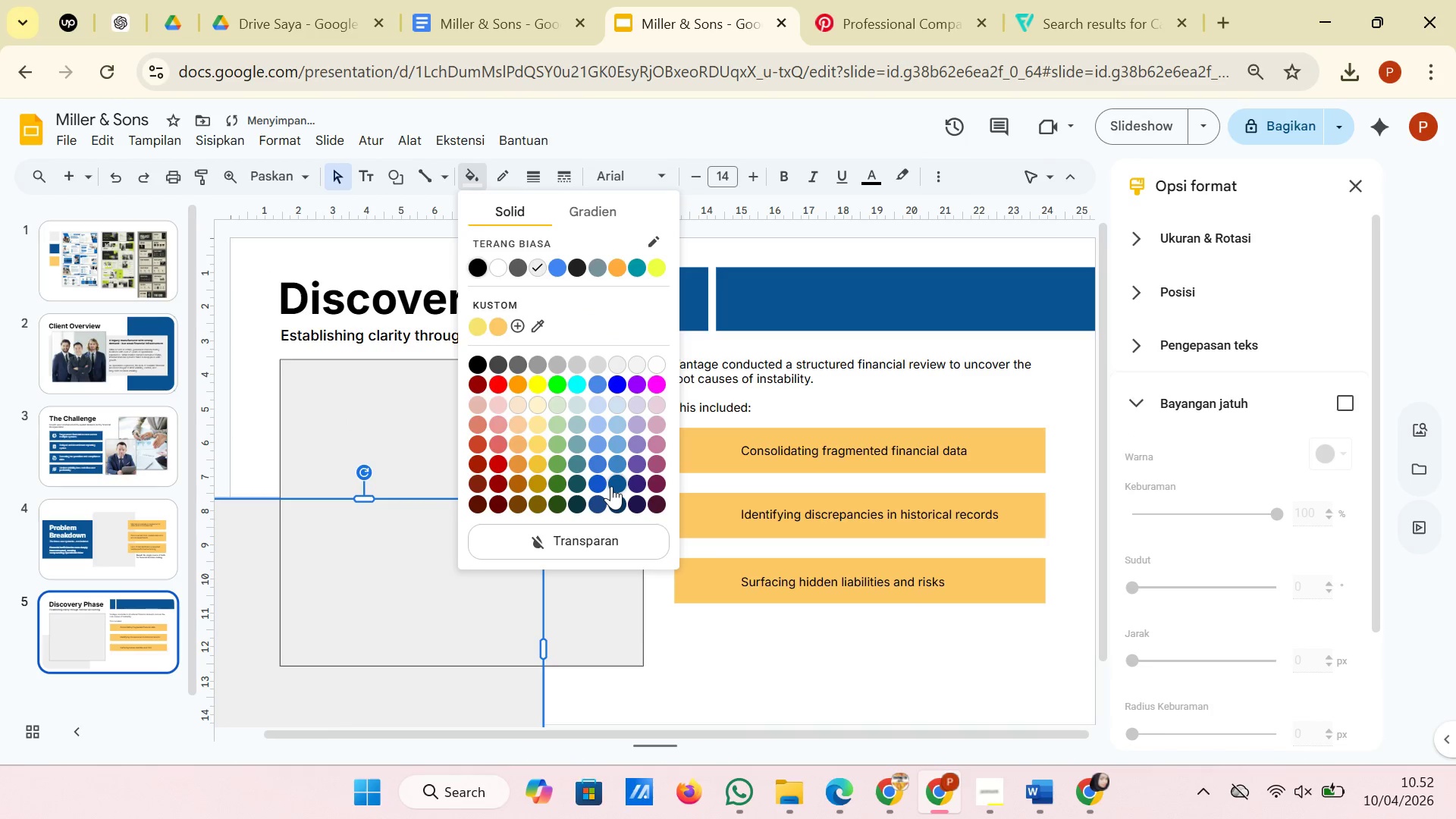 
left_click([611, 486])
 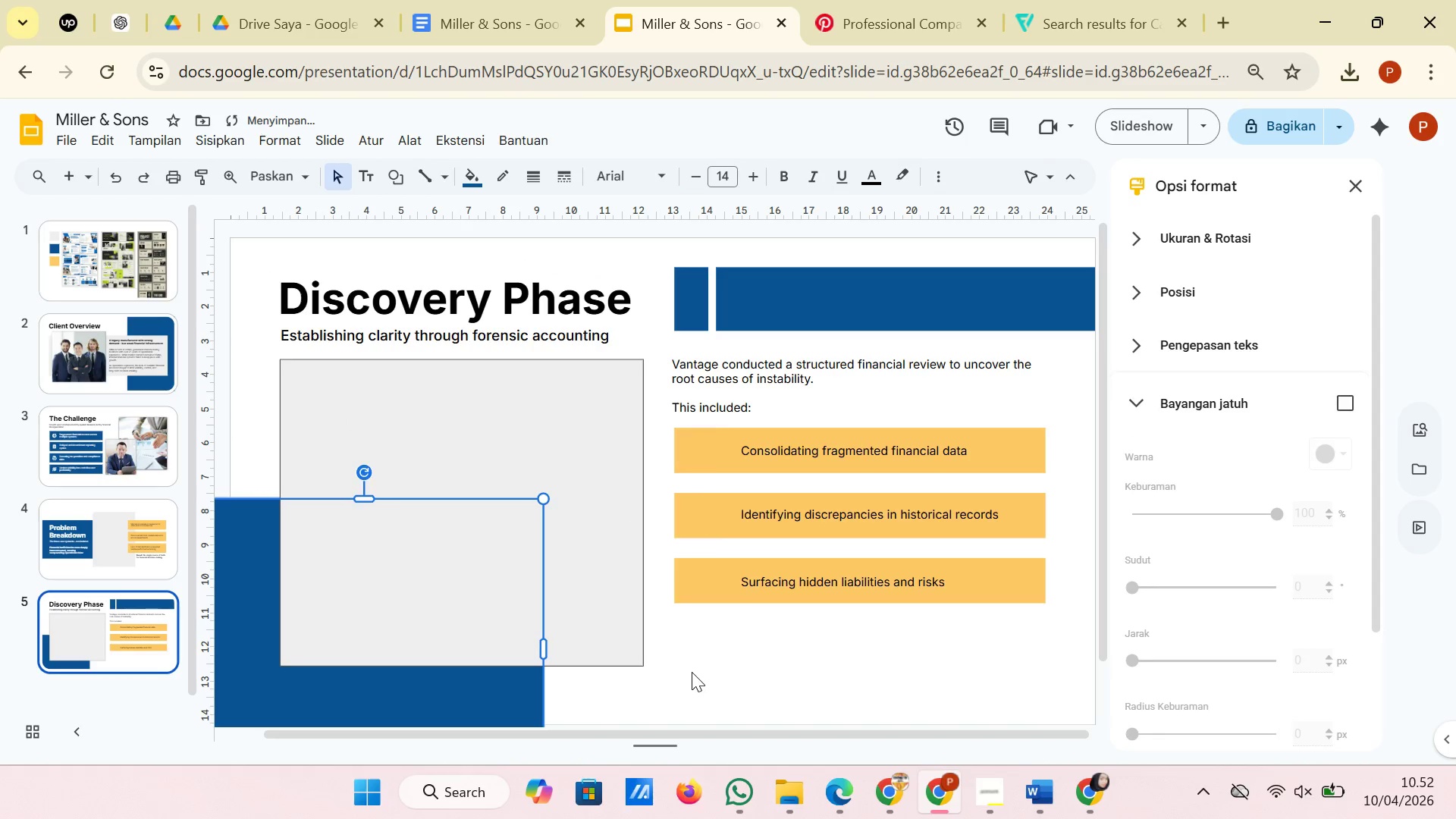 
left_click([692, 672])
 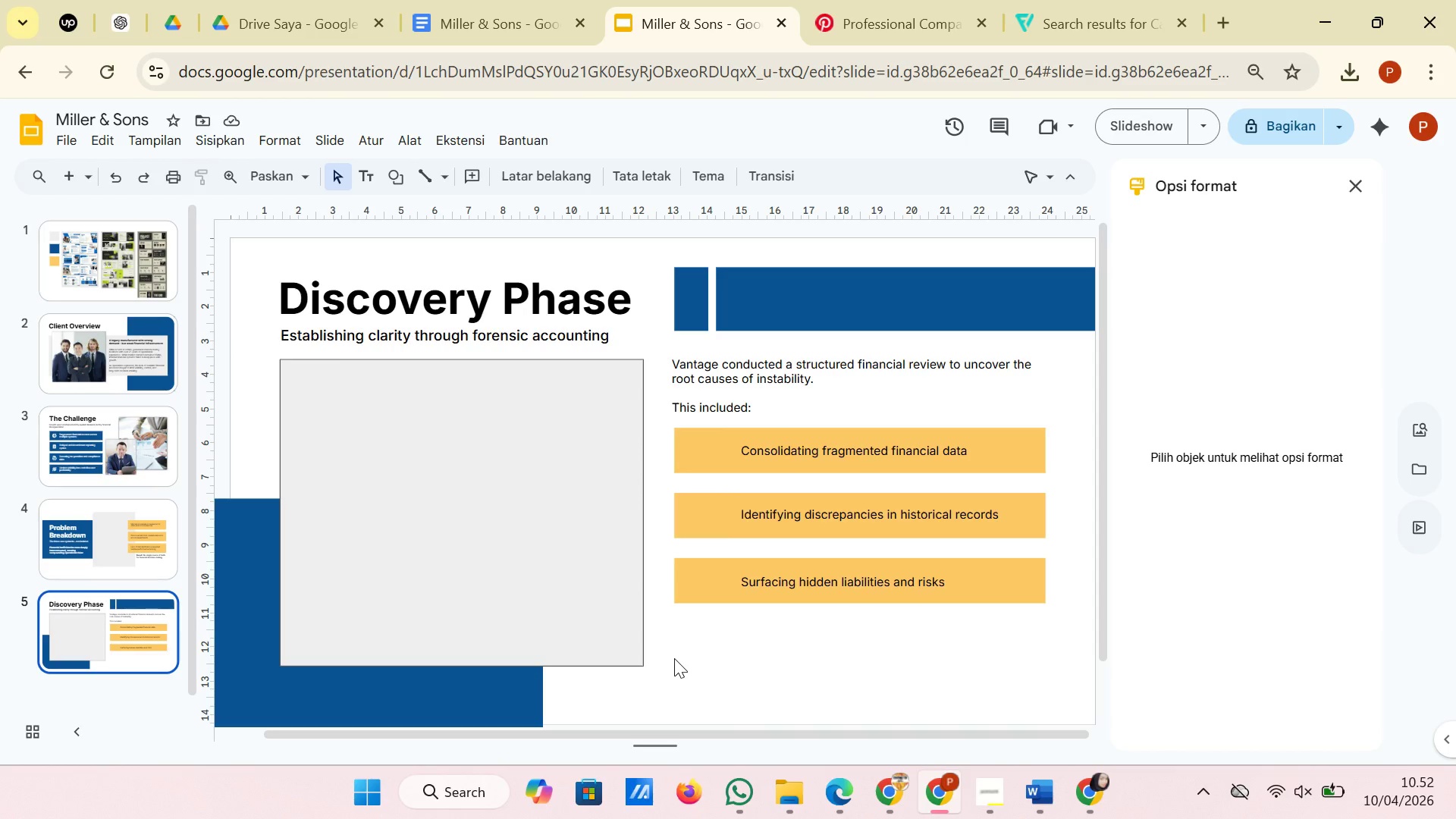 
wait(10.28)
 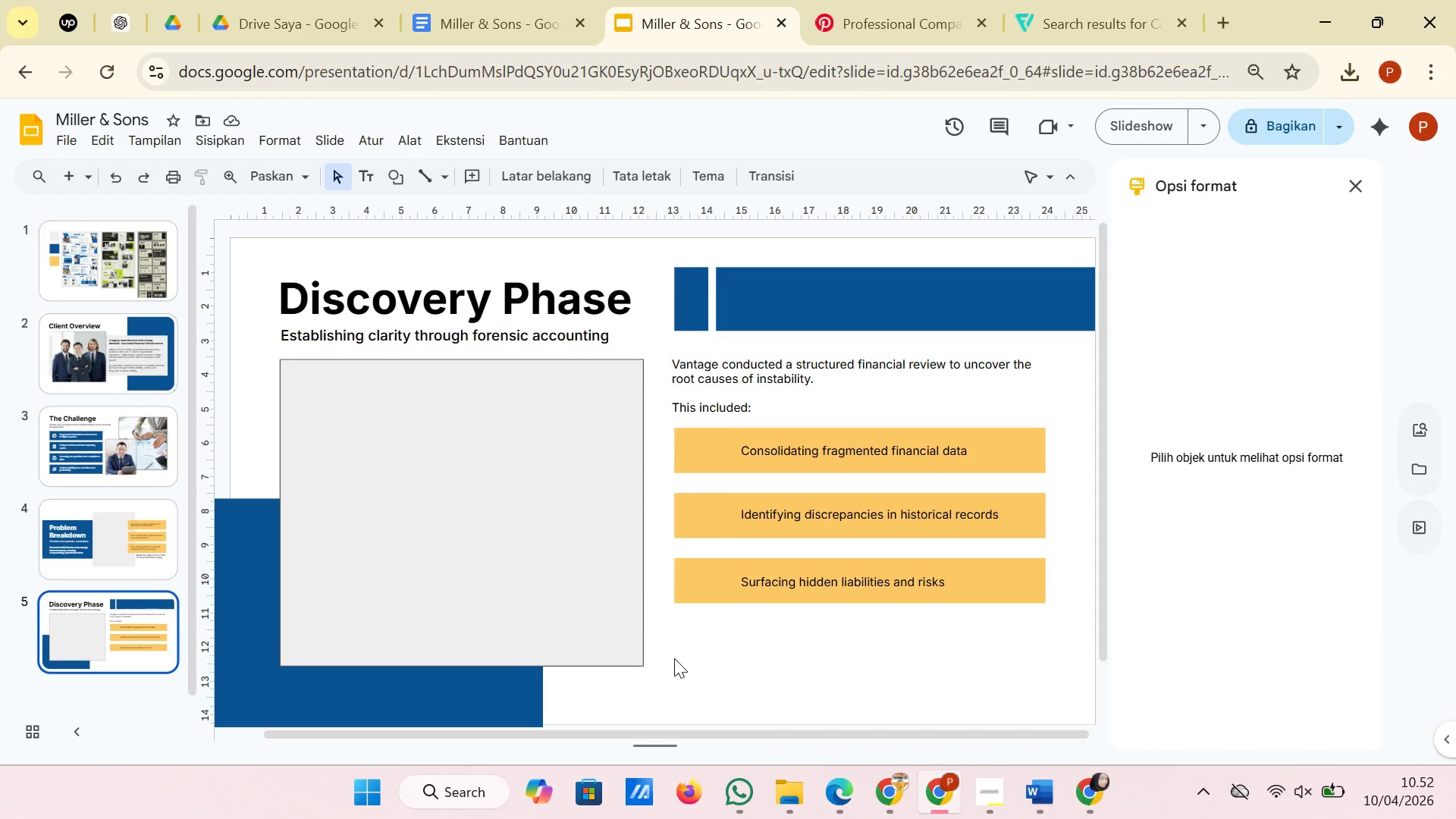 
left_click([476, 8])
 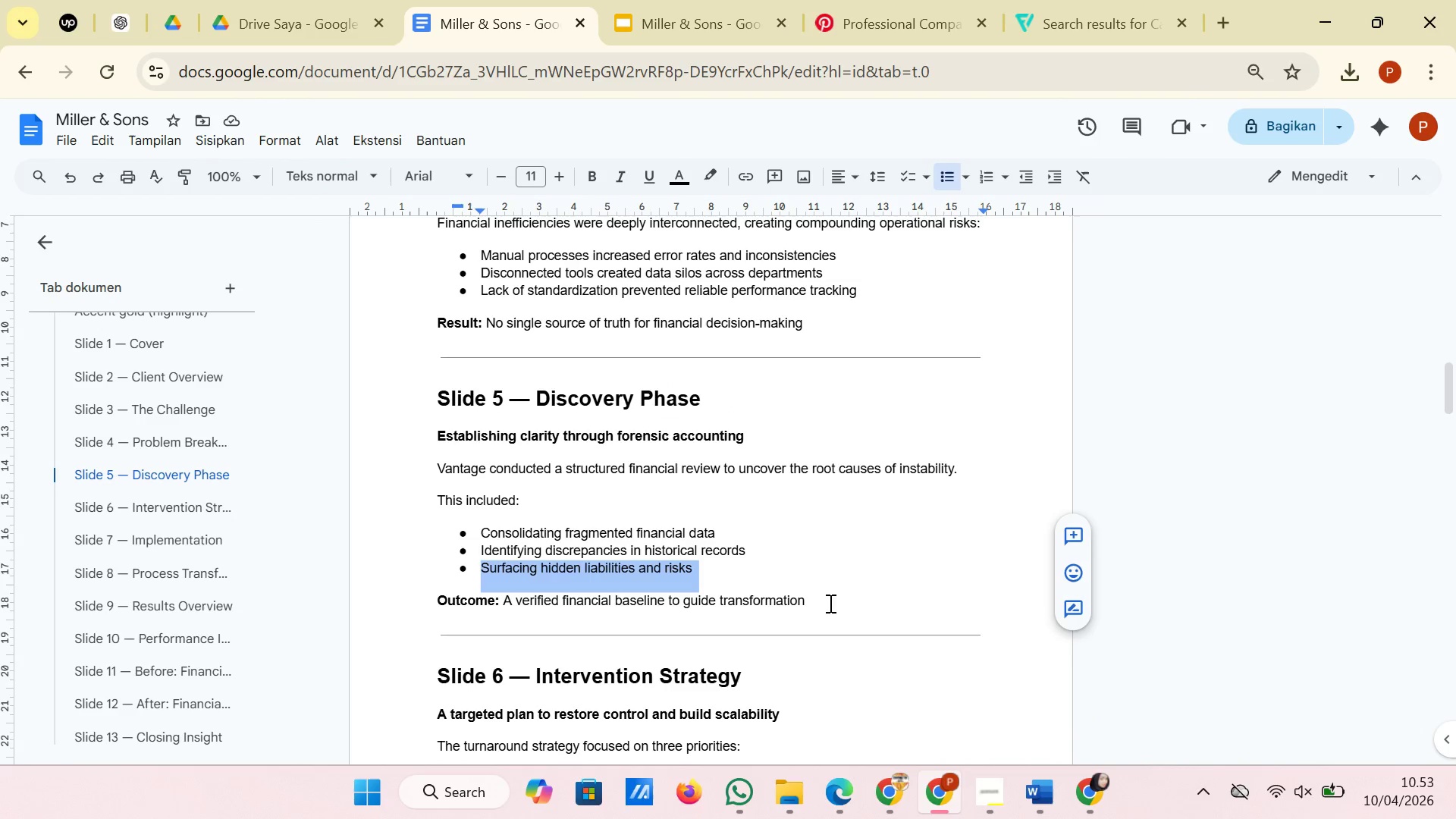 
left_click_drag(start_coordinate=[830, 603], to_coordinate=[442, 603])
 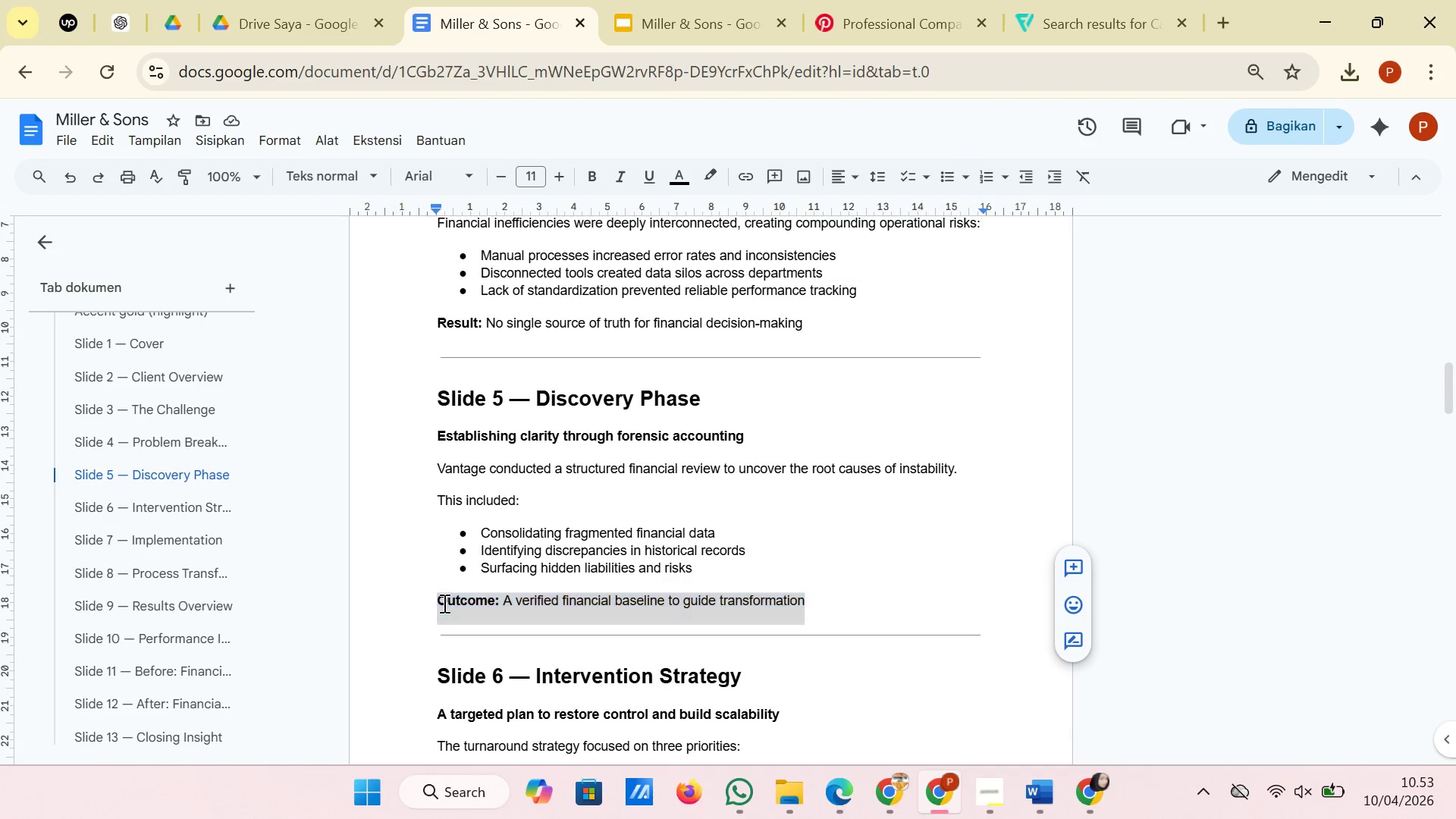 
right_click([443, 603])
 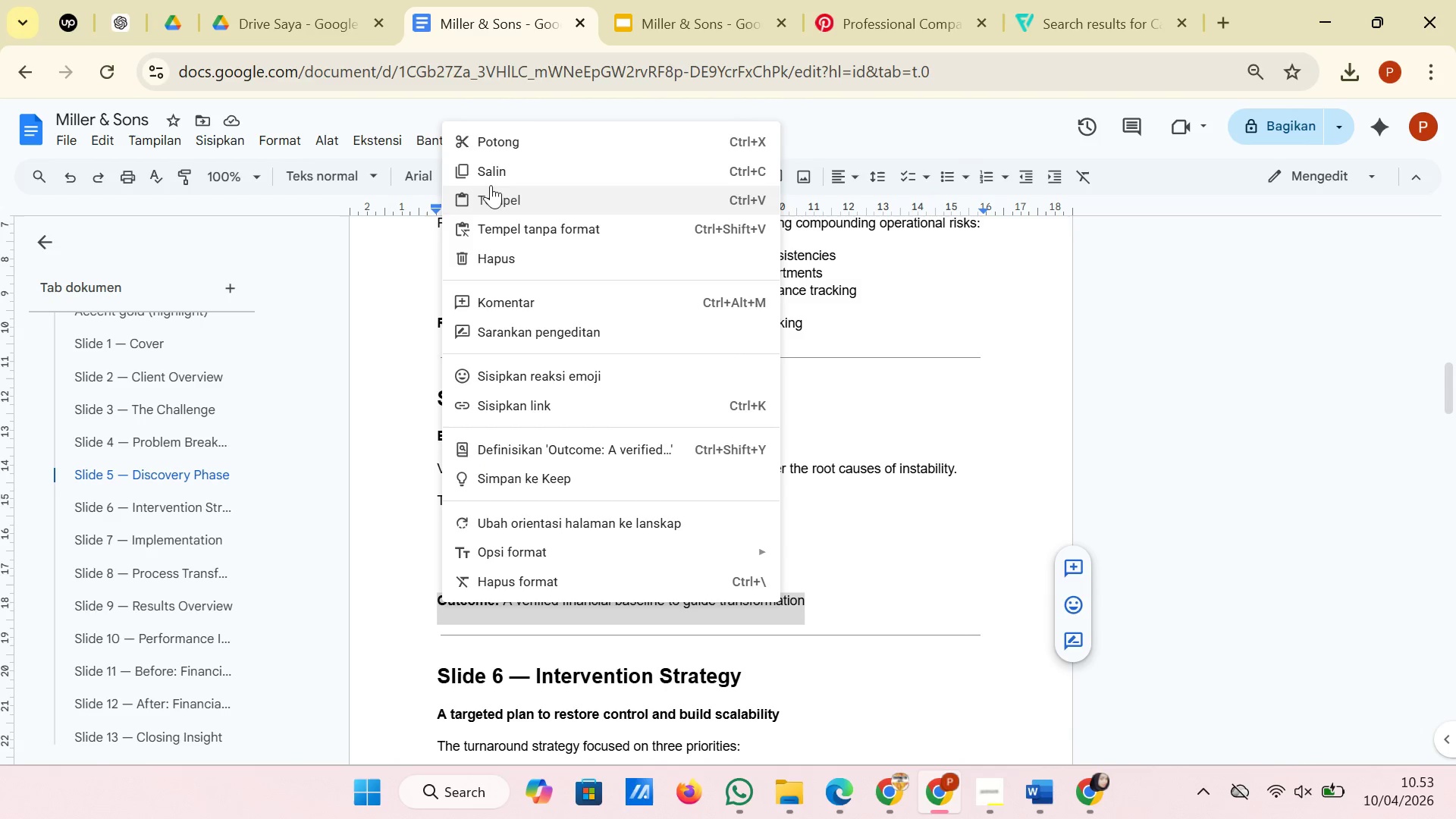 
left_click([491, 174])
 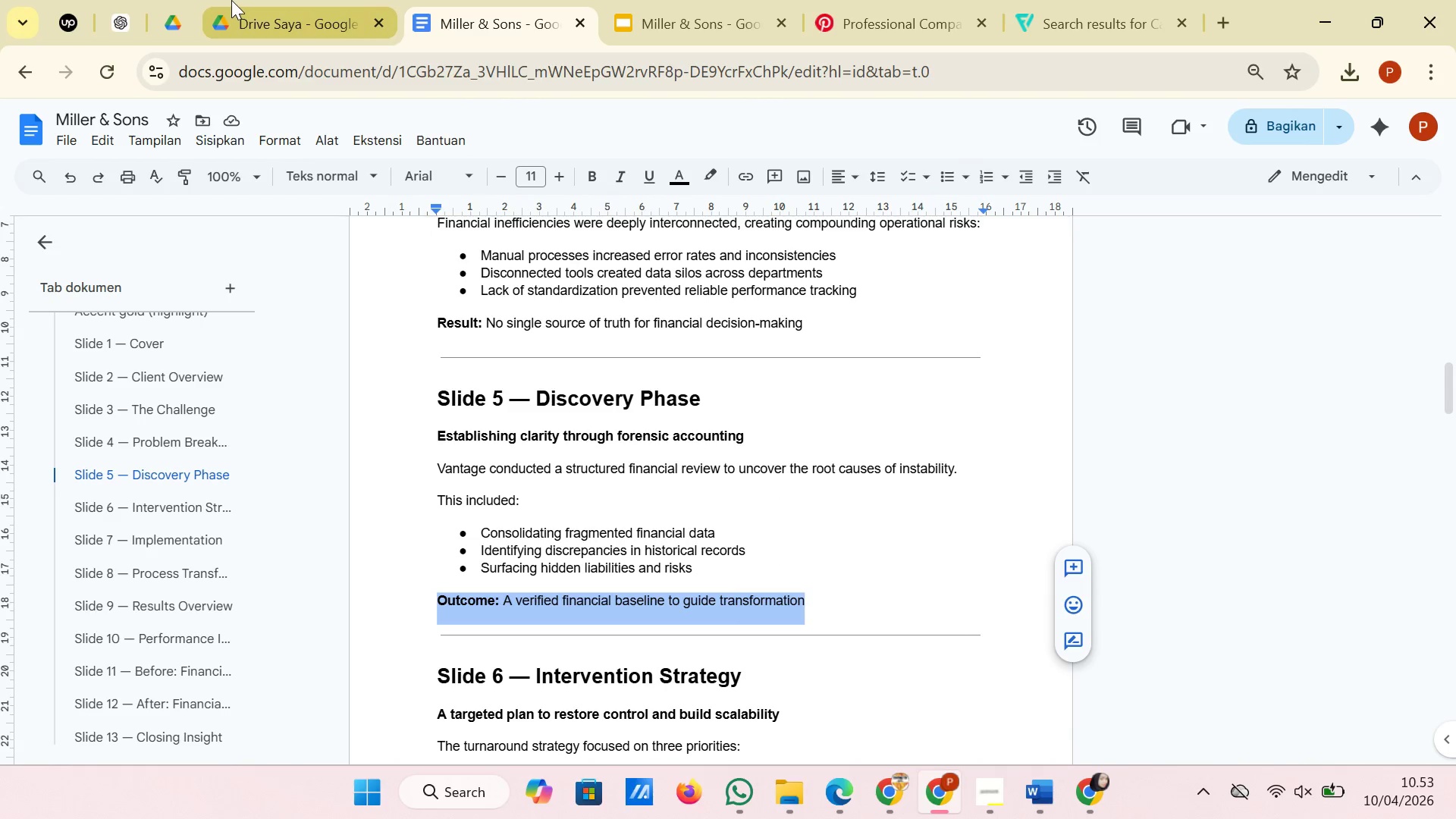 
left_click([231, 0])
 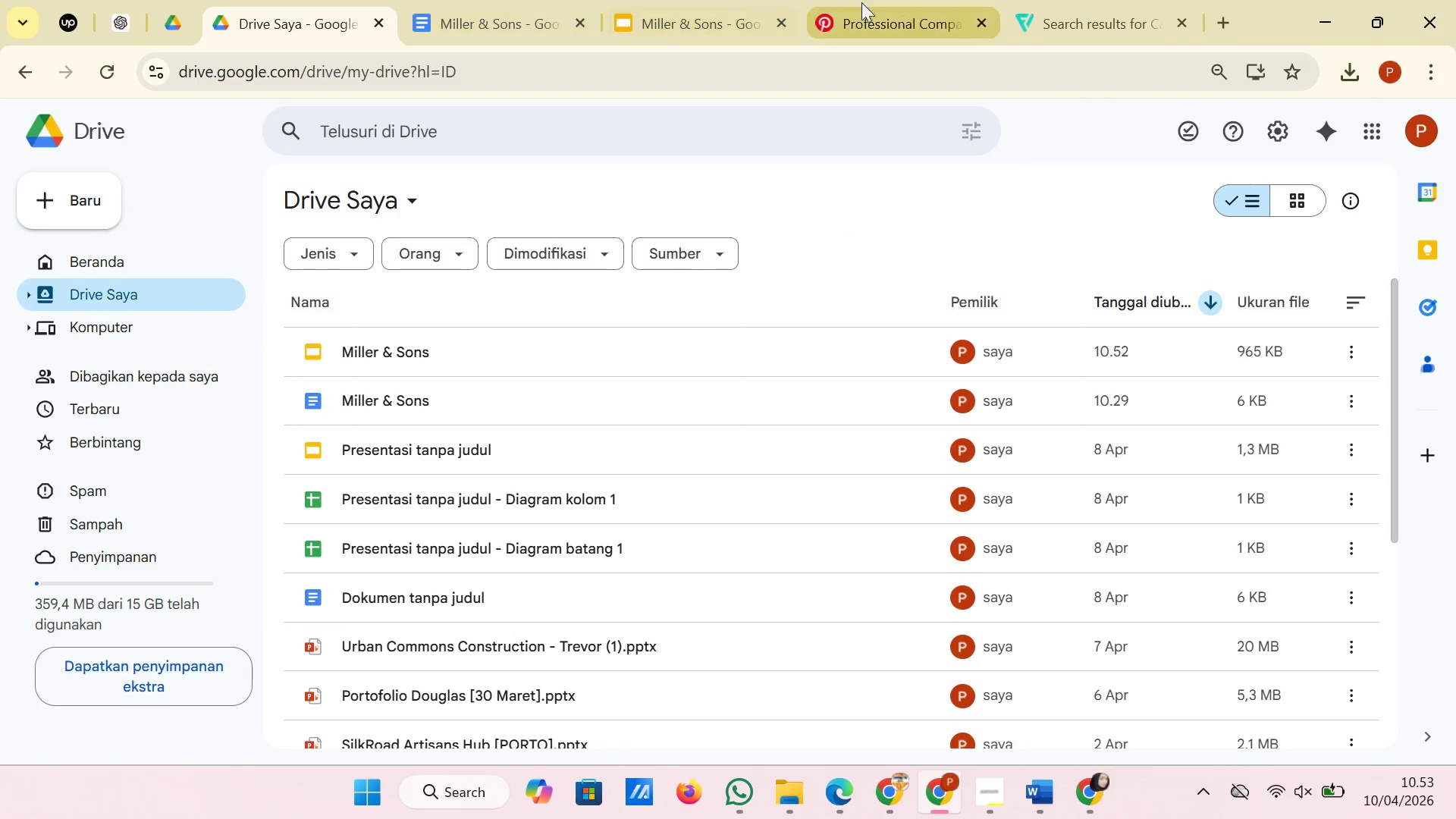 
left_click([738, 0])
 